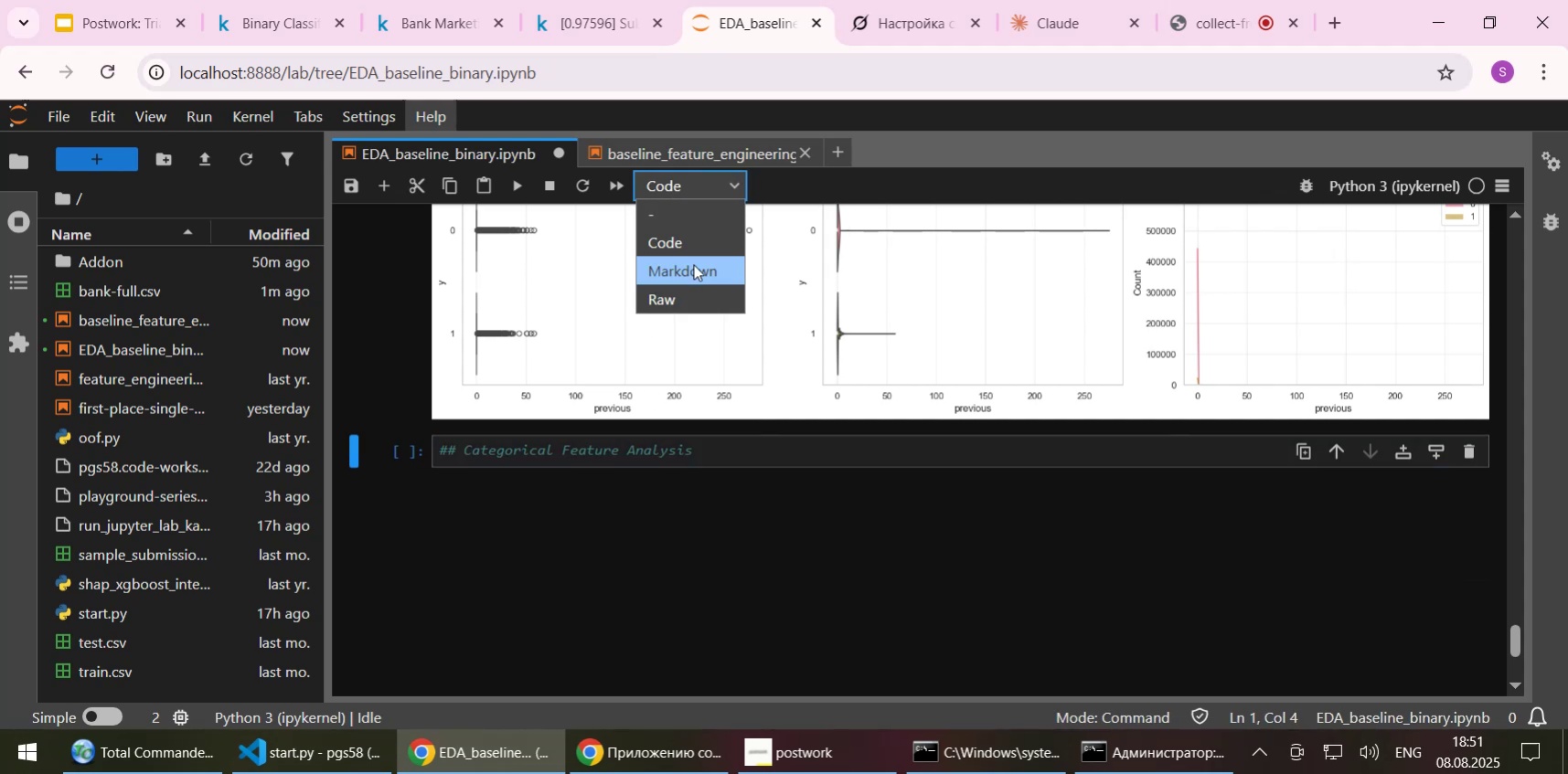 
left_click([693, 264])
 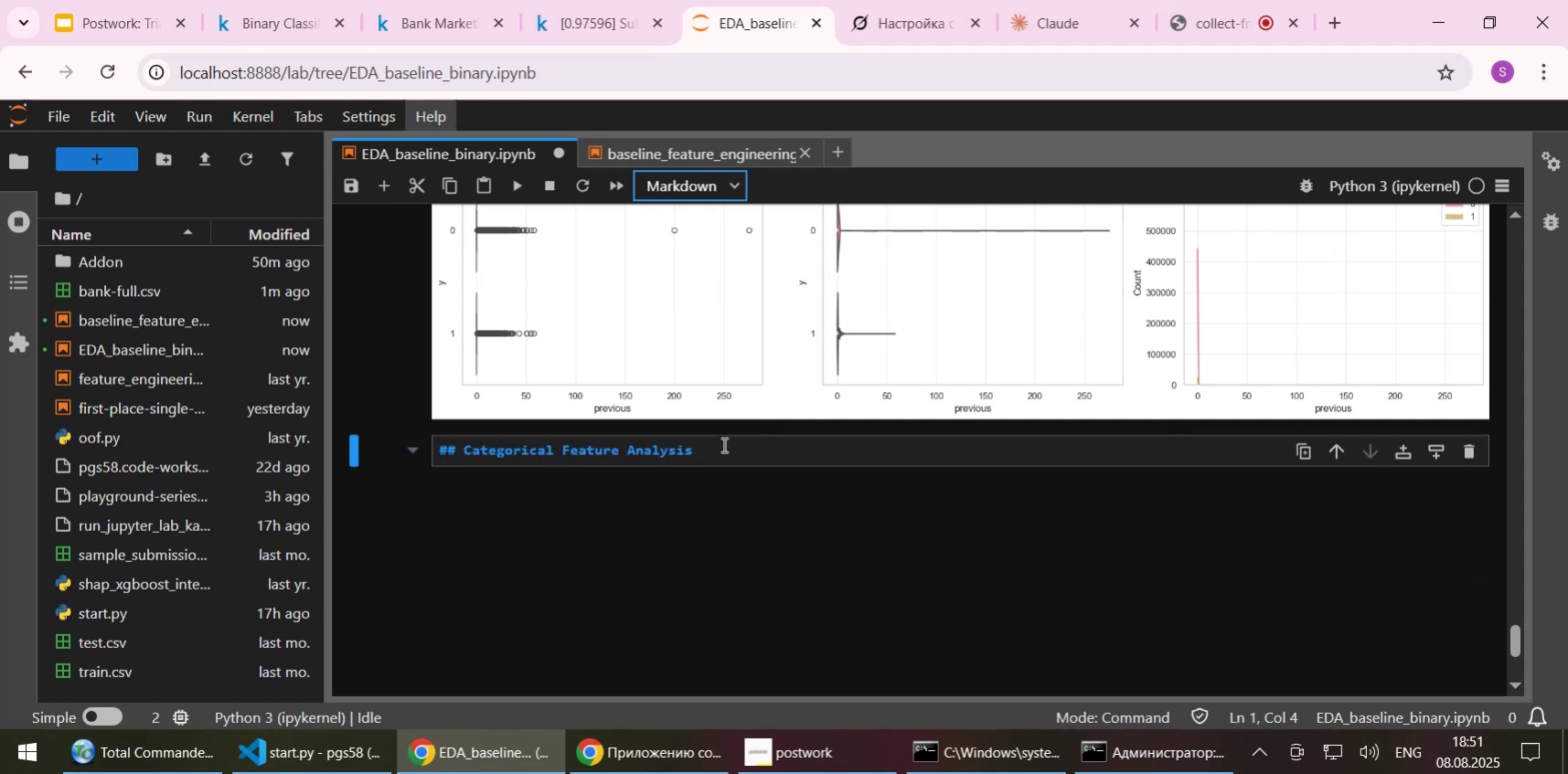 
left_click([722, 447])
 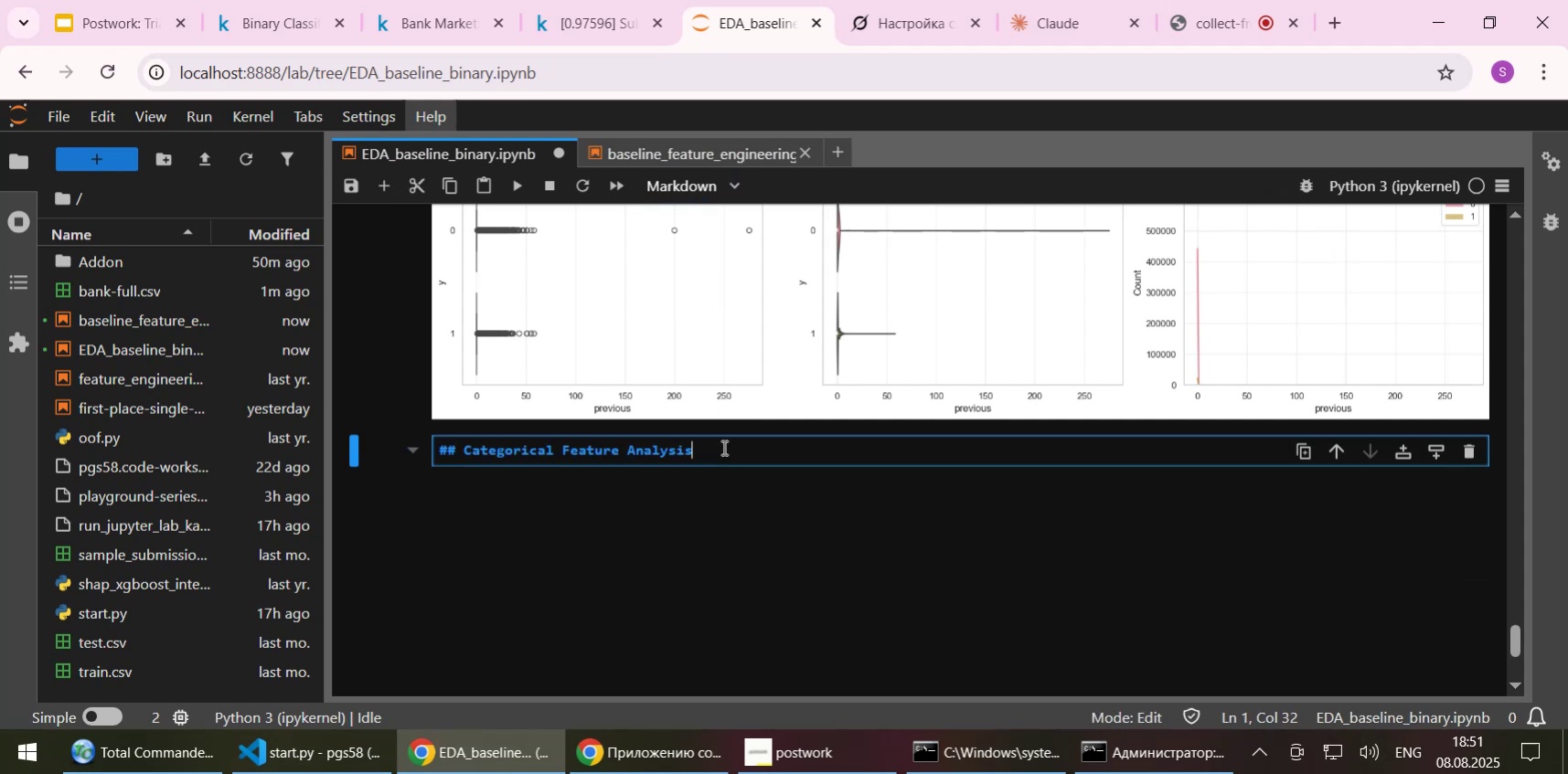 
key(Shift+Enter)
 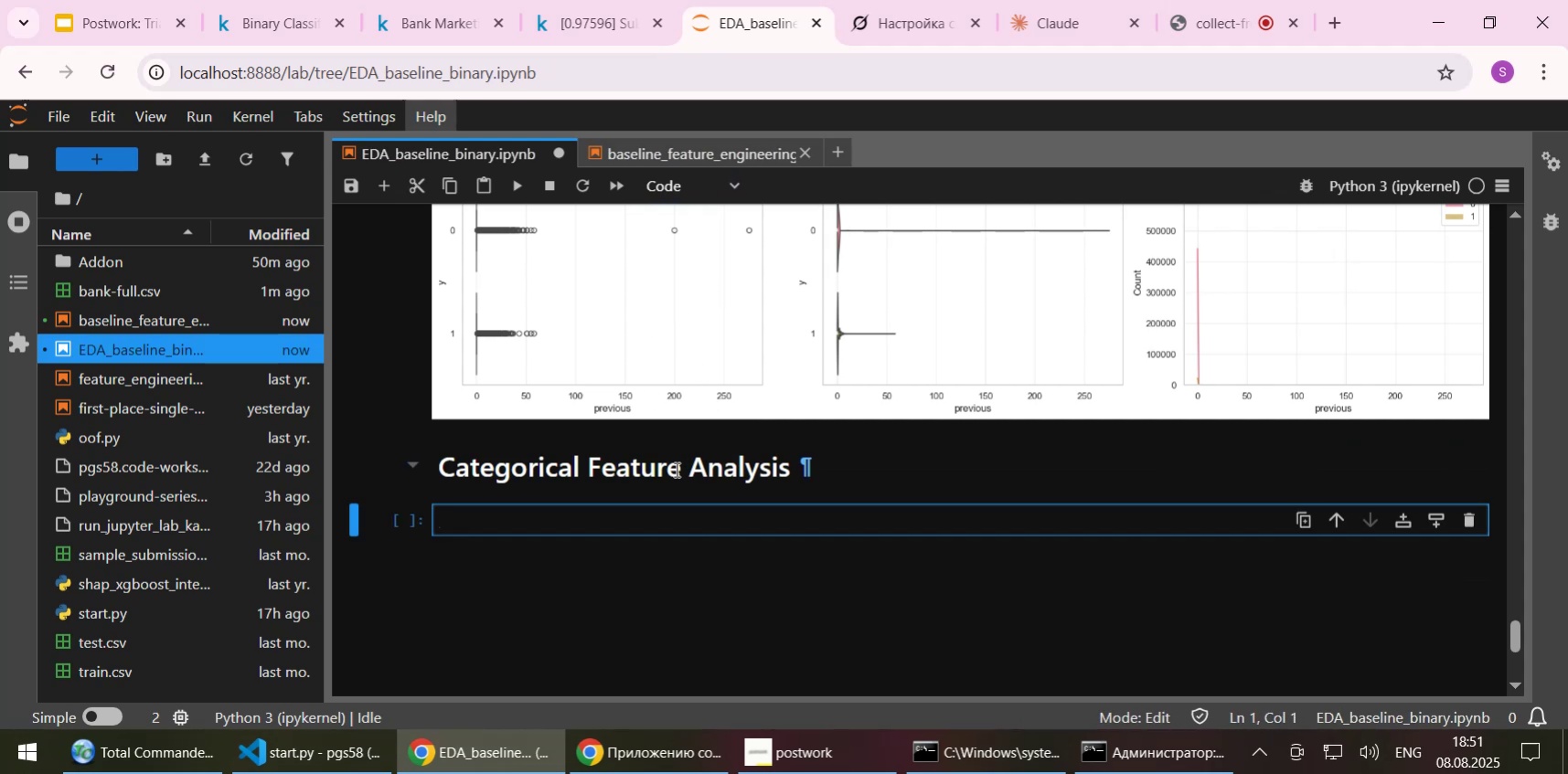 
double_click([667, 469])
 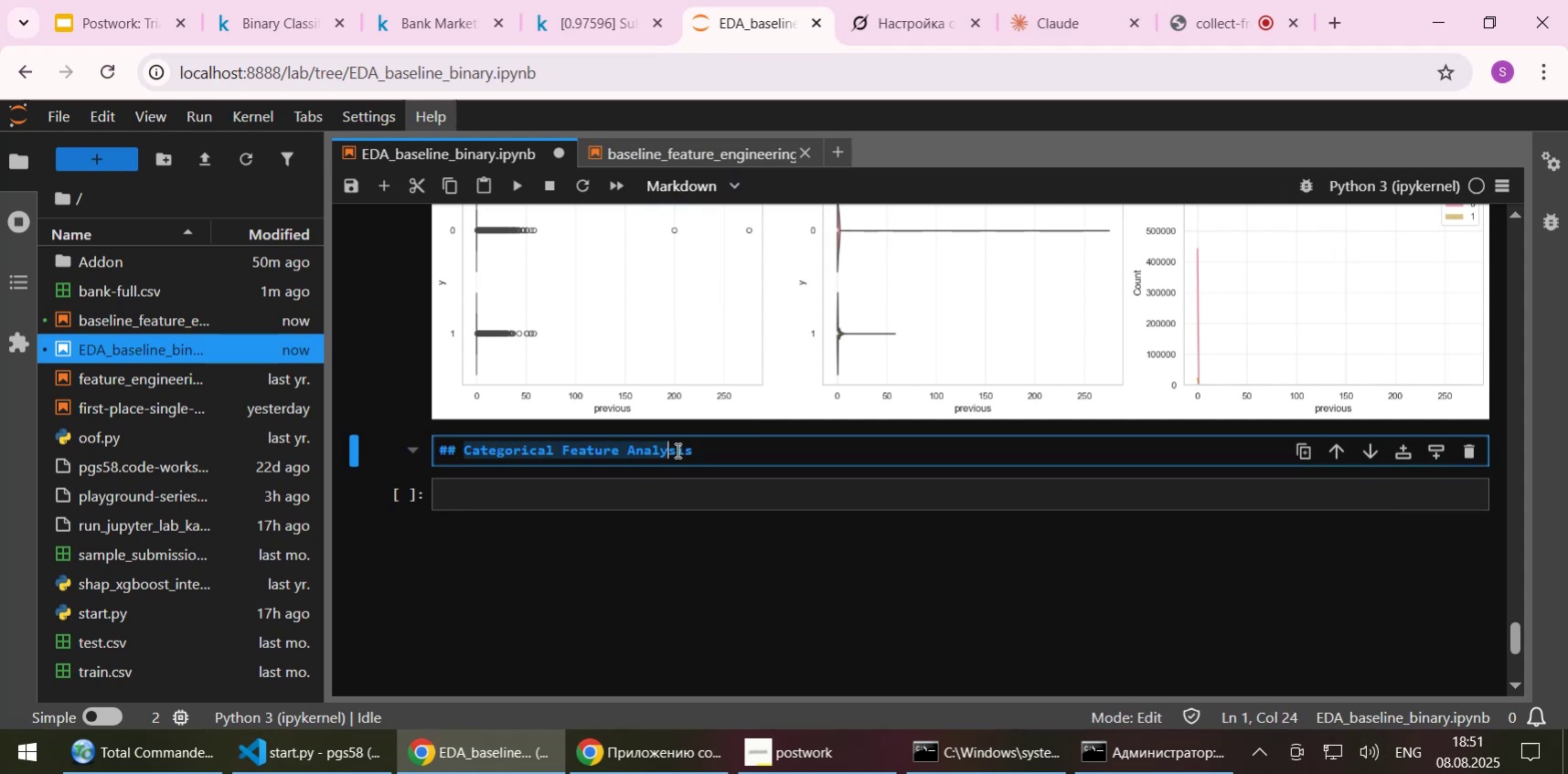 
key(Control+C)
 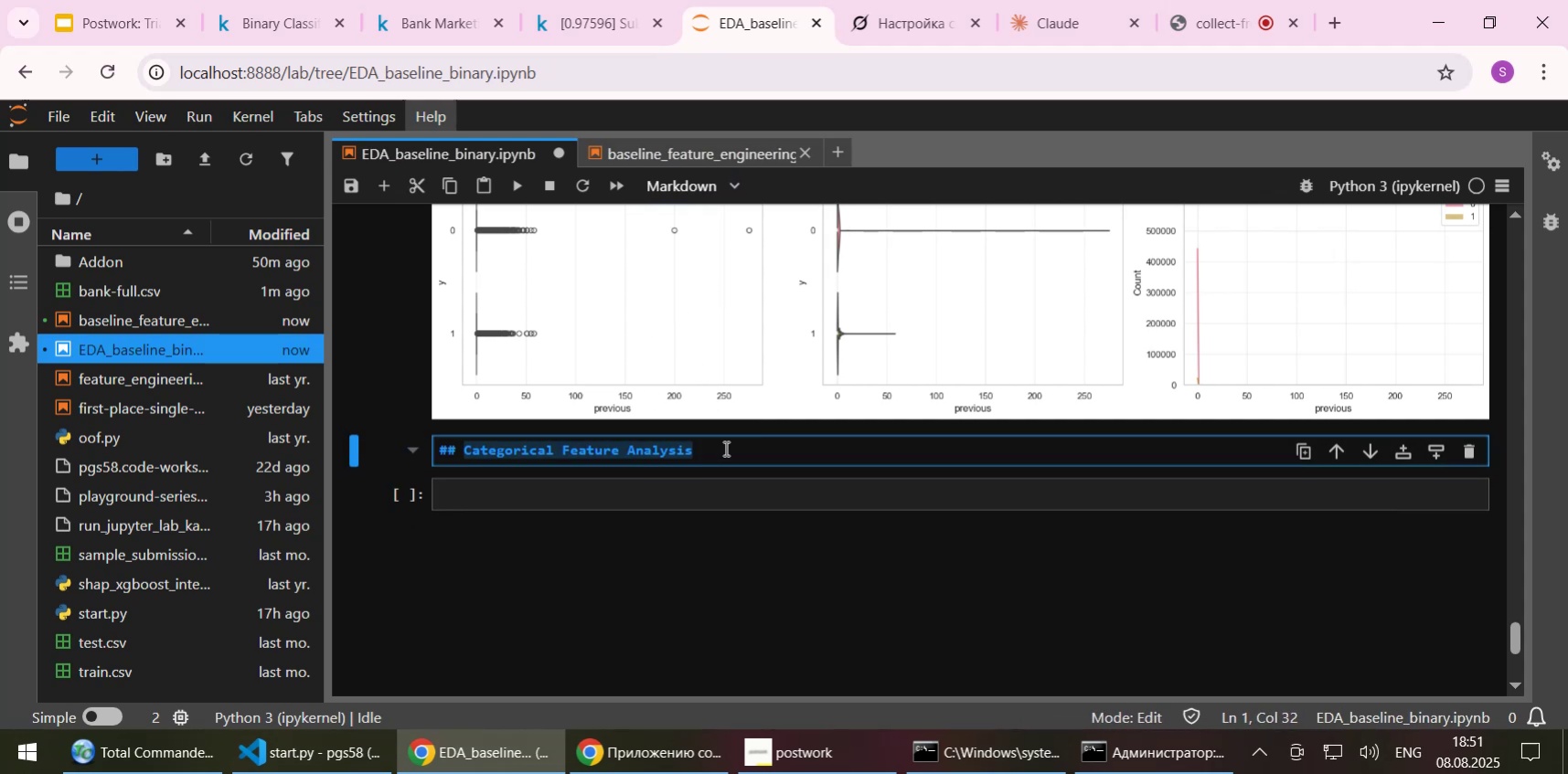 
key(Shift+Enter)
 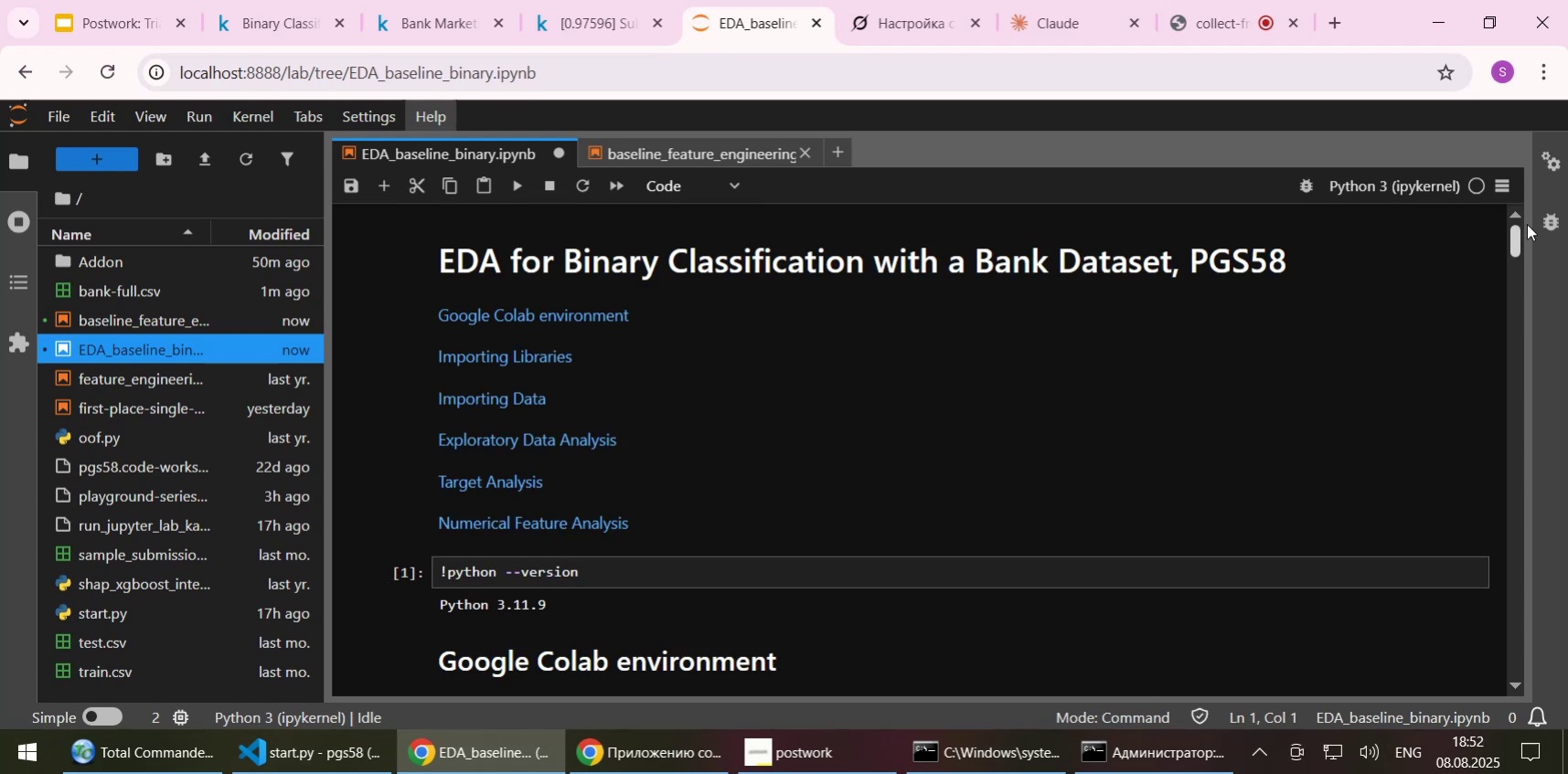 
double_click([841, 465])
 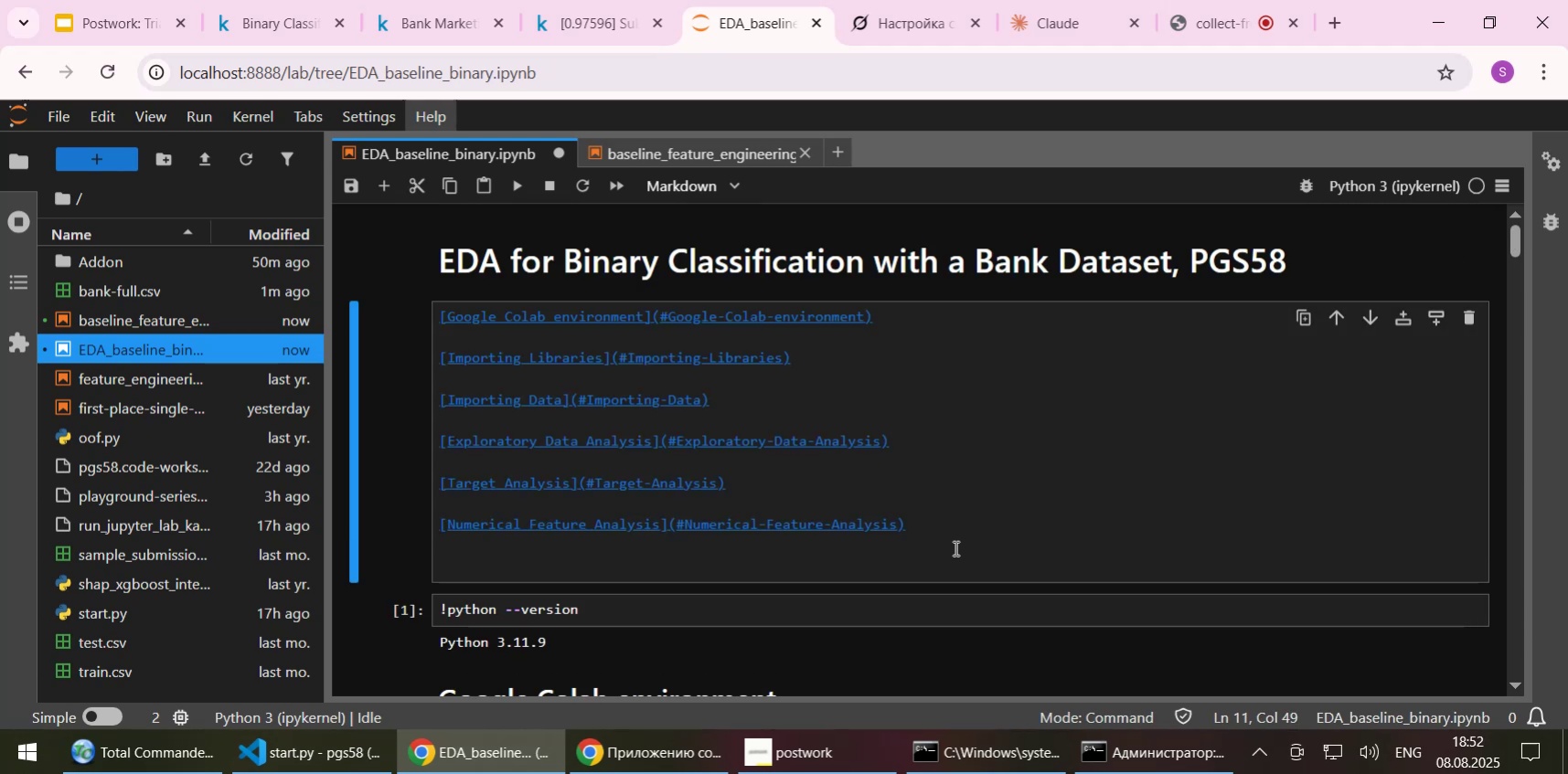 
left_click([917, 559])
 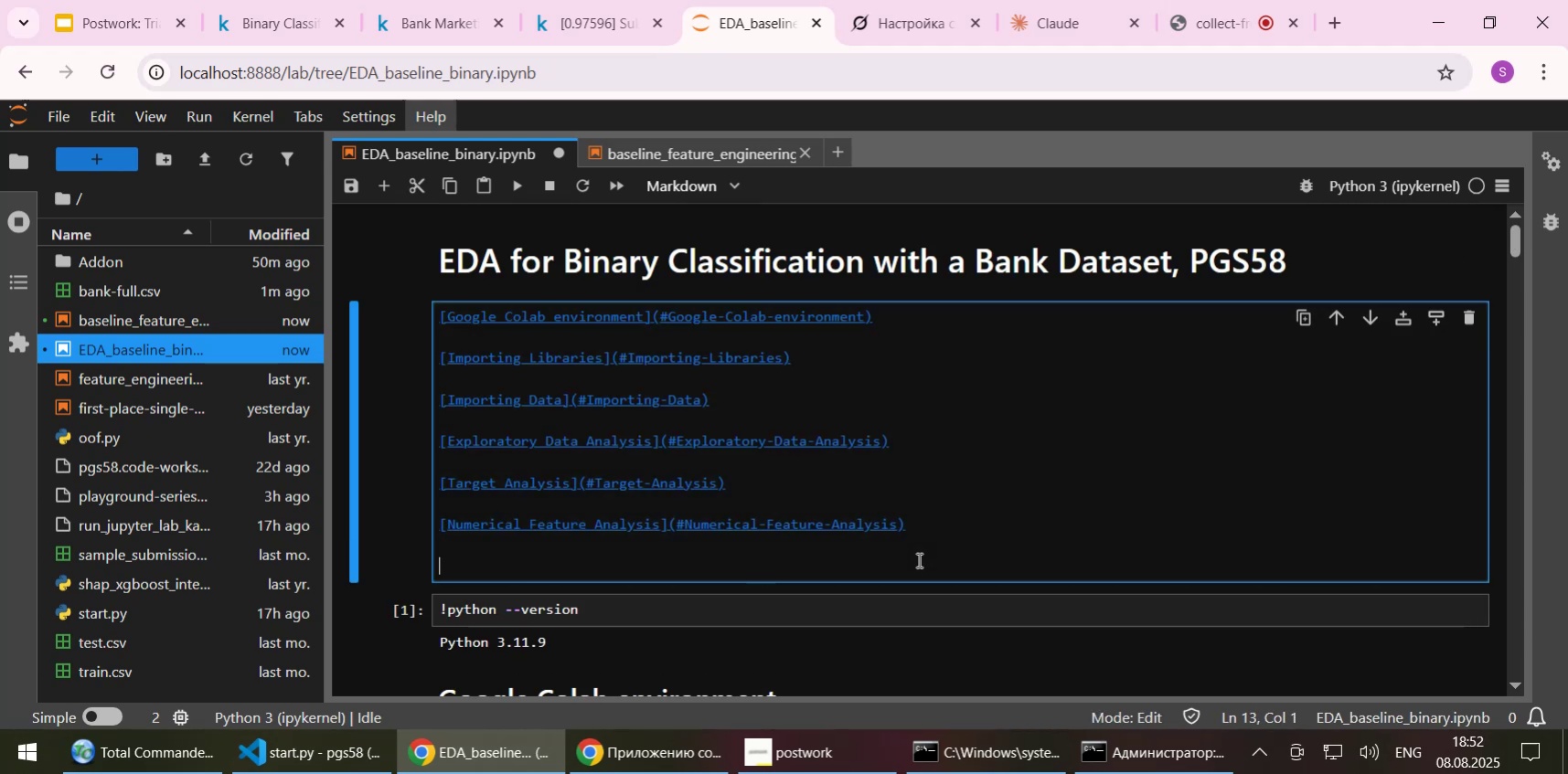 
key(NumpadEnter)
 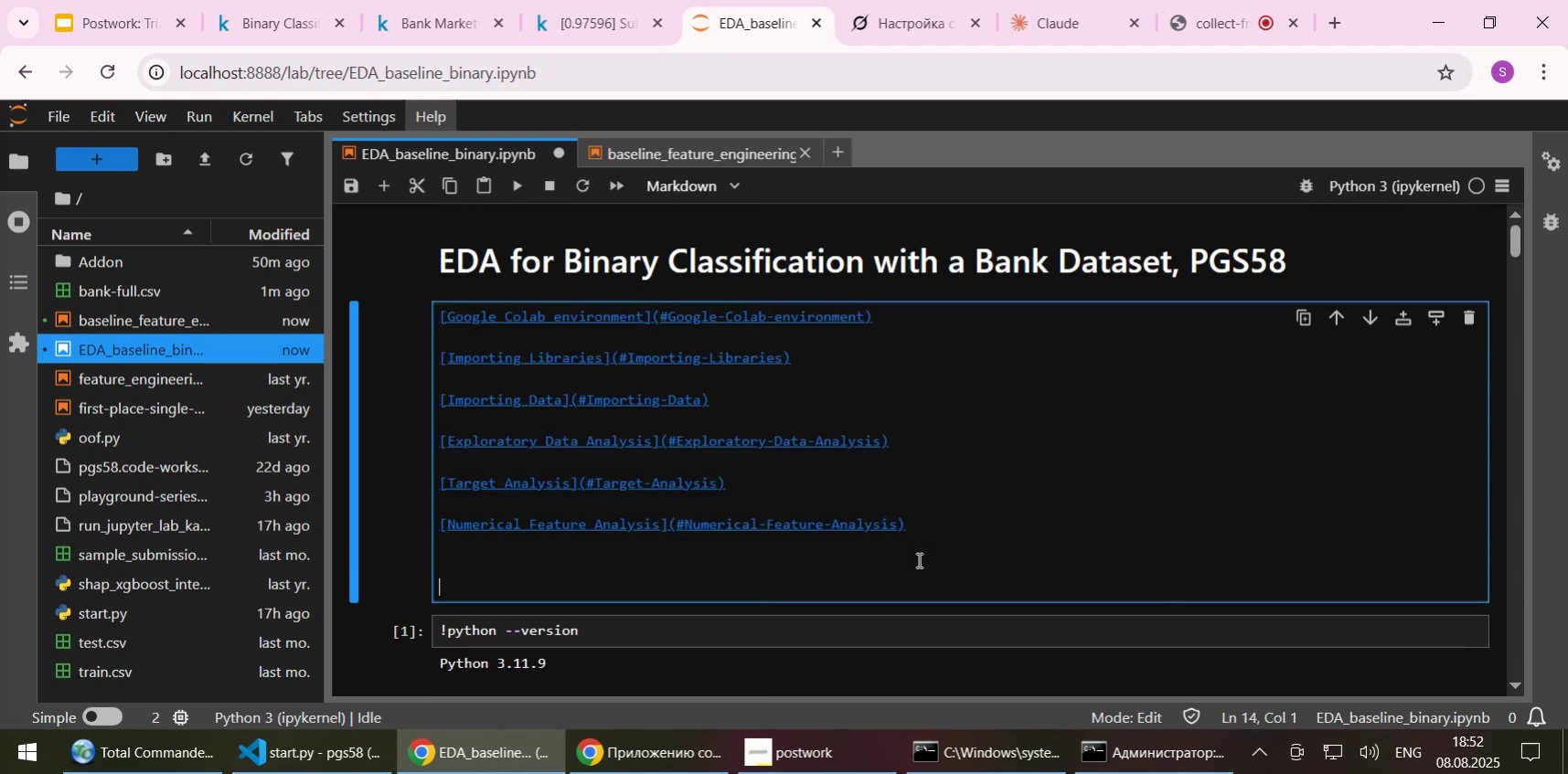 
key(Control+ControlLeft)
 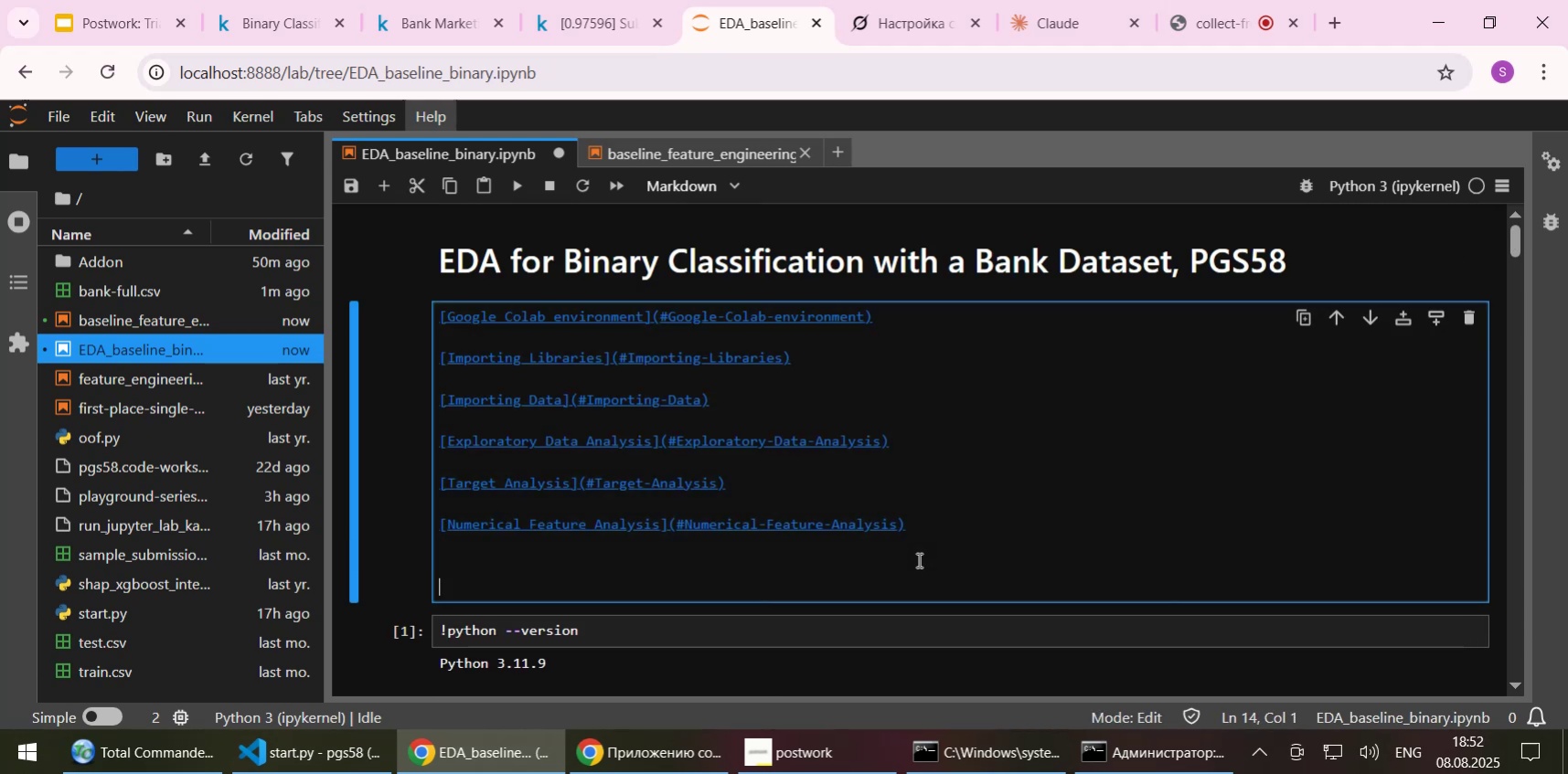 
key(Control+V)
 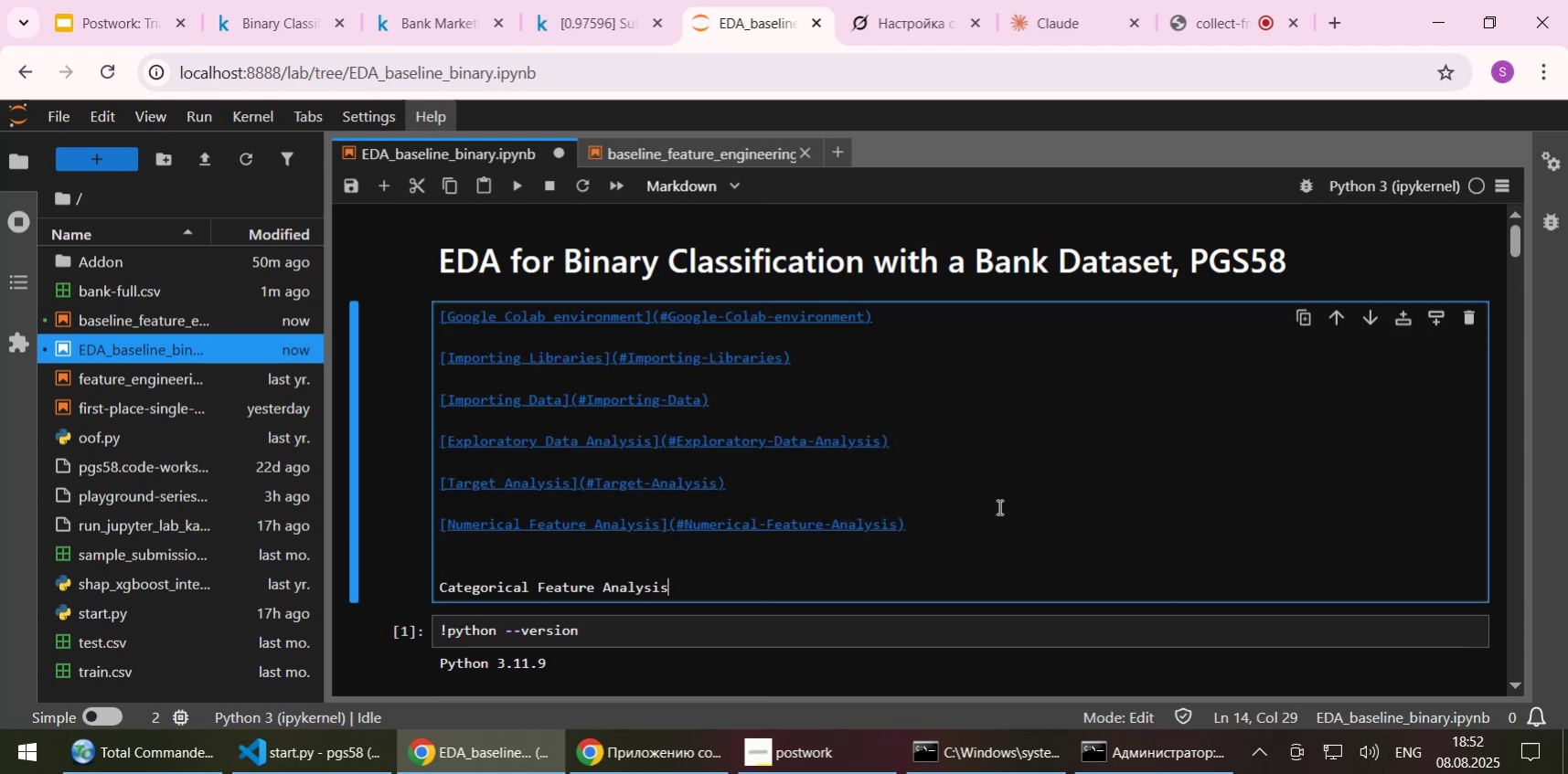 
left_click([987, 512])
 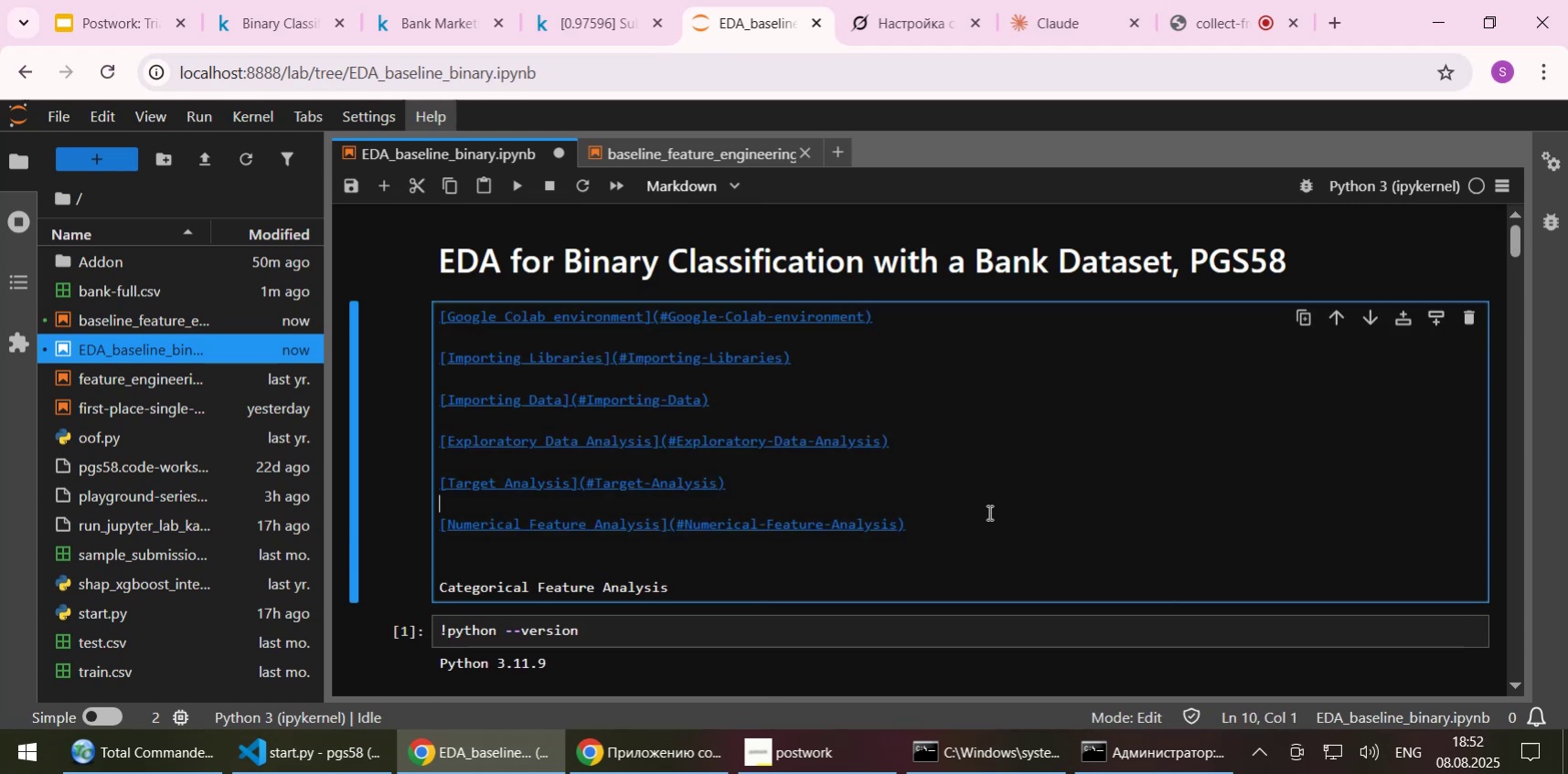 
key(ArrowDown)
 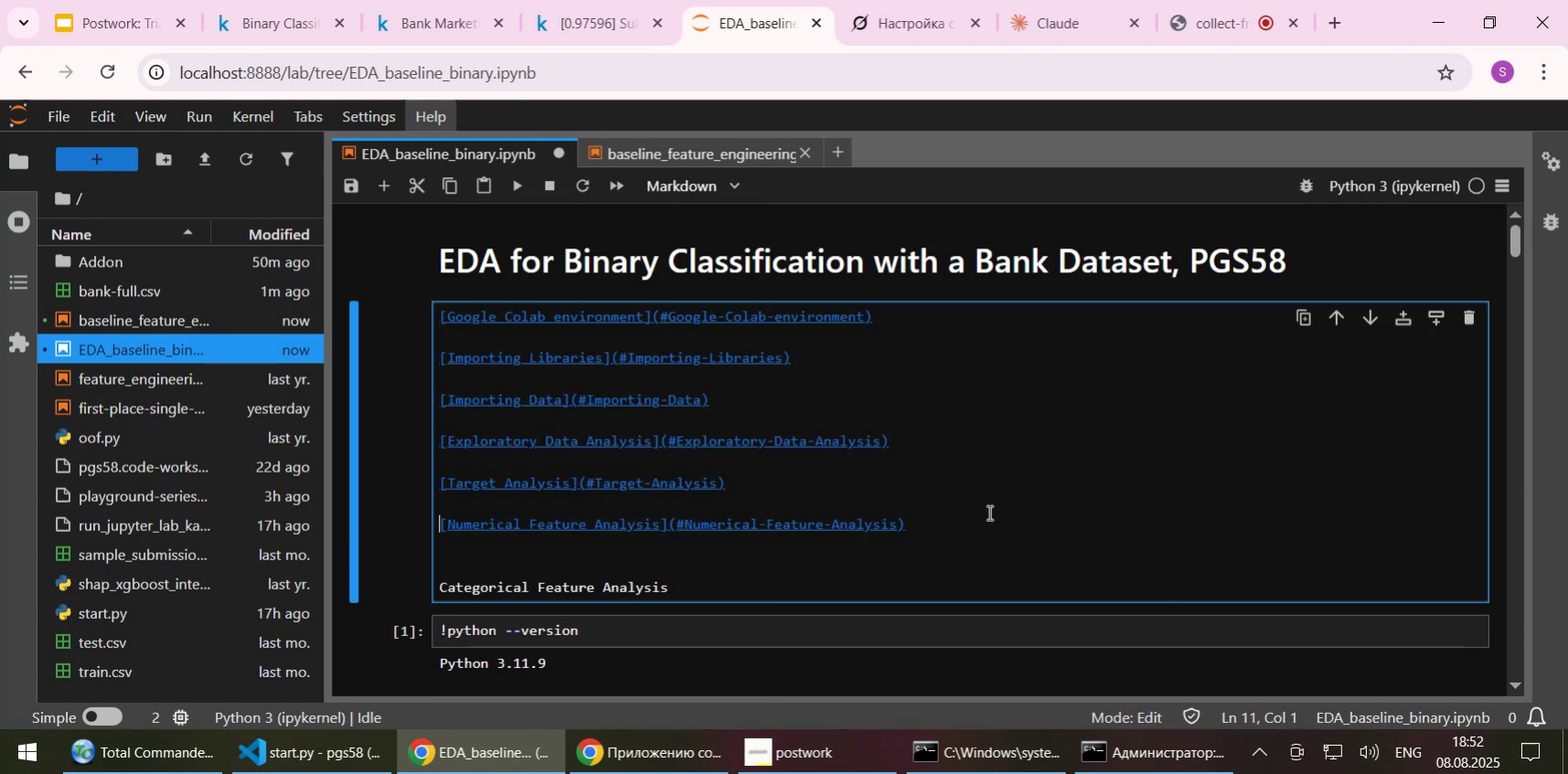 
key(Shift+ShiftLeft)
 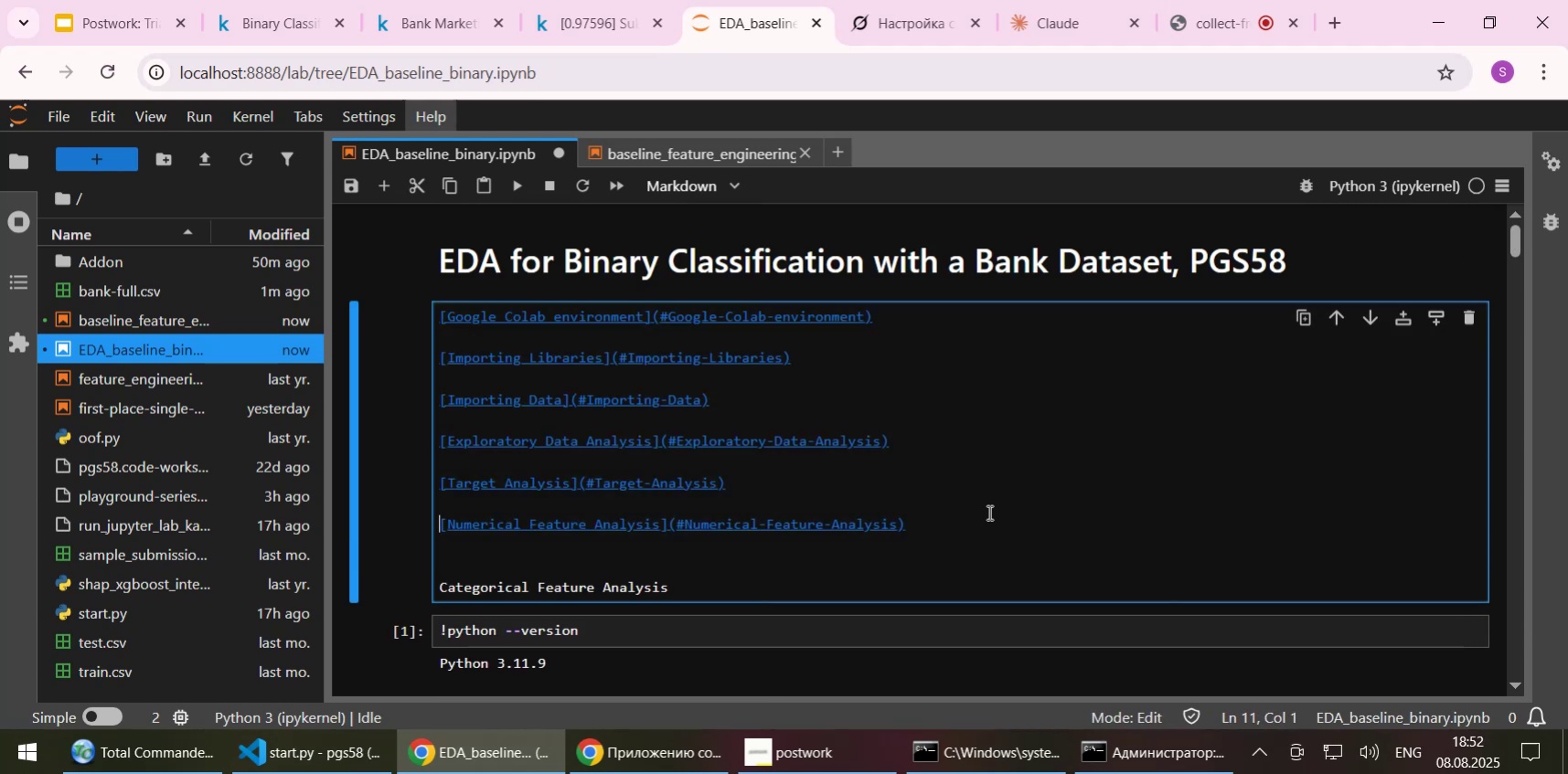 
key(Shift+End)
 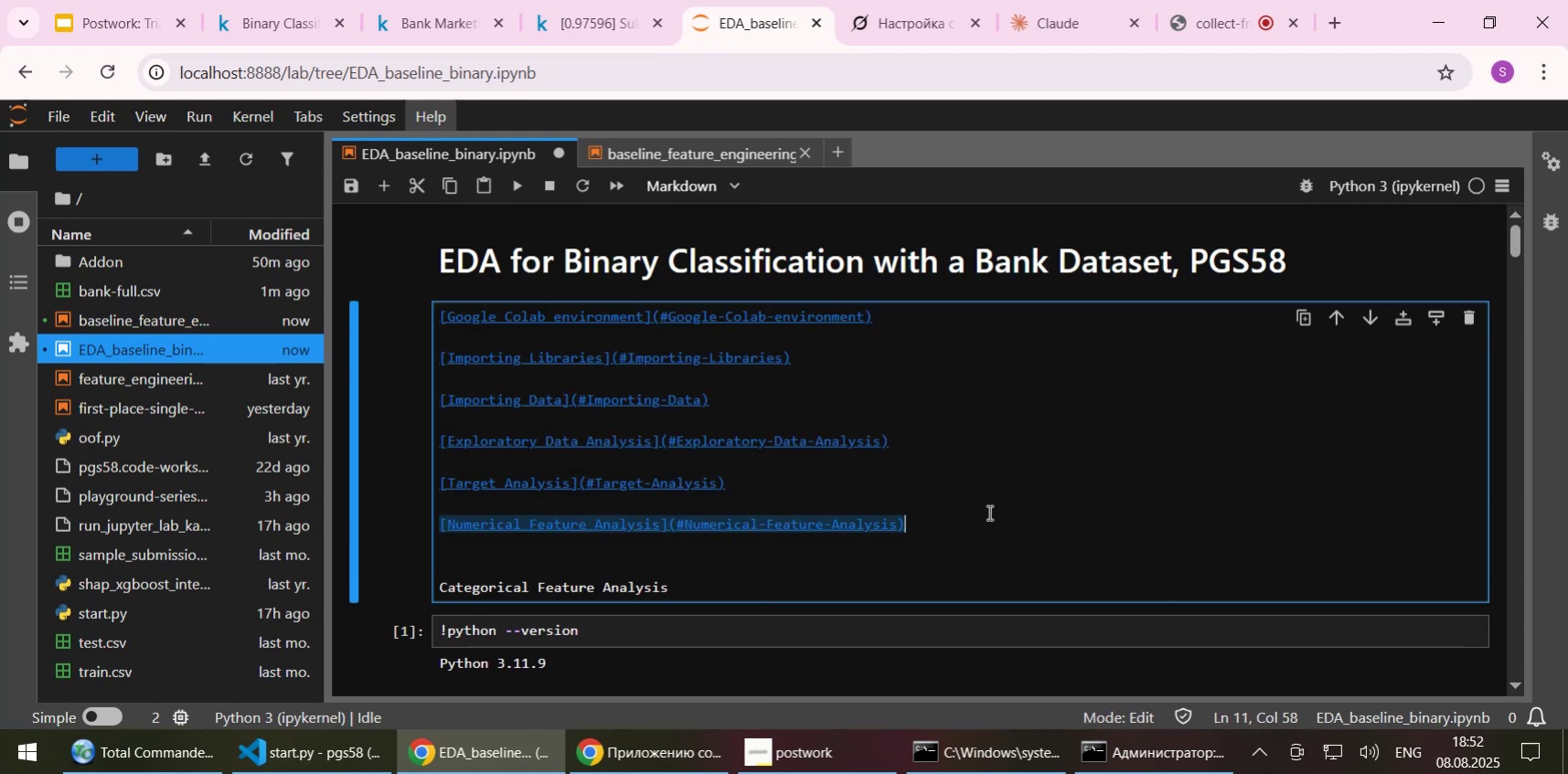 
key(Control+C)
 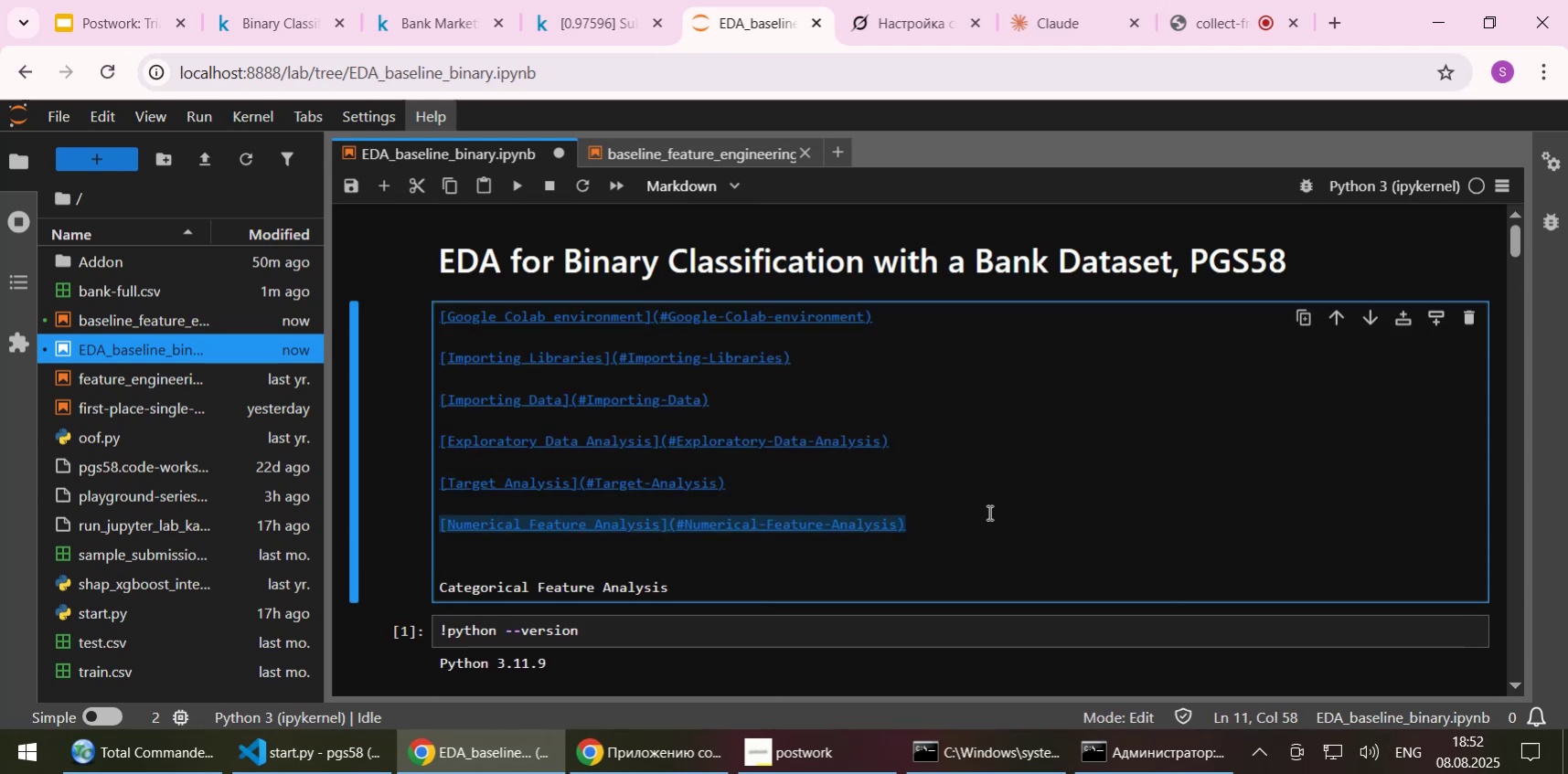 
key(ArrowDown)
 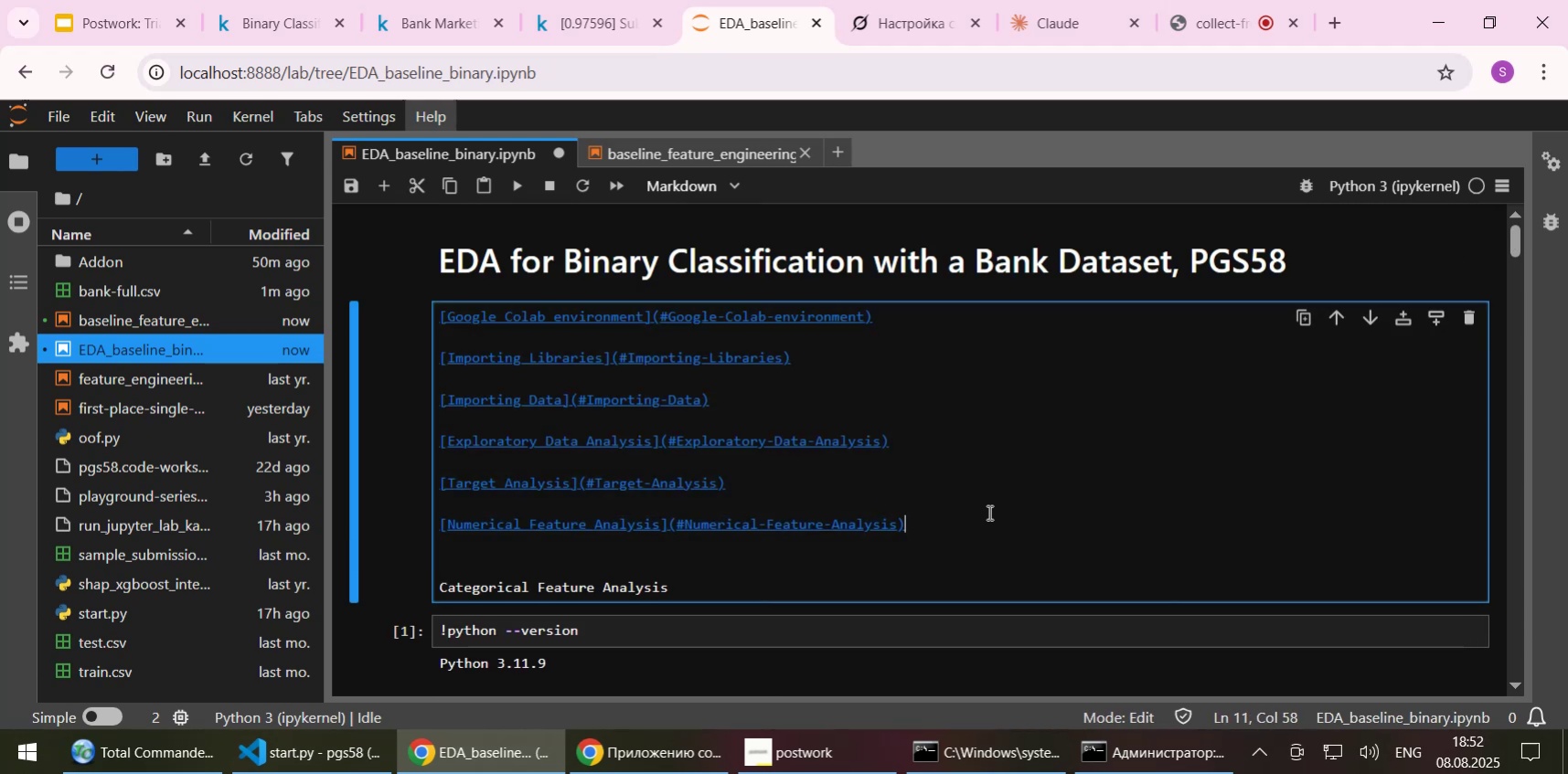 
key(ArrowDown)
 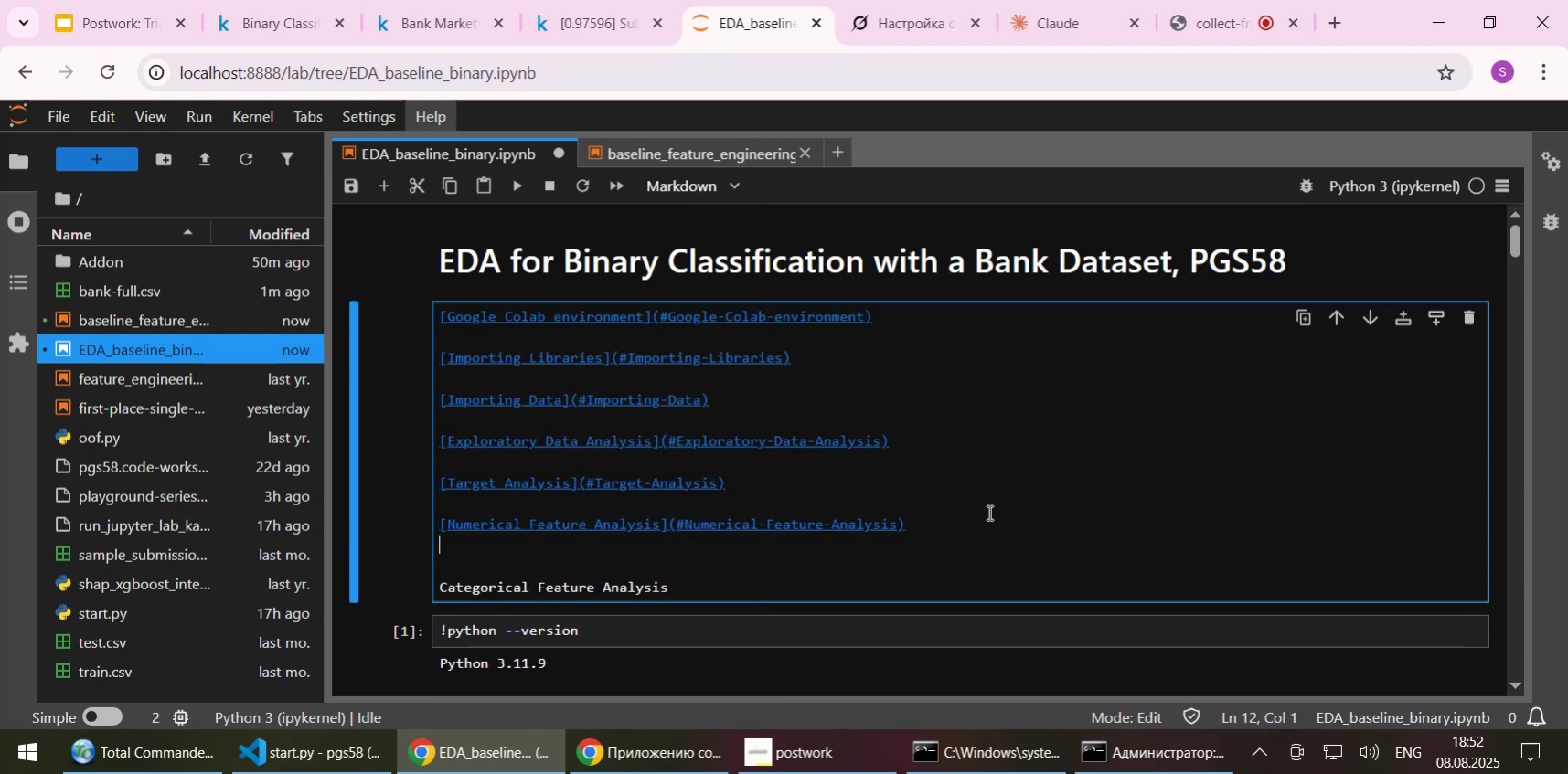 
key(ArrowDown)
 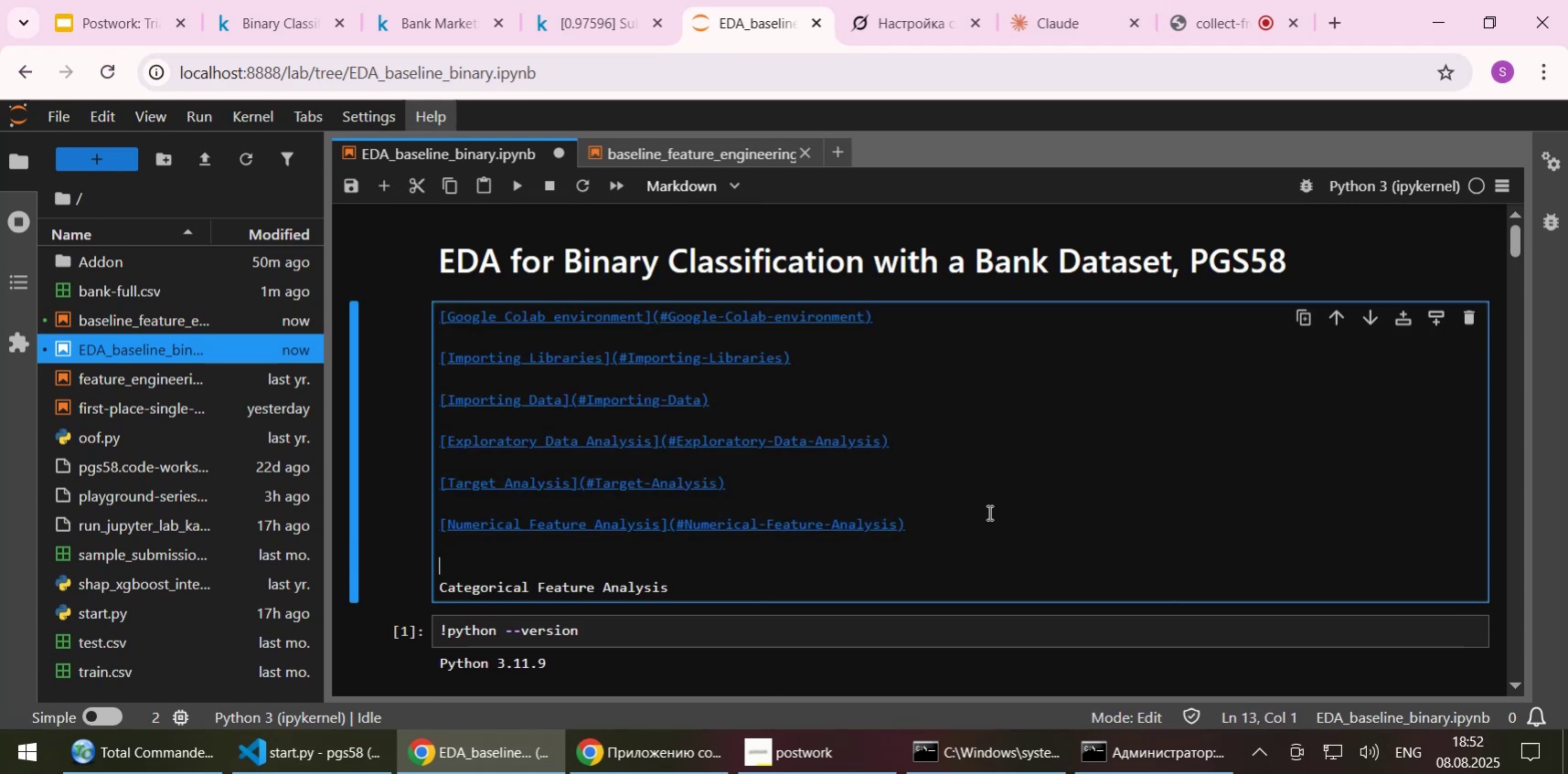 
key(Control+ControlLeft)
 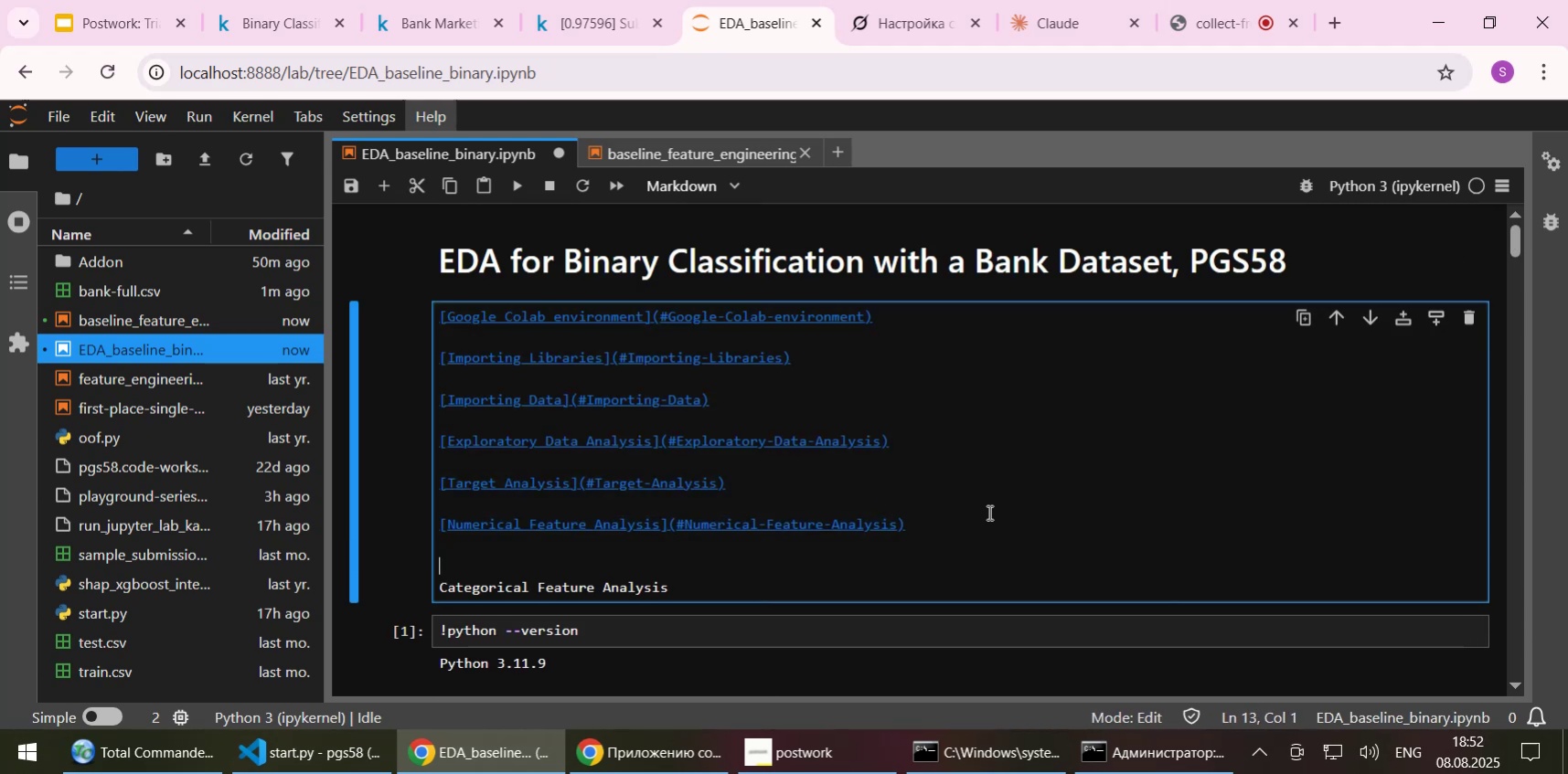 
key(Control+V)
 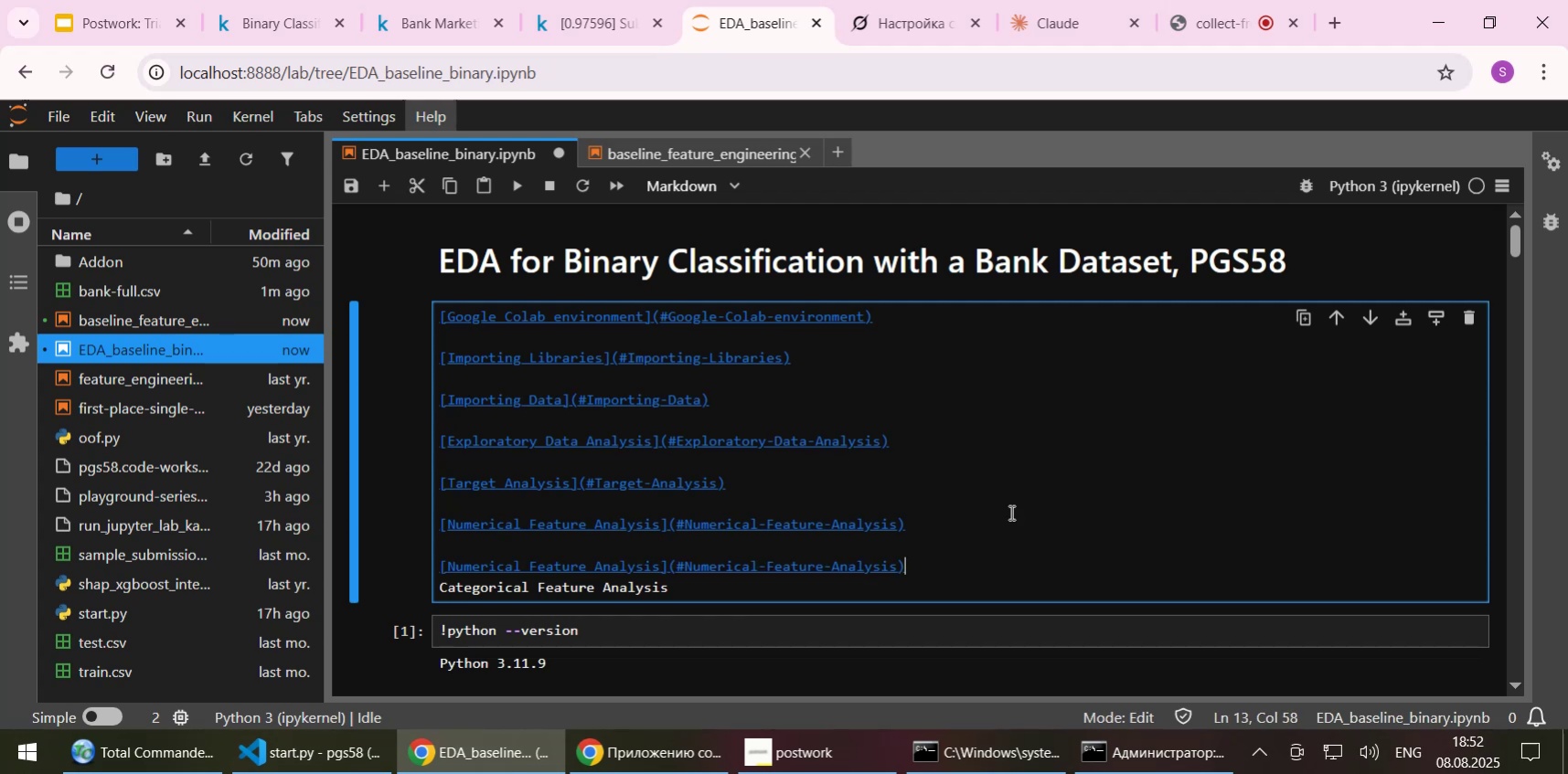 
left_click([722, 591])
 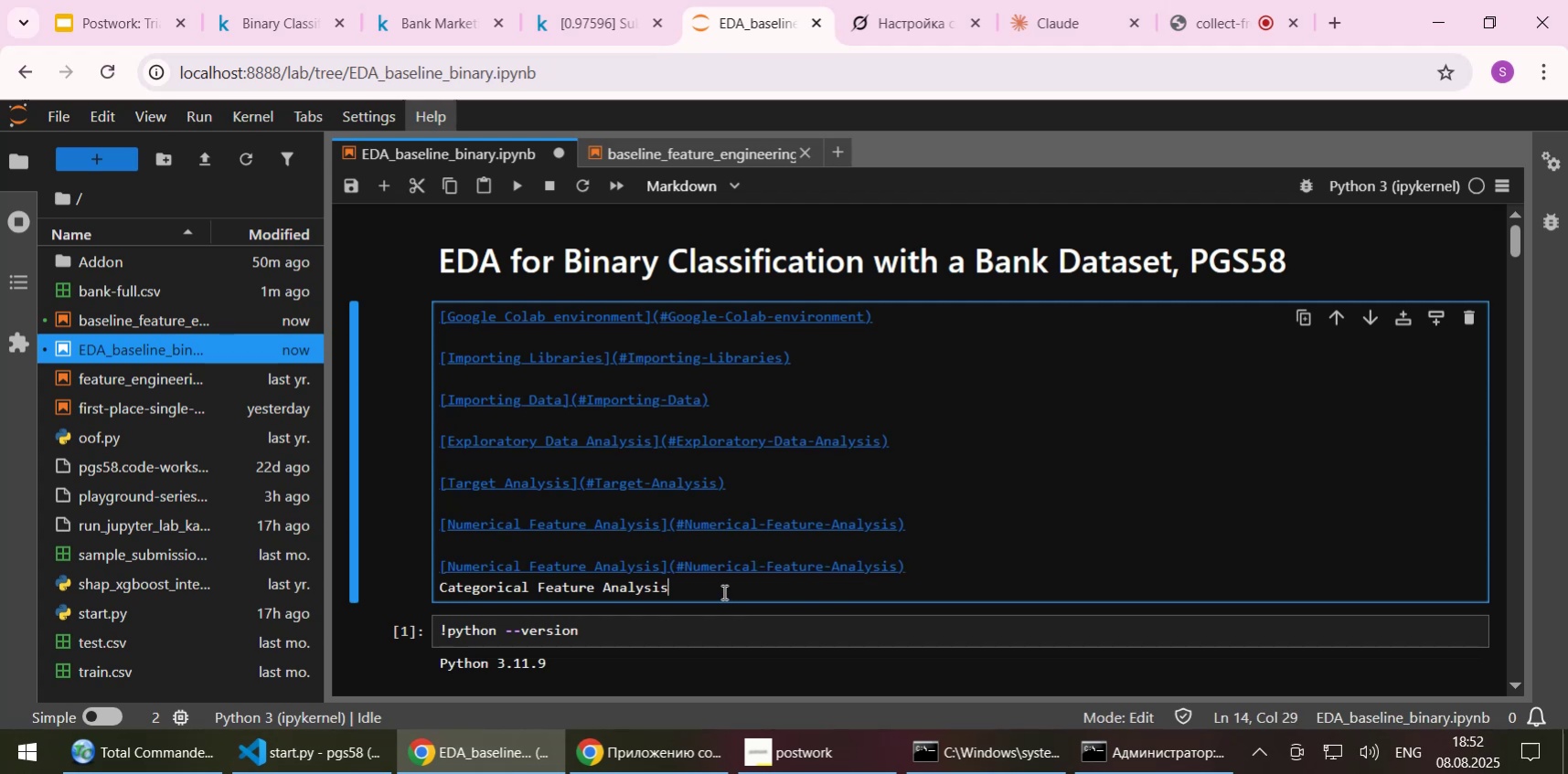 
key(Shift+Home)
 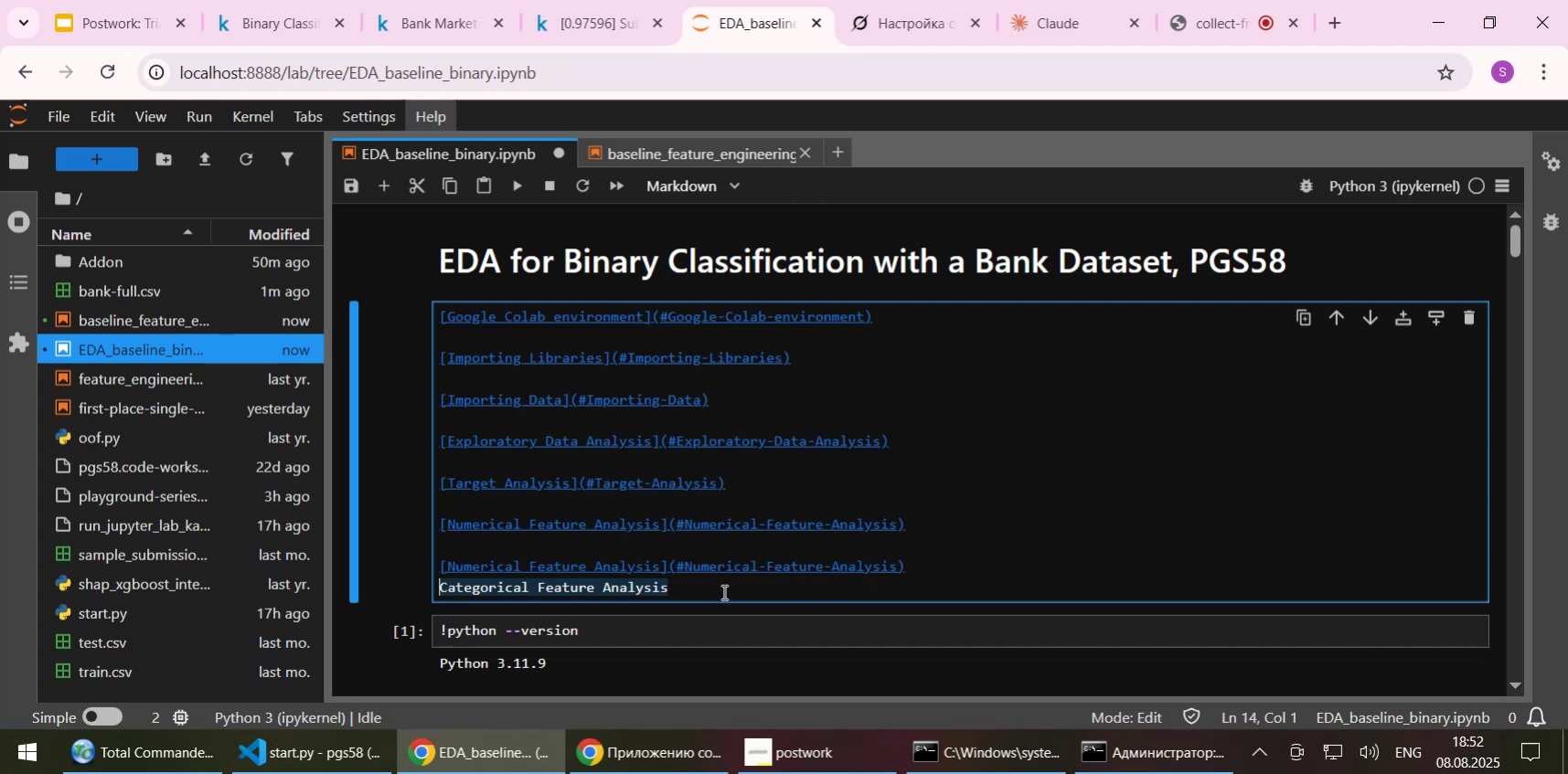 
key(Control+X)
 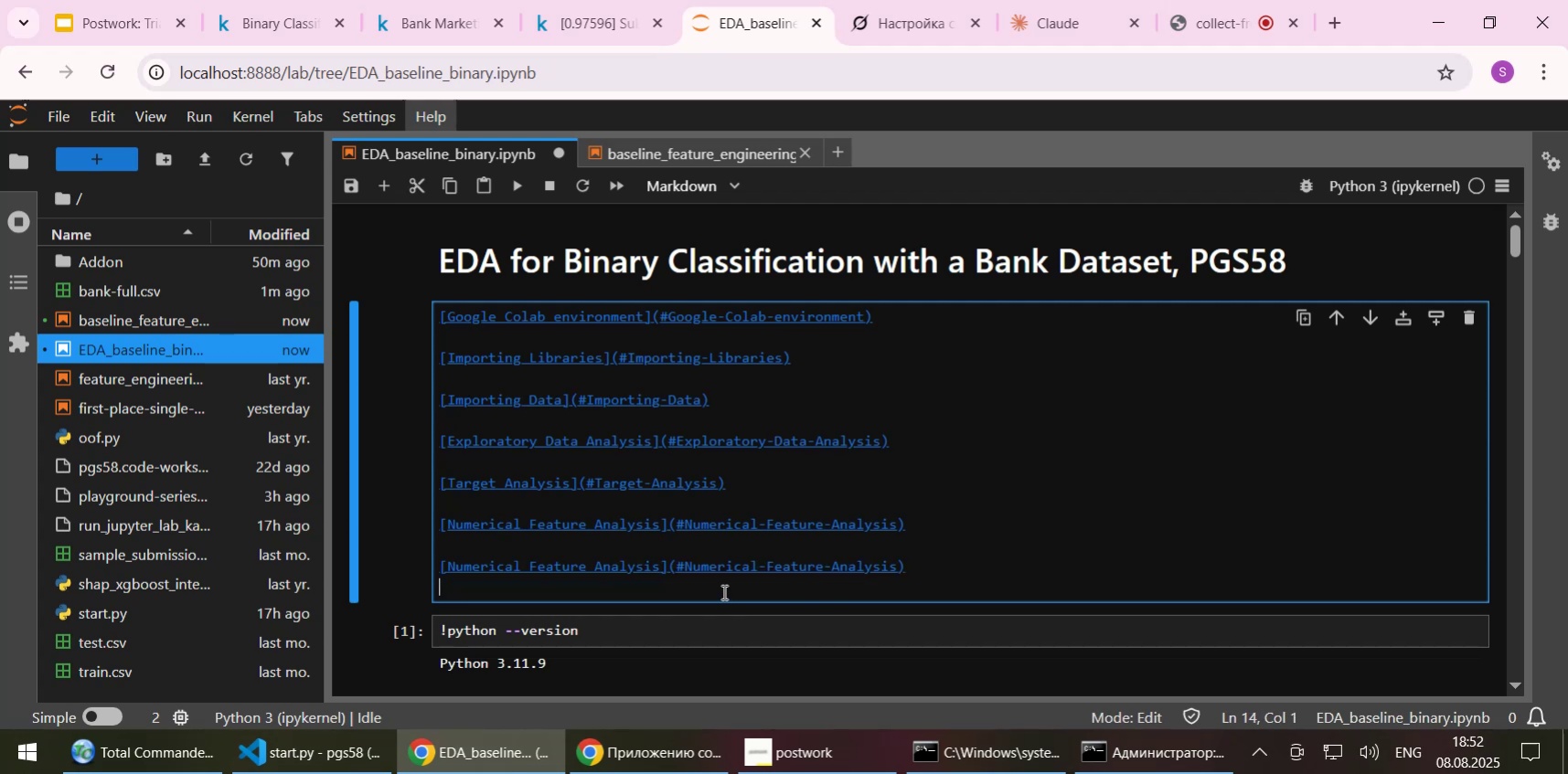 
key(ArrowUp)
 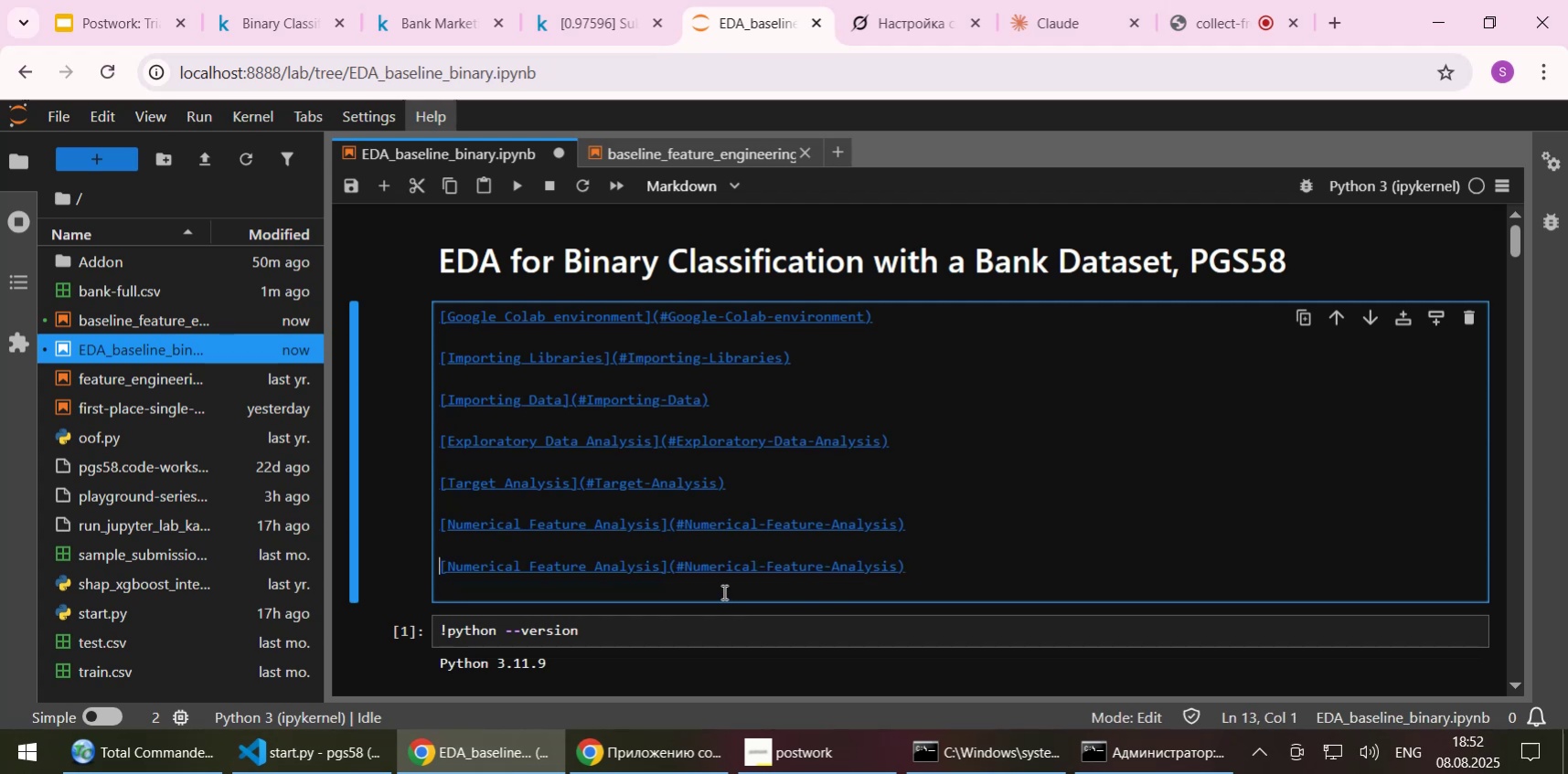 
key(ArrowRight)
 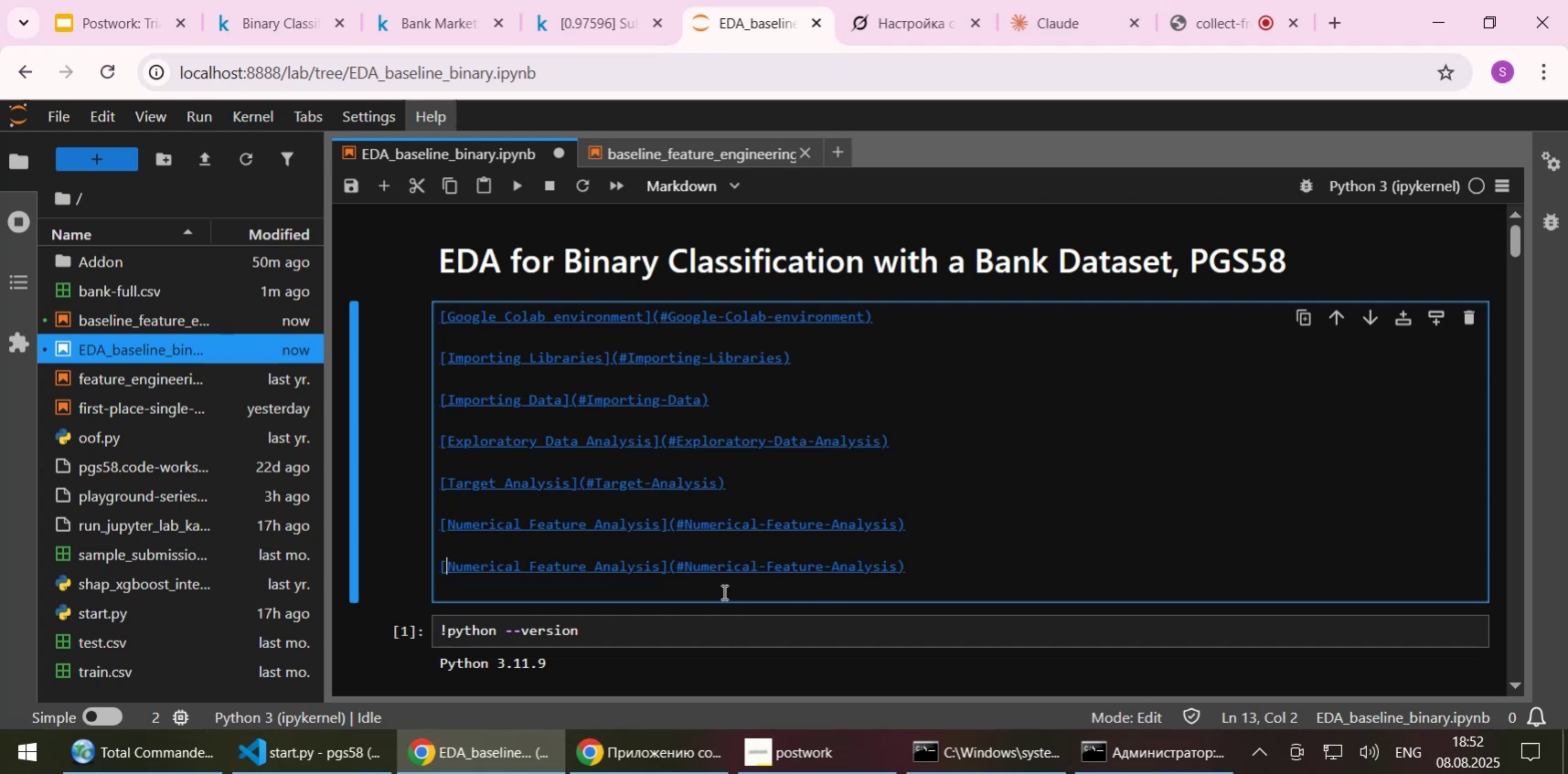 
hold_key(key=ArrowRight, duration=1.26)
 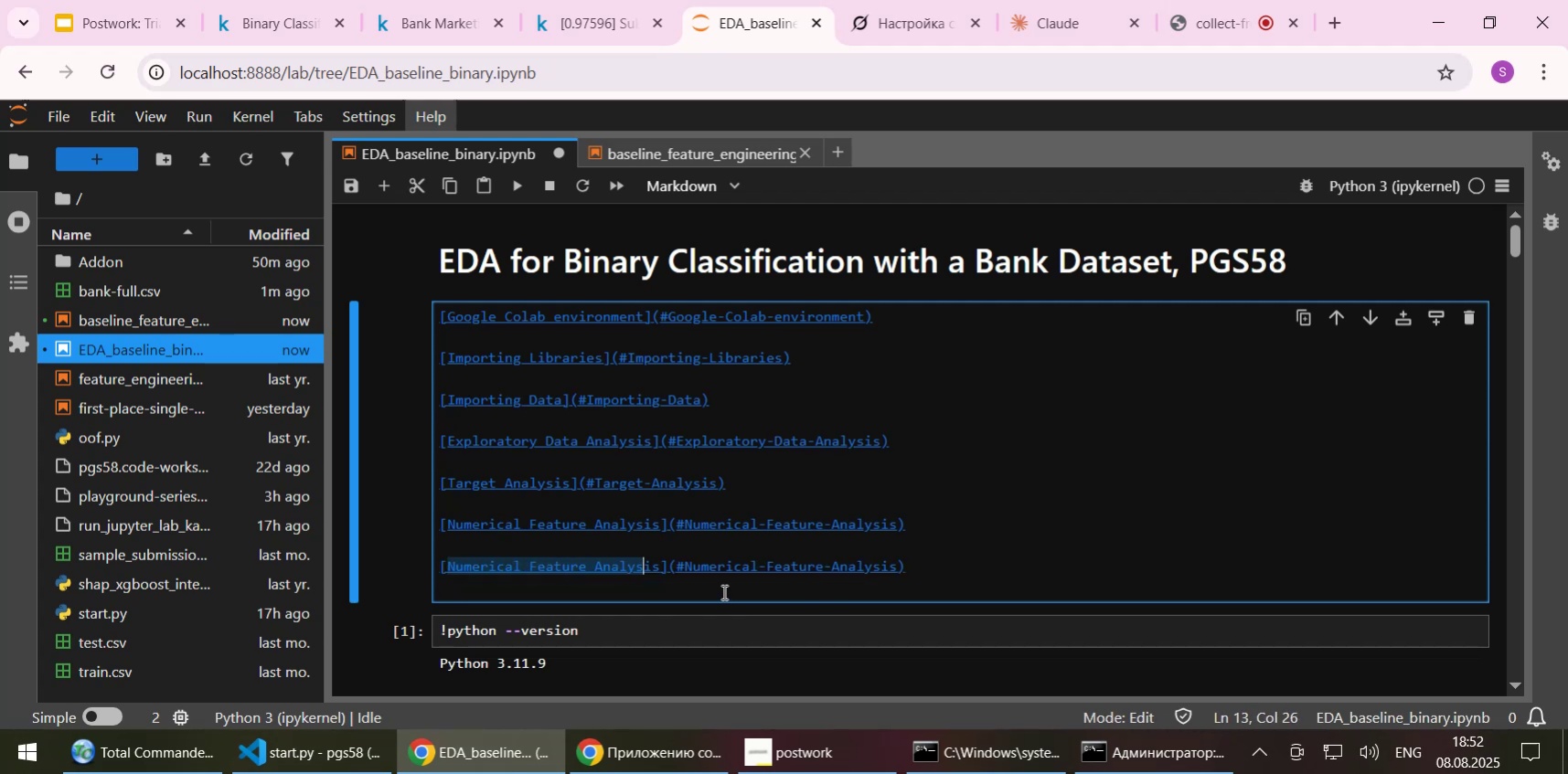 
key(Shift+ArrowRight)
 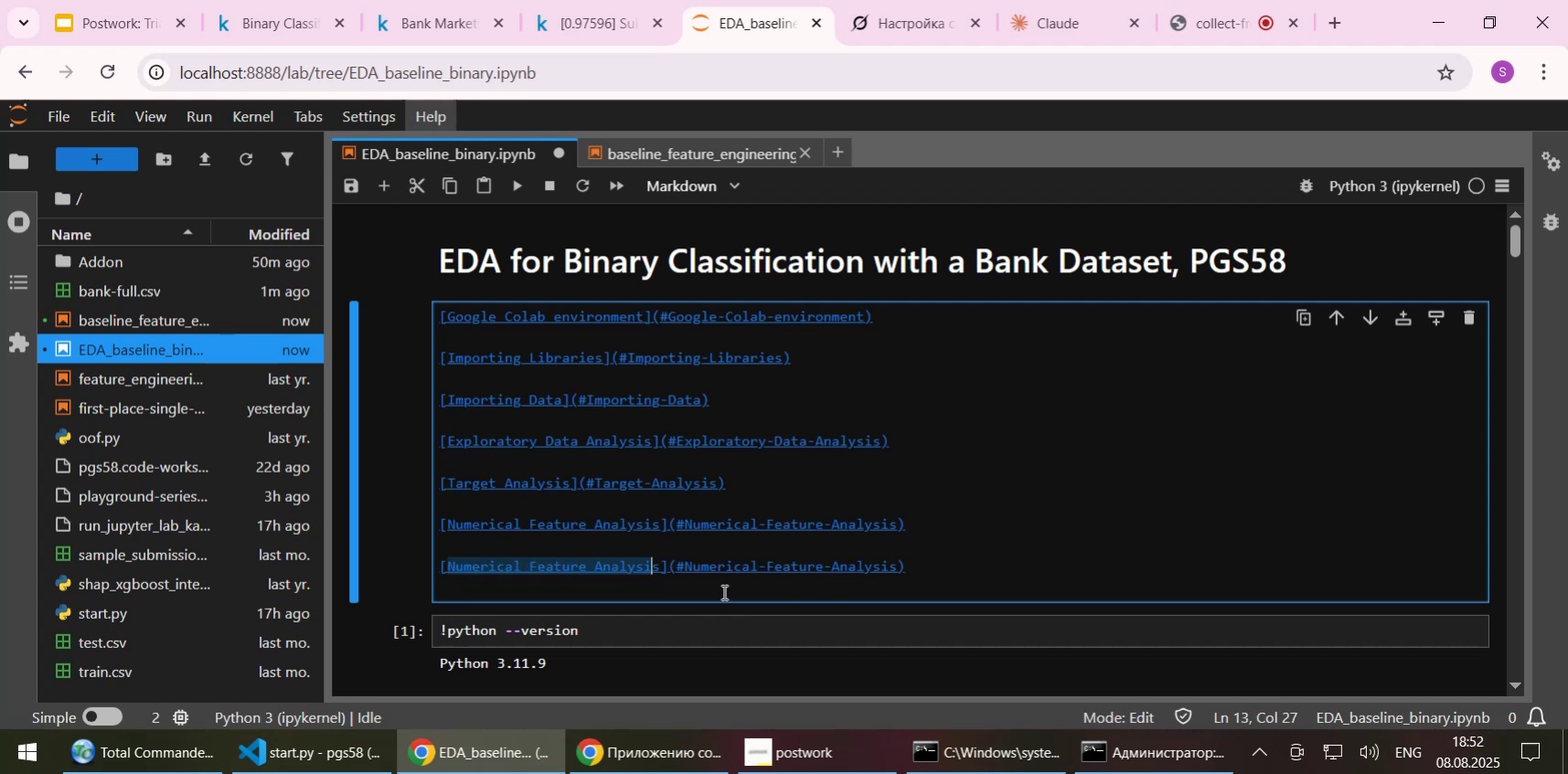 
key(Shift+ArrowRight)
 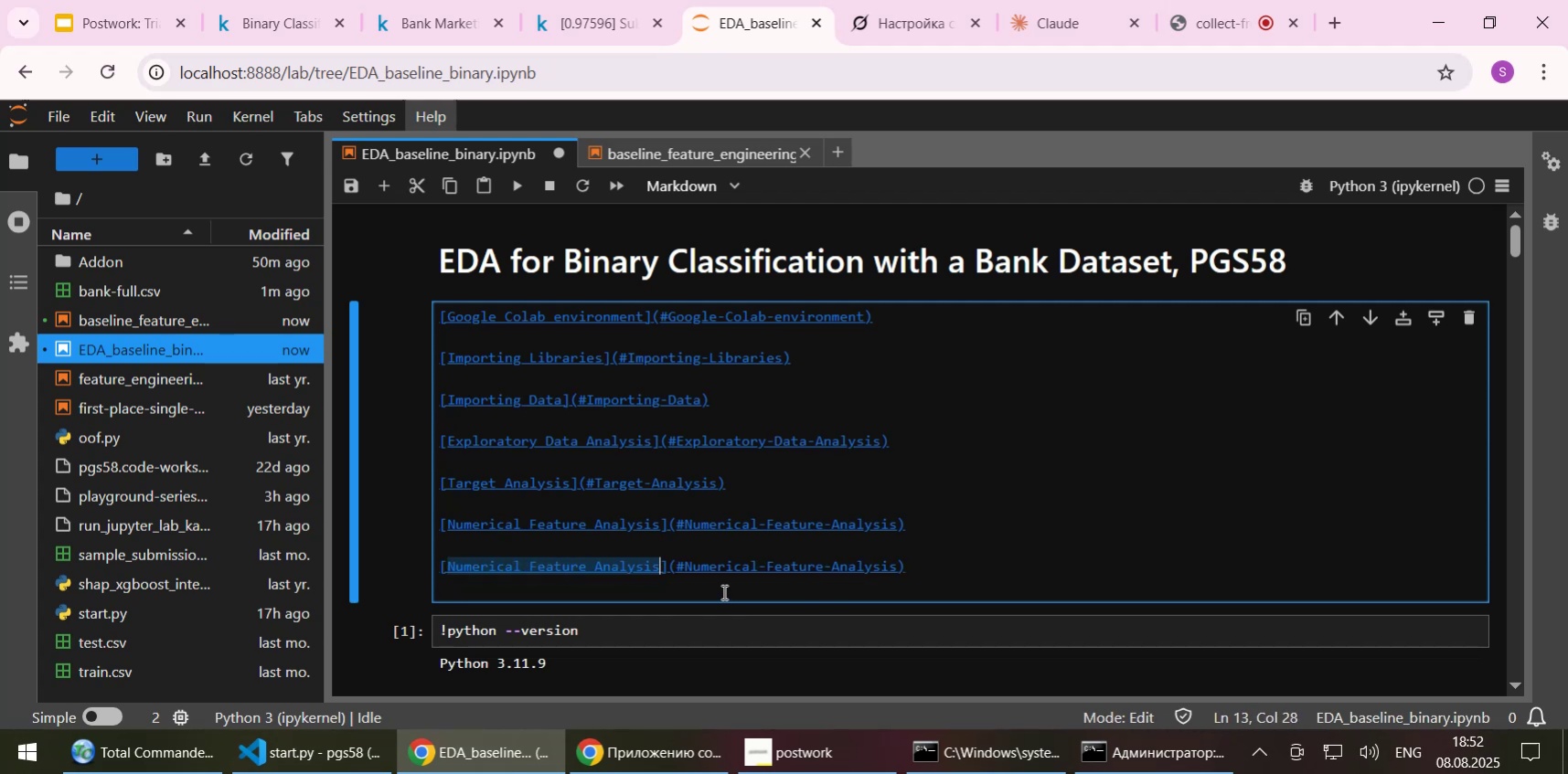 
key(Control+V)
 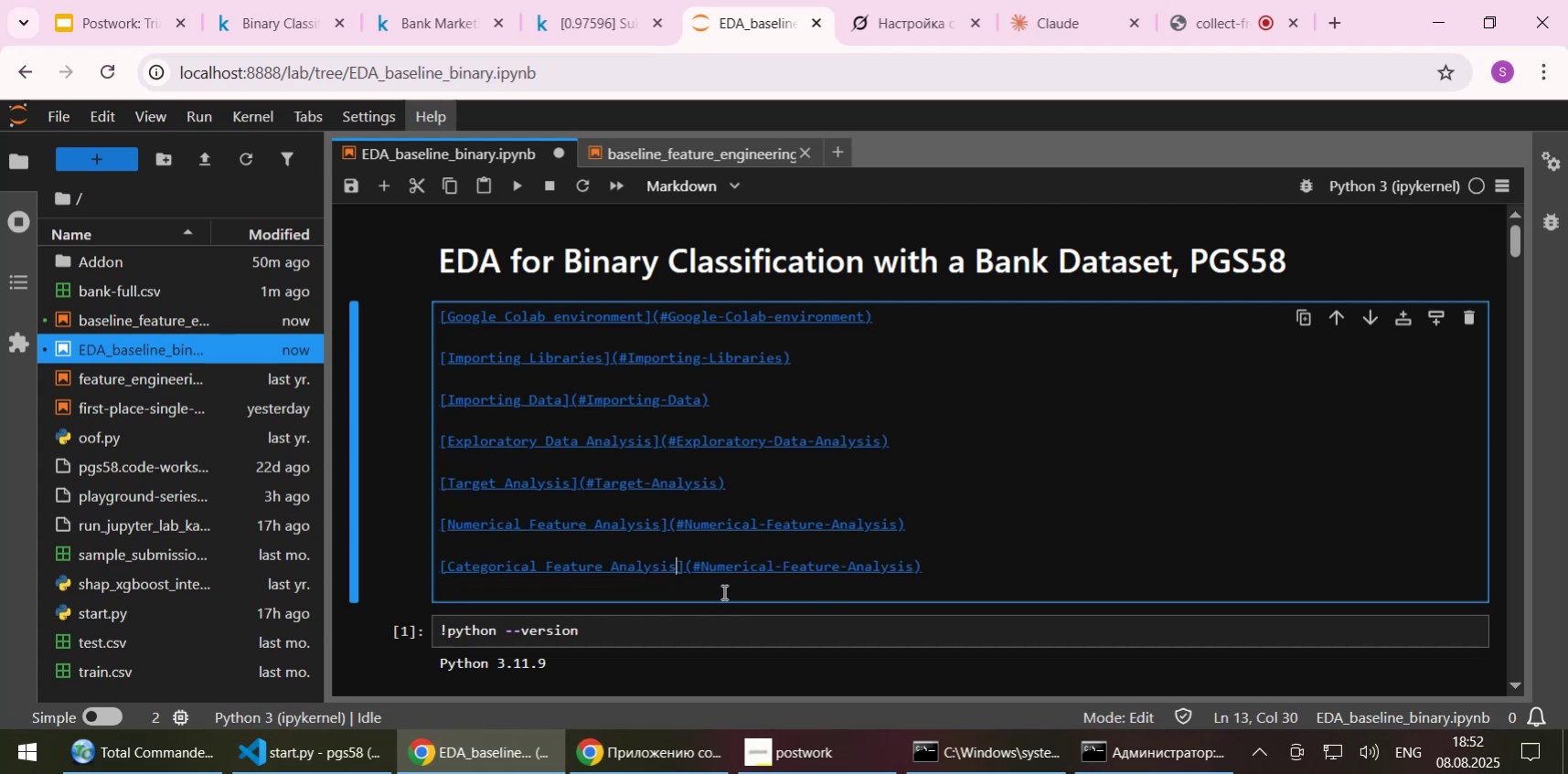 
key(ArrowRight)
 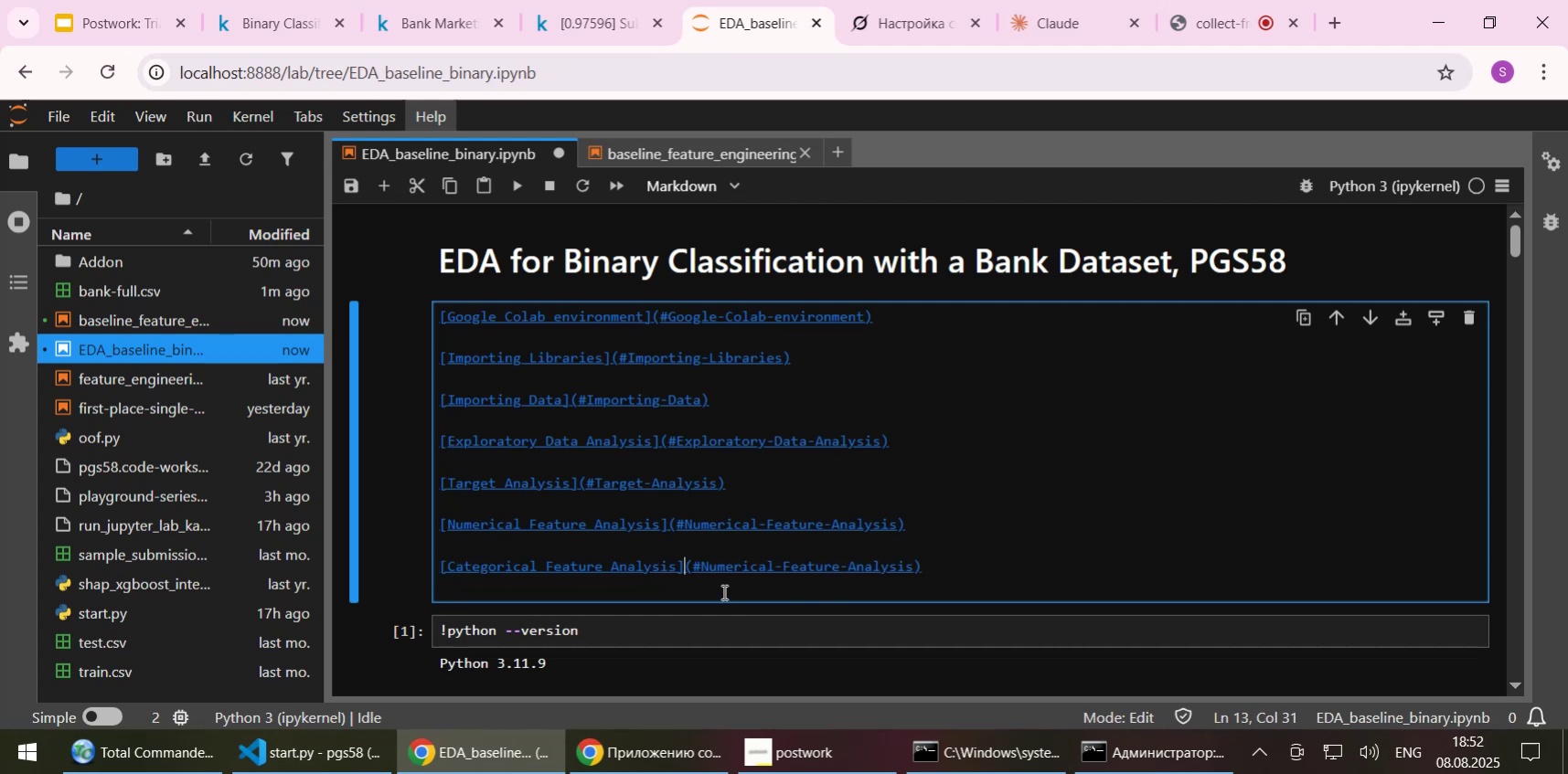 
key(ArrowRight)
 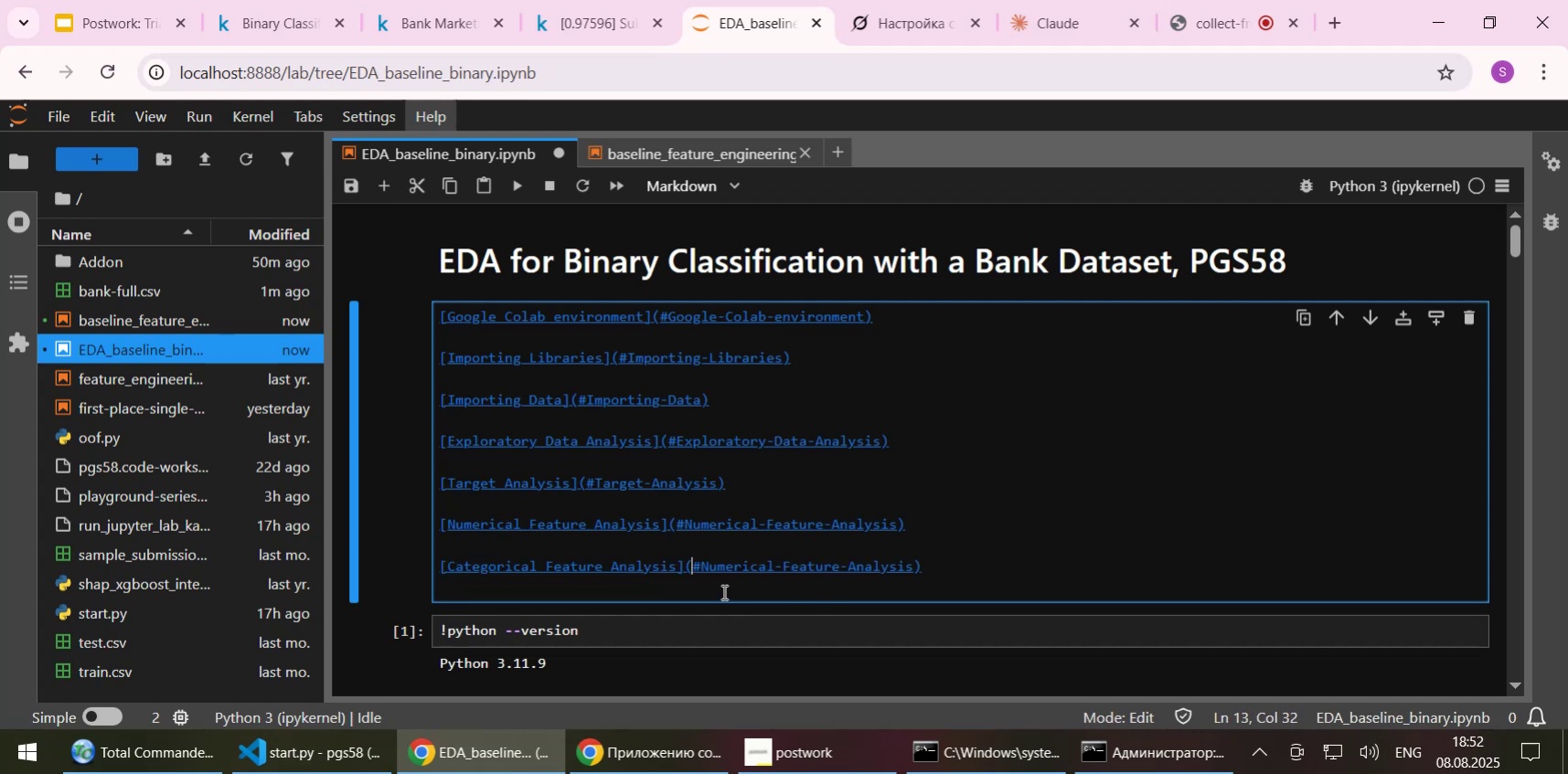 
key(ArrowRight)
 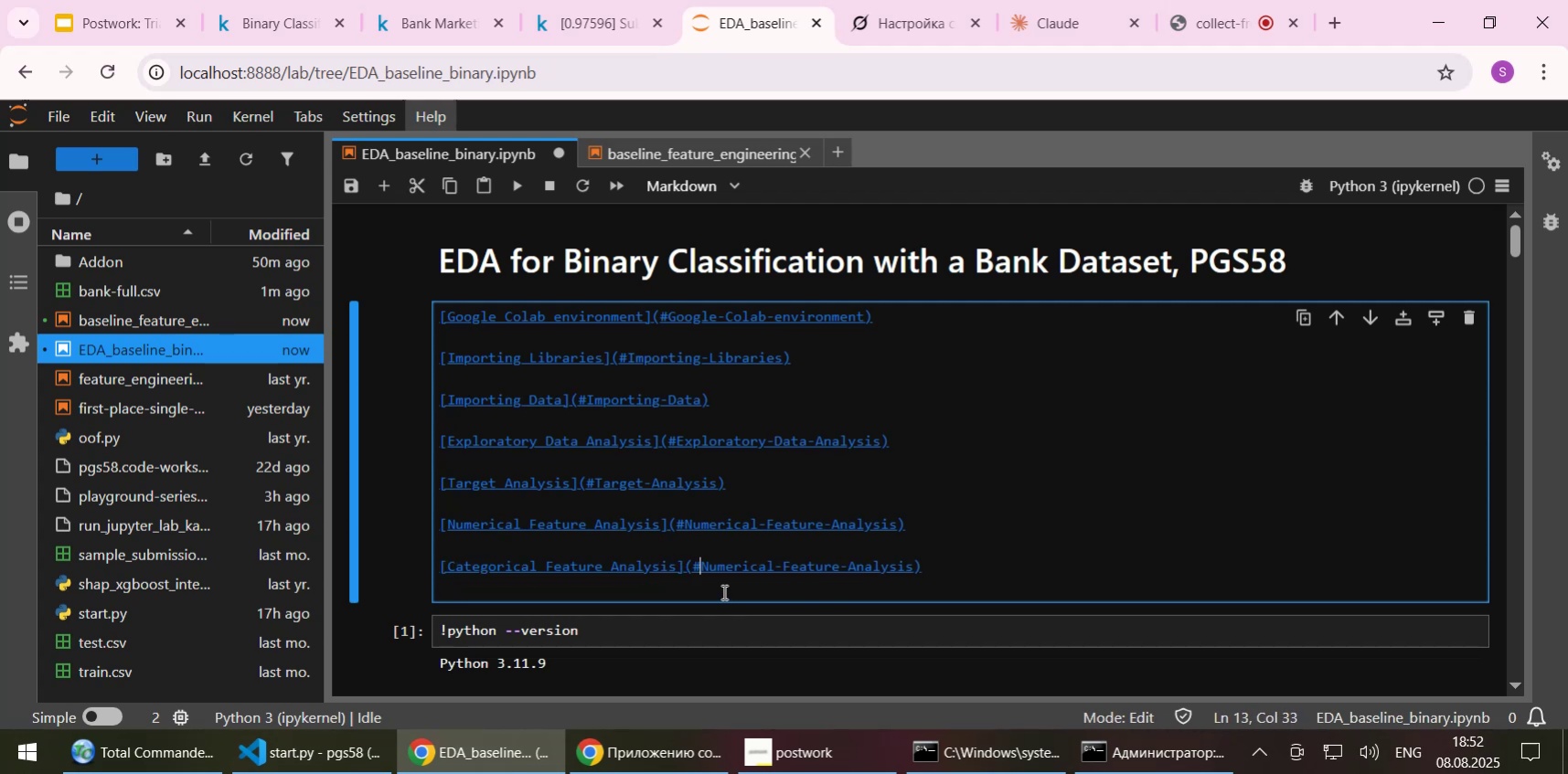 
key(Shift+End)
 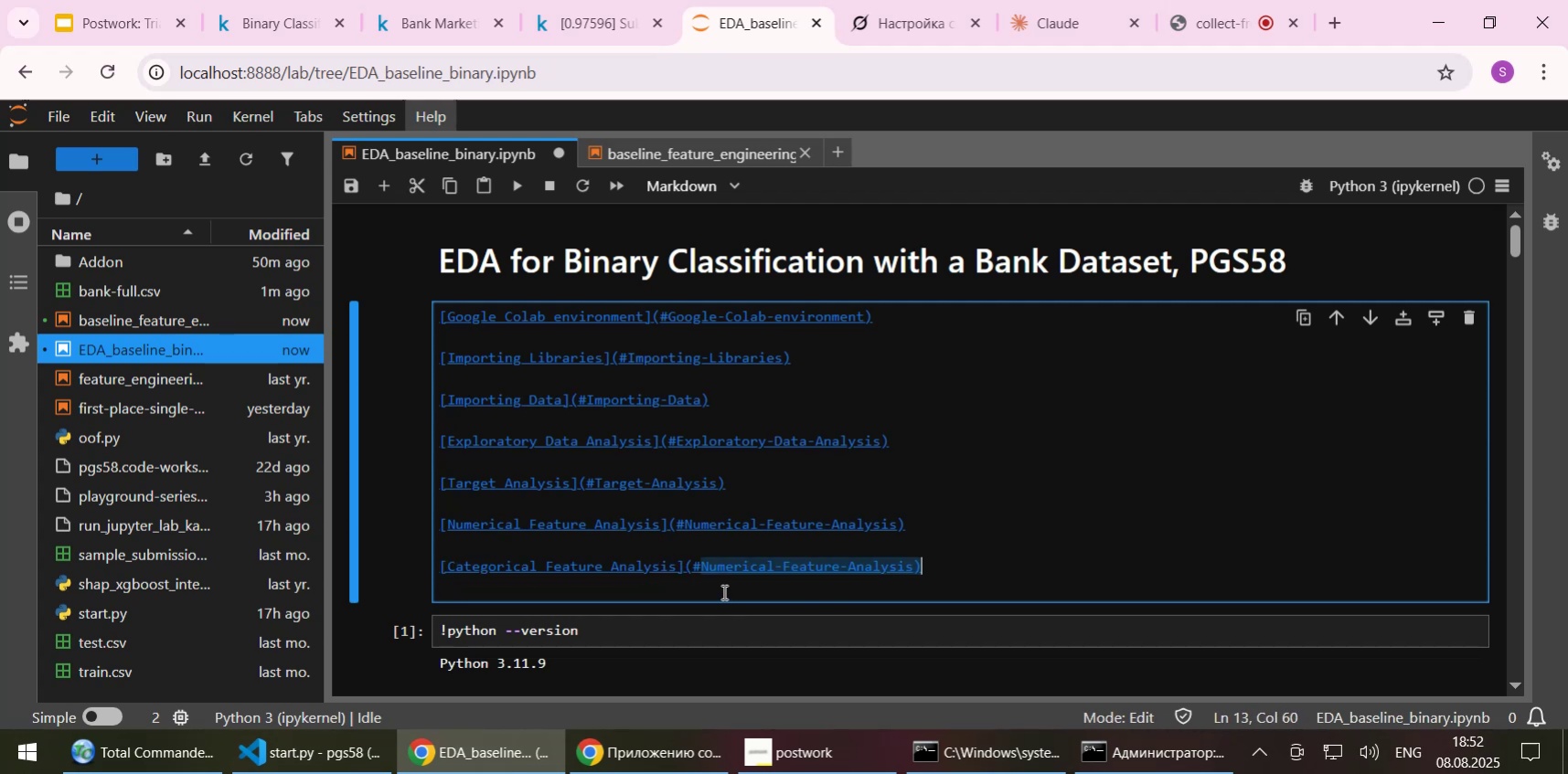 
key(Shift+ArrowLeft)
 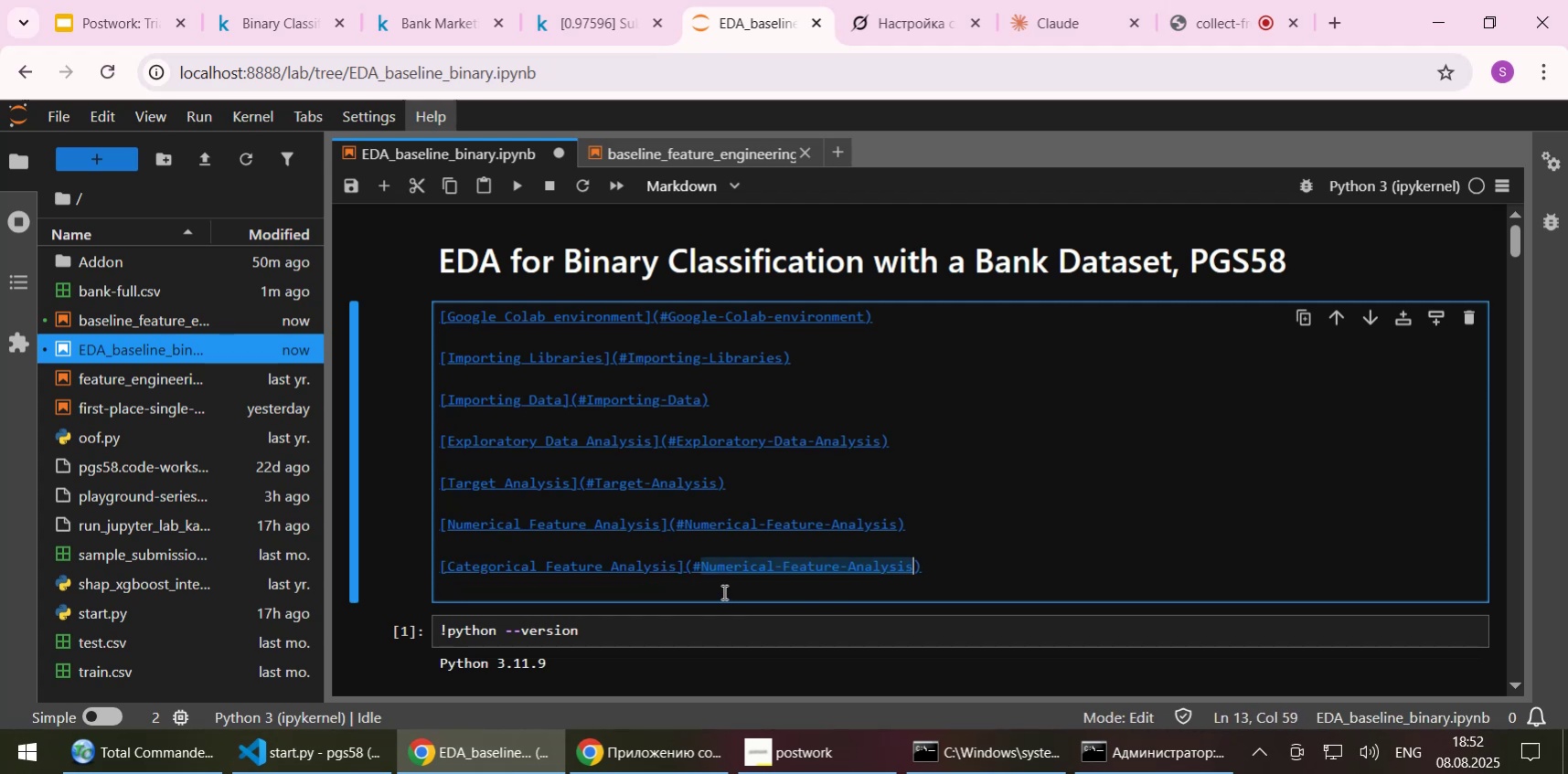 
key(Shift+ArrowLeft)
 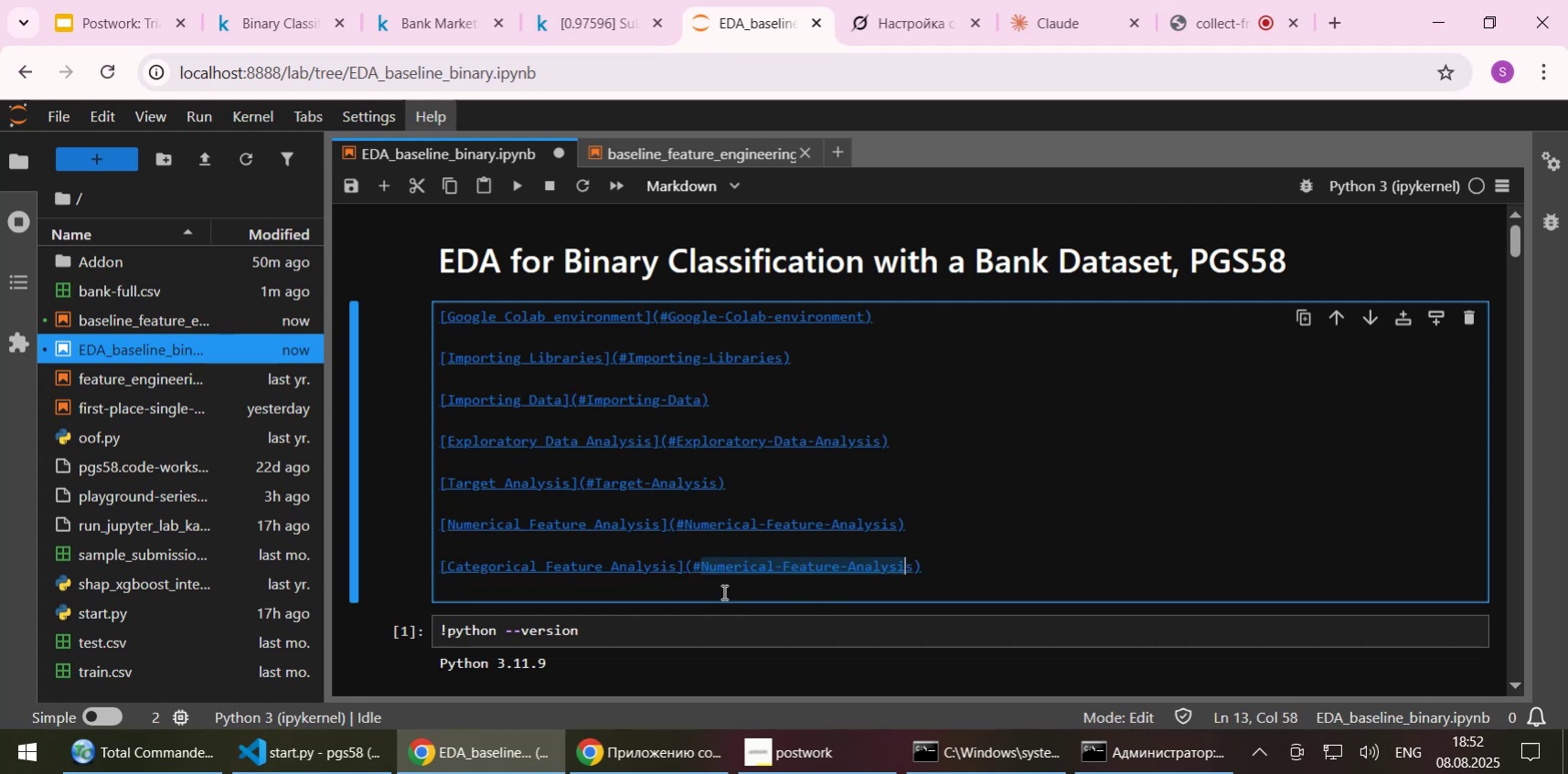 
key(Shift+ArrowRight)
 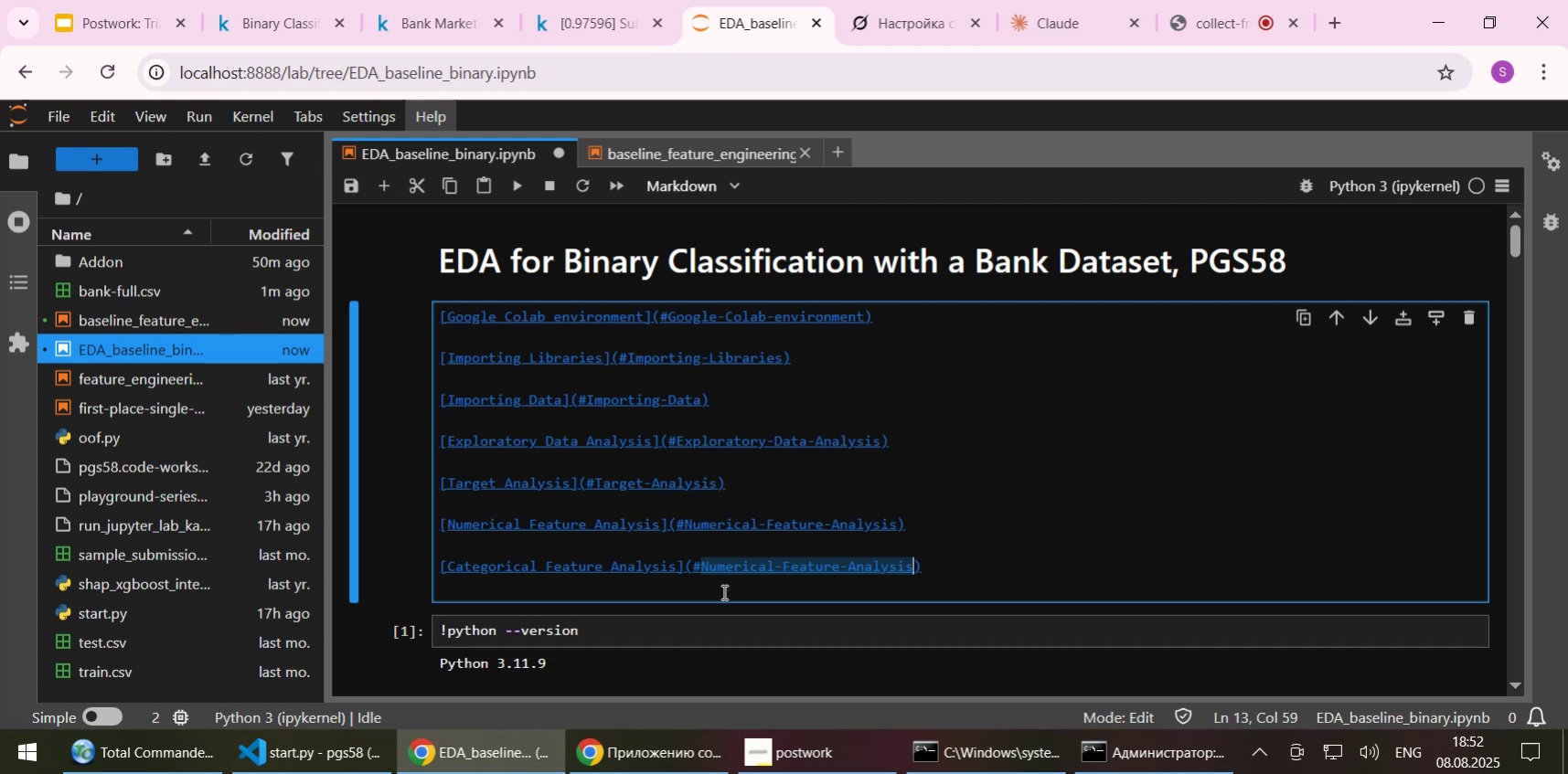 
key(Control+ControlLeft)
 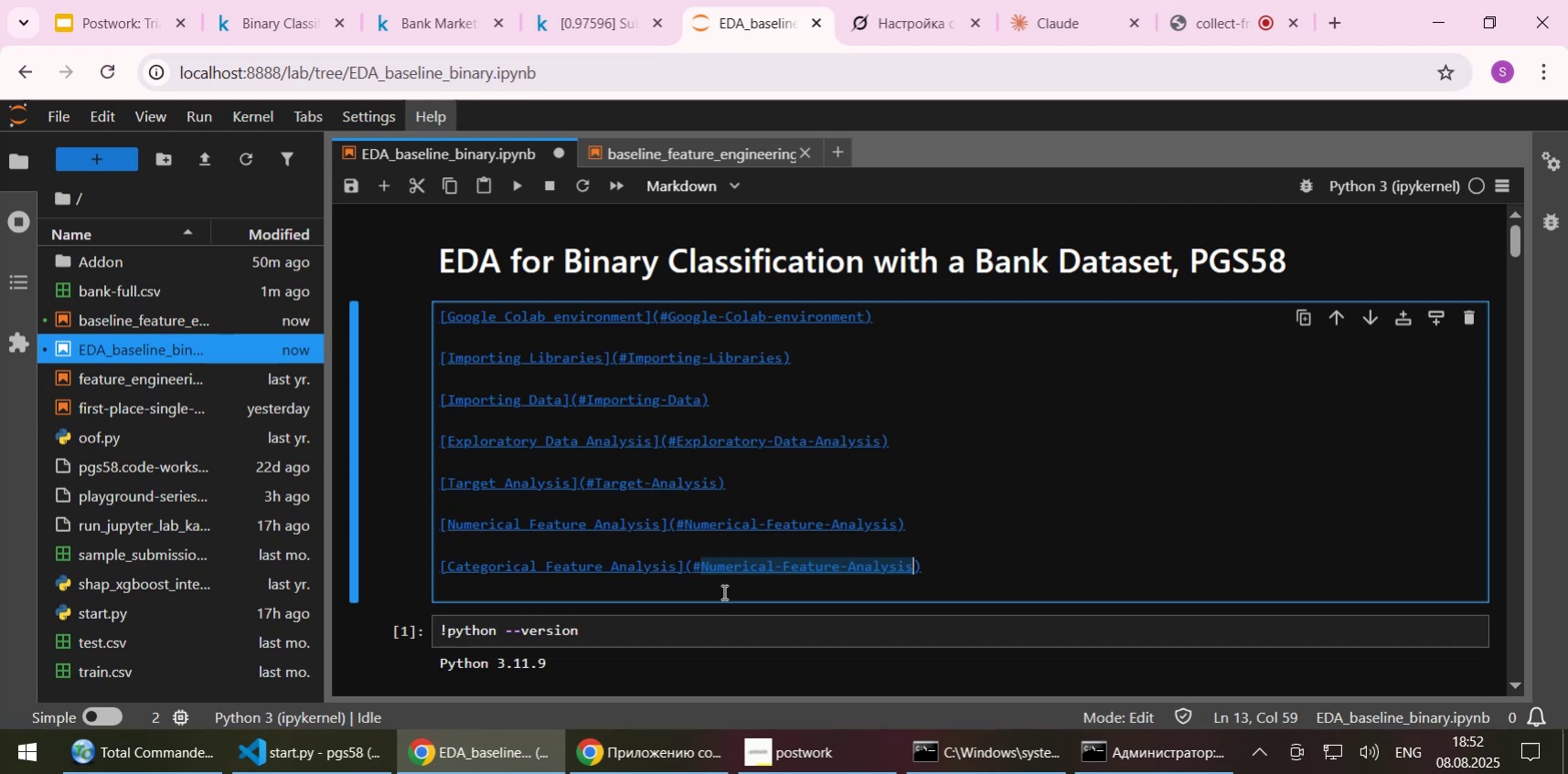 
key(Control+V)
 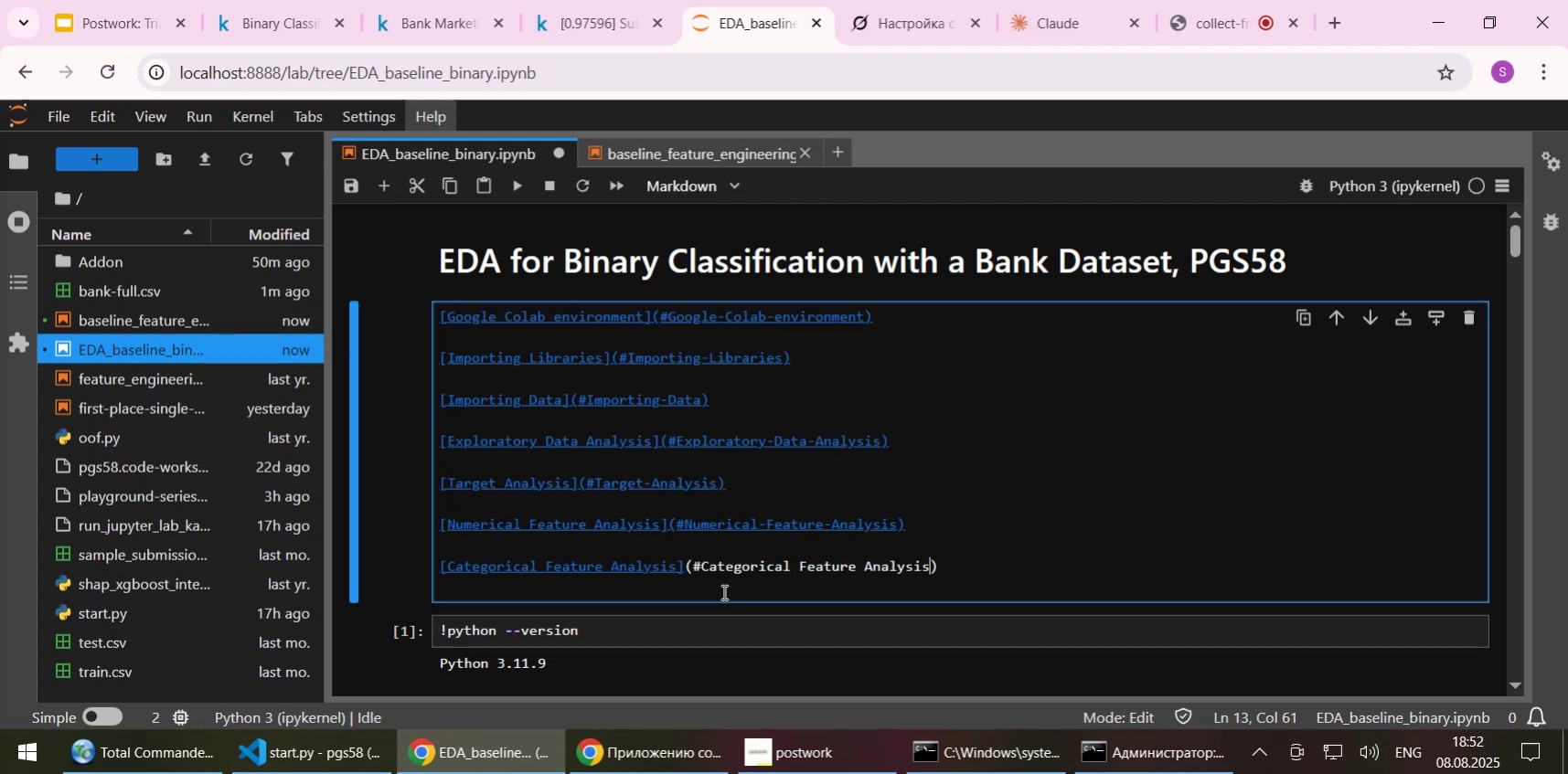 
hold_key(key=ArrowLeft, duration=1.01)
 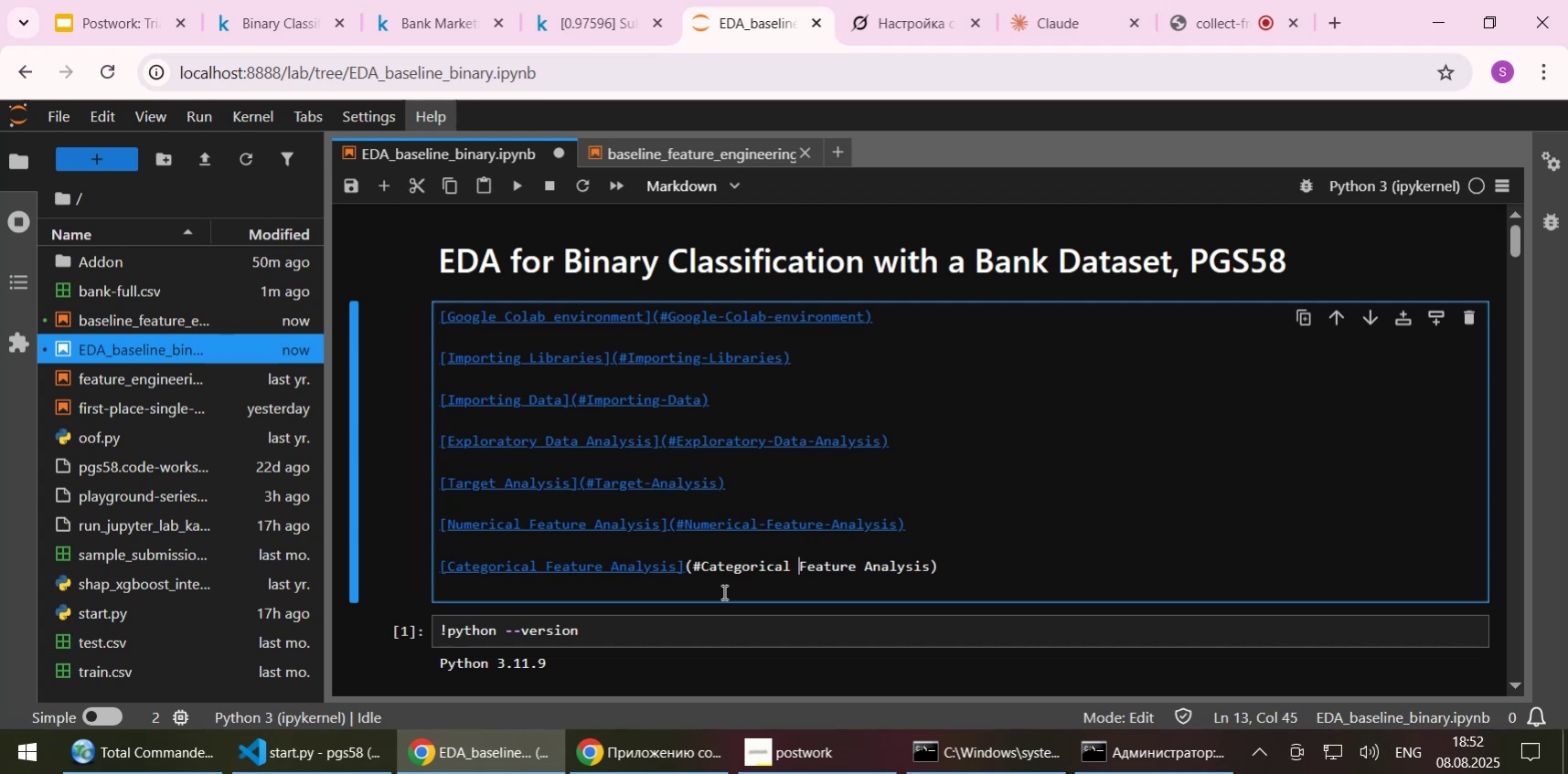 
hold_key(key=ArrowLeft, duration=0.55)
 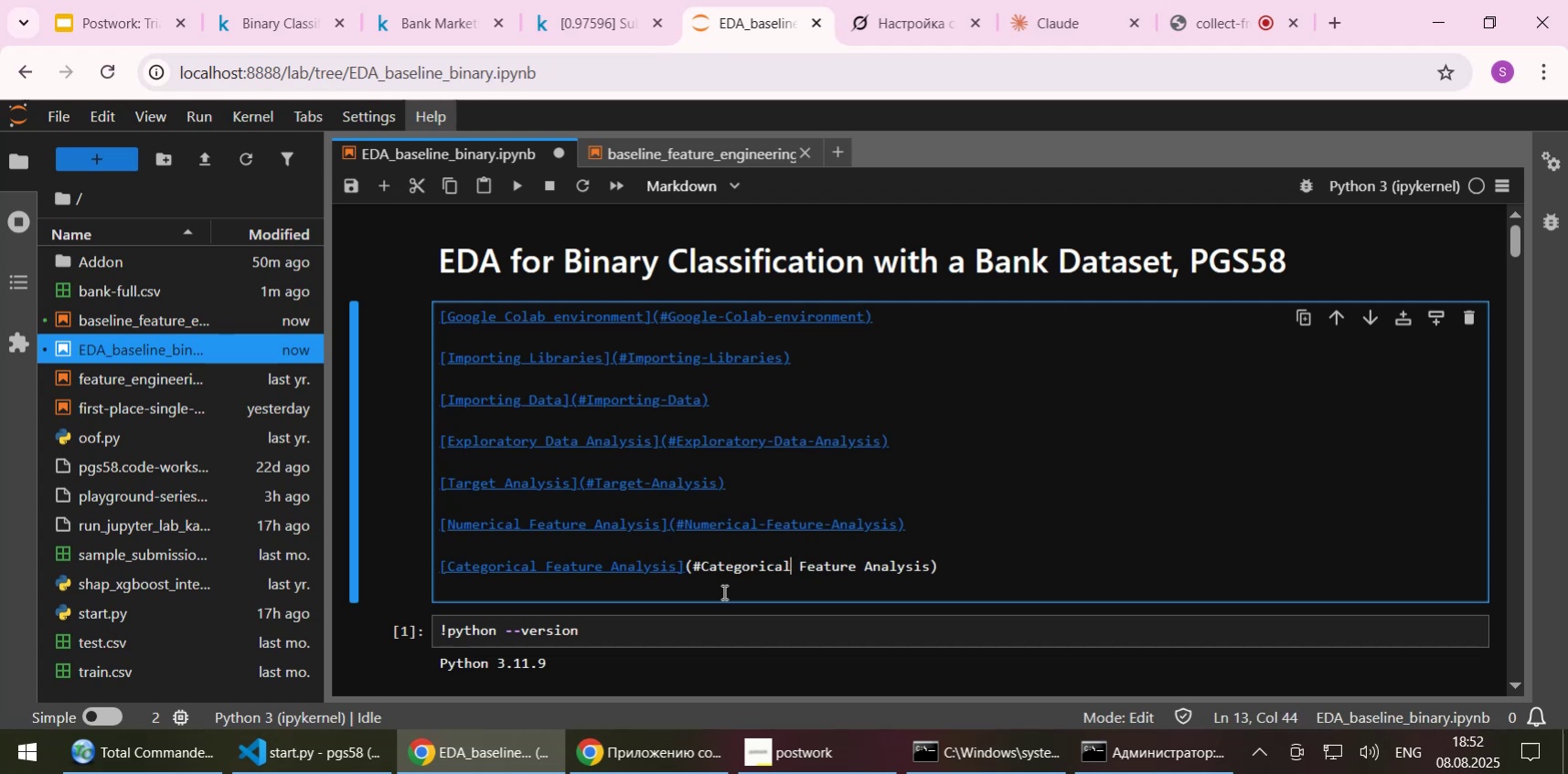 
key(Delete)
 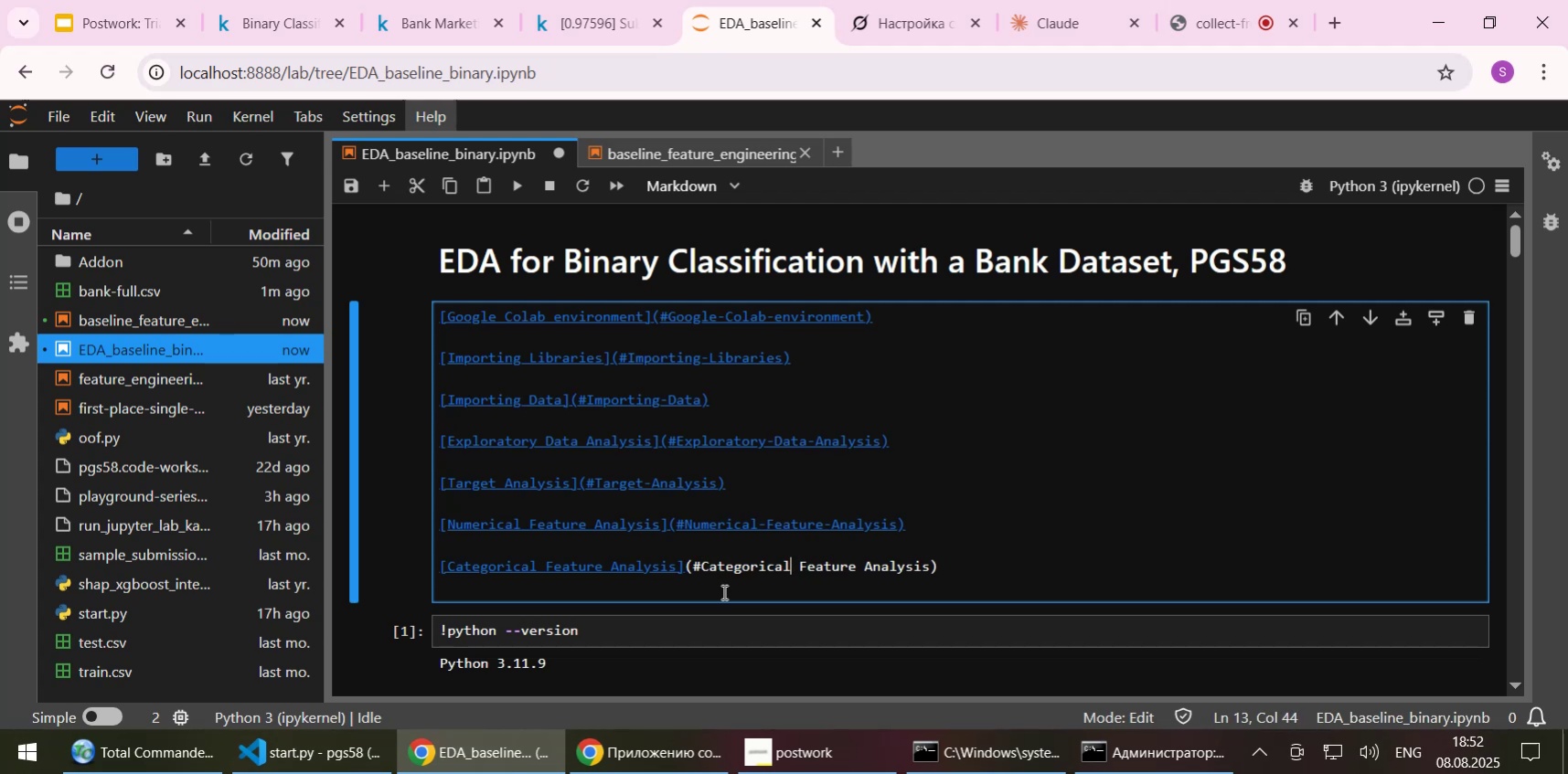 
key(Minus)
 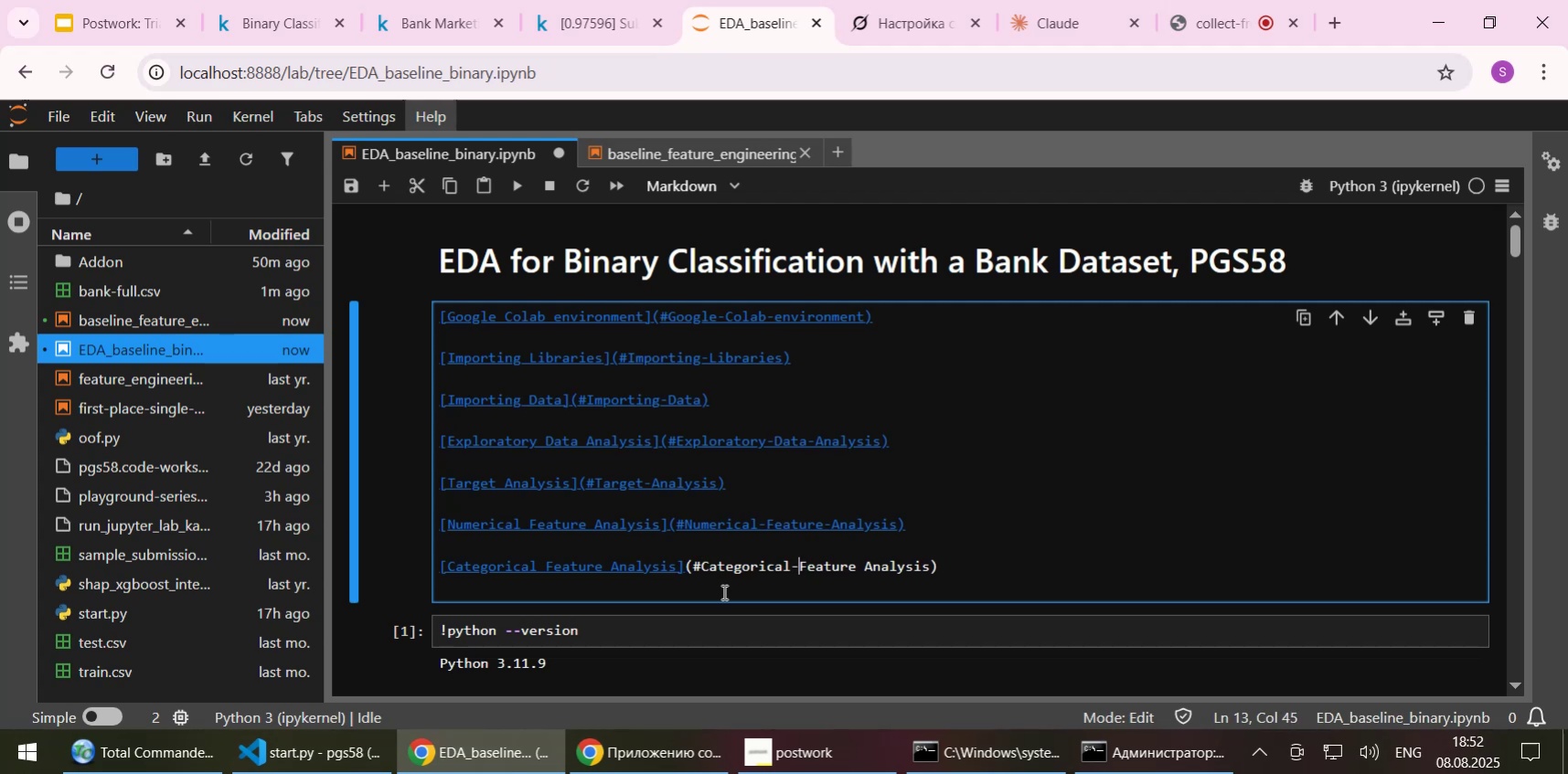 
hold_key(key=ArrowRight, duration=0.7)
 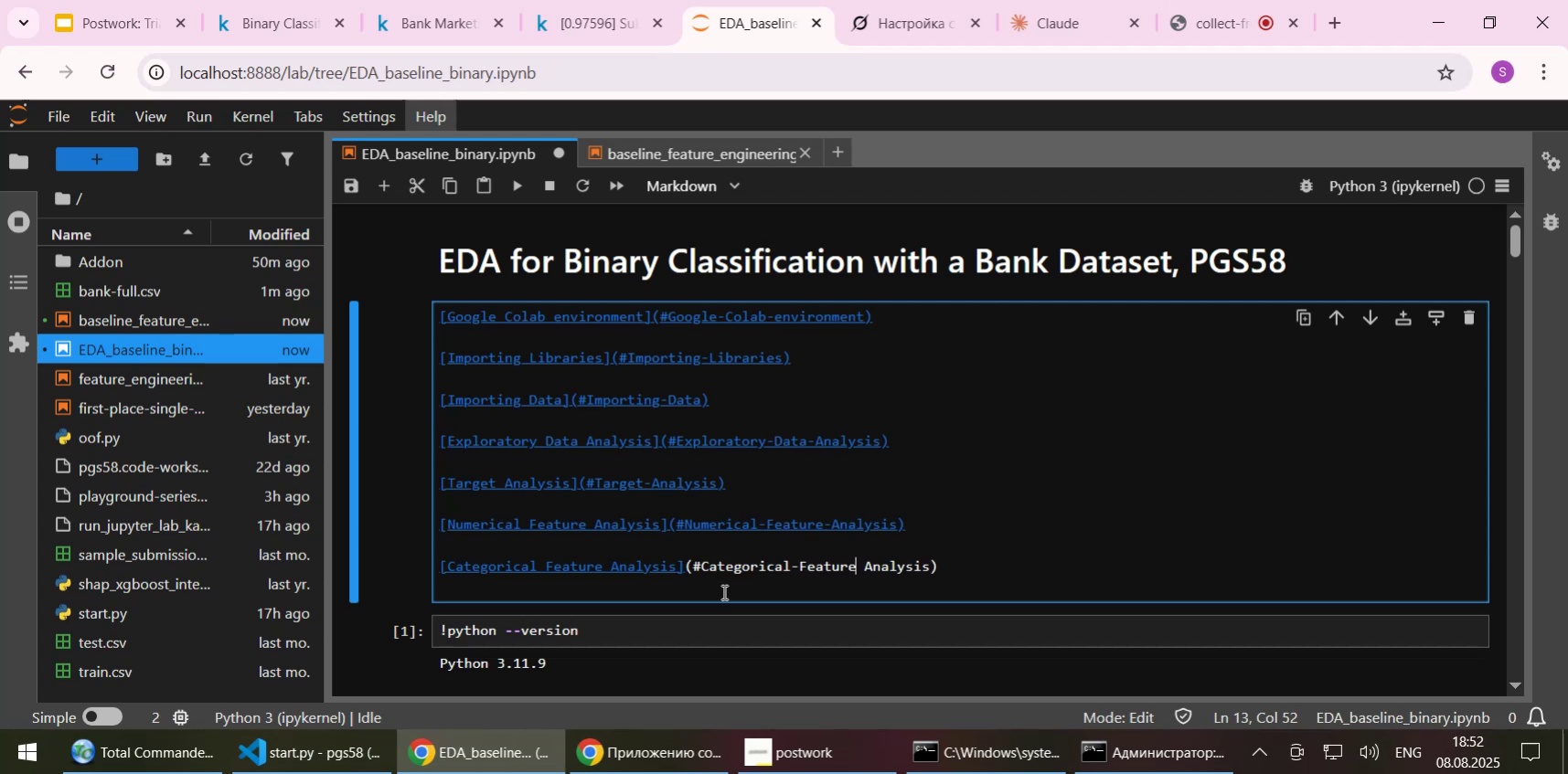 
key(Delete)
 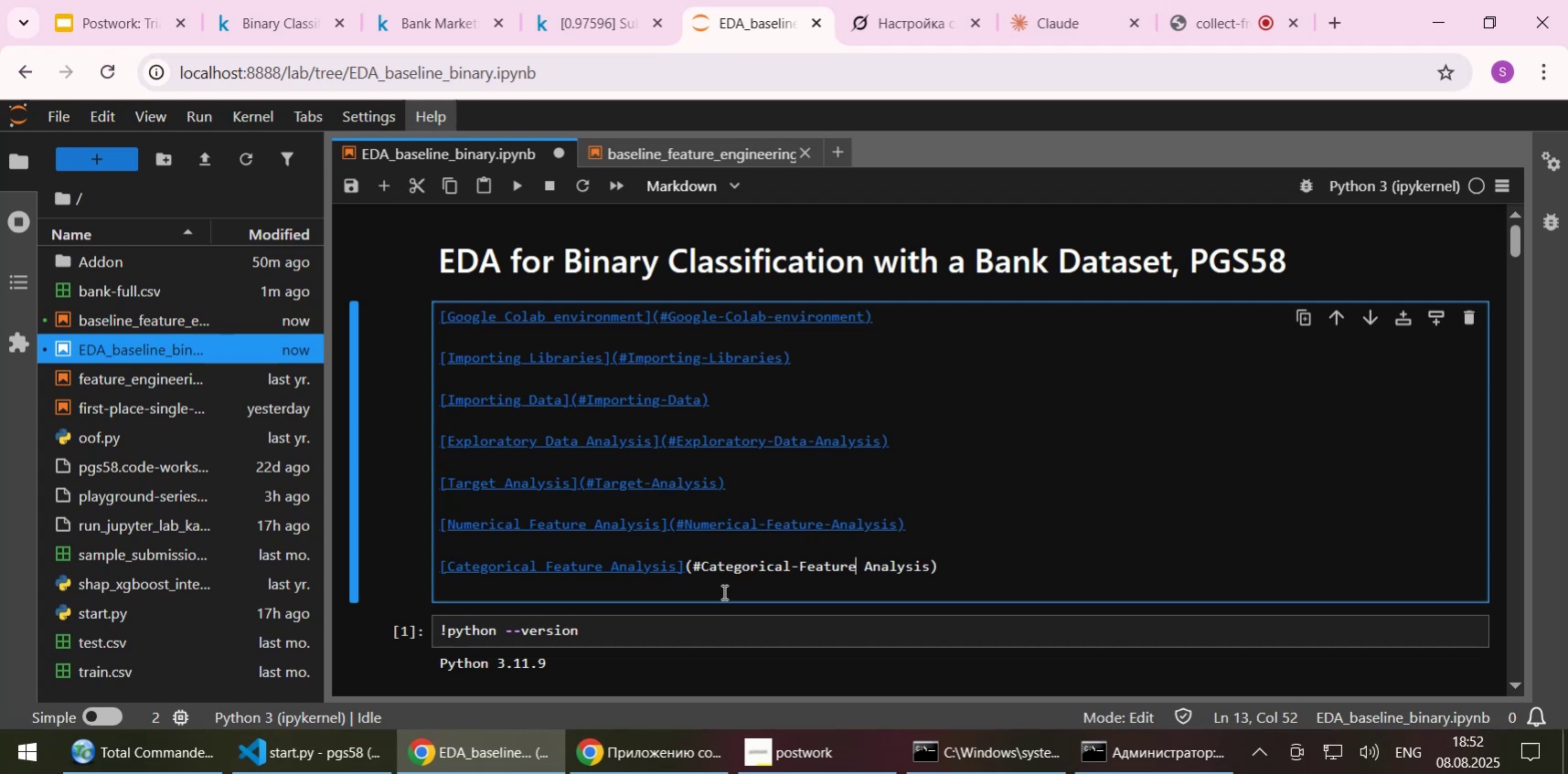 
key(Minus)
 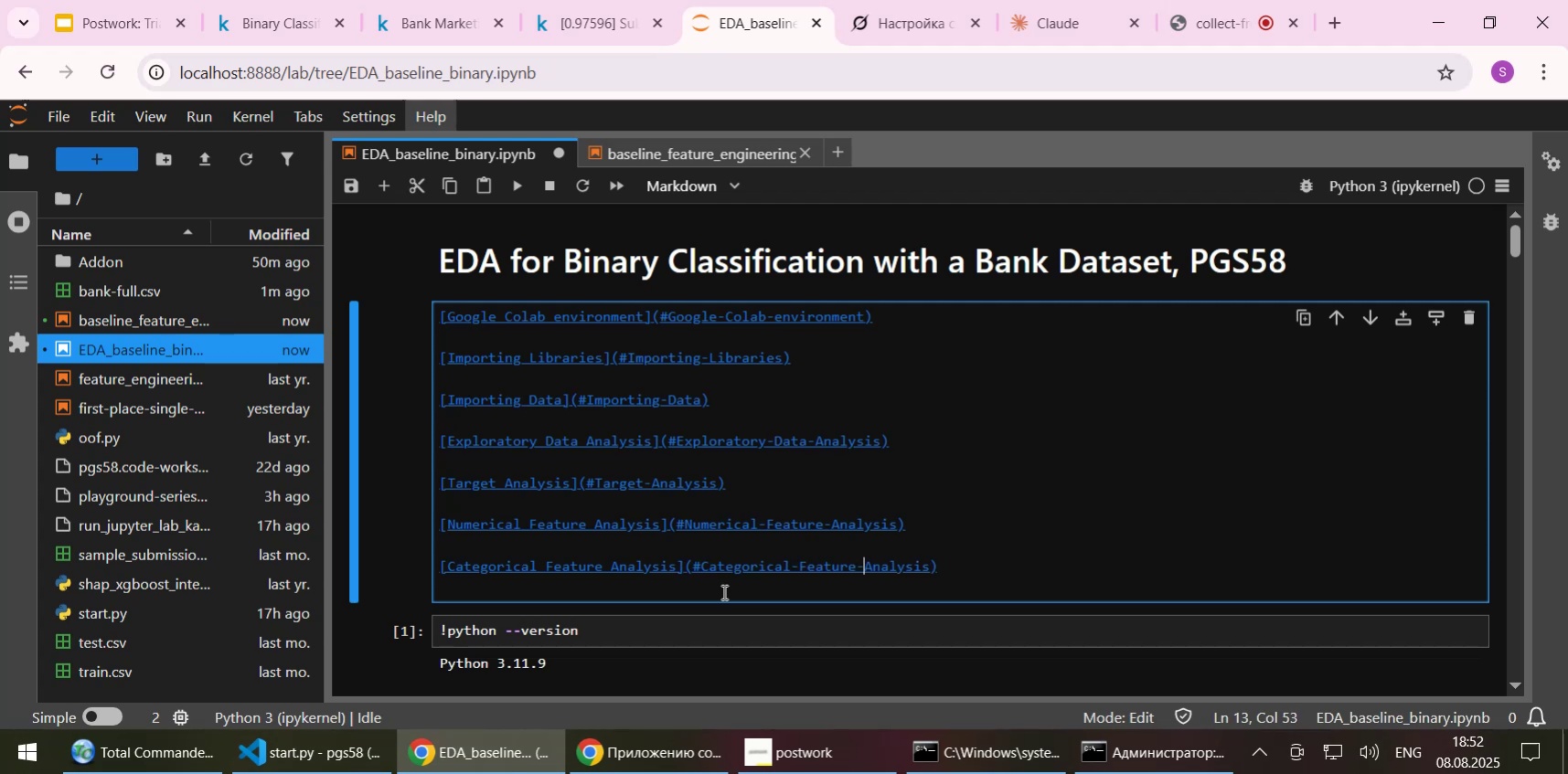 
key(Shift+ShiftLeft)
 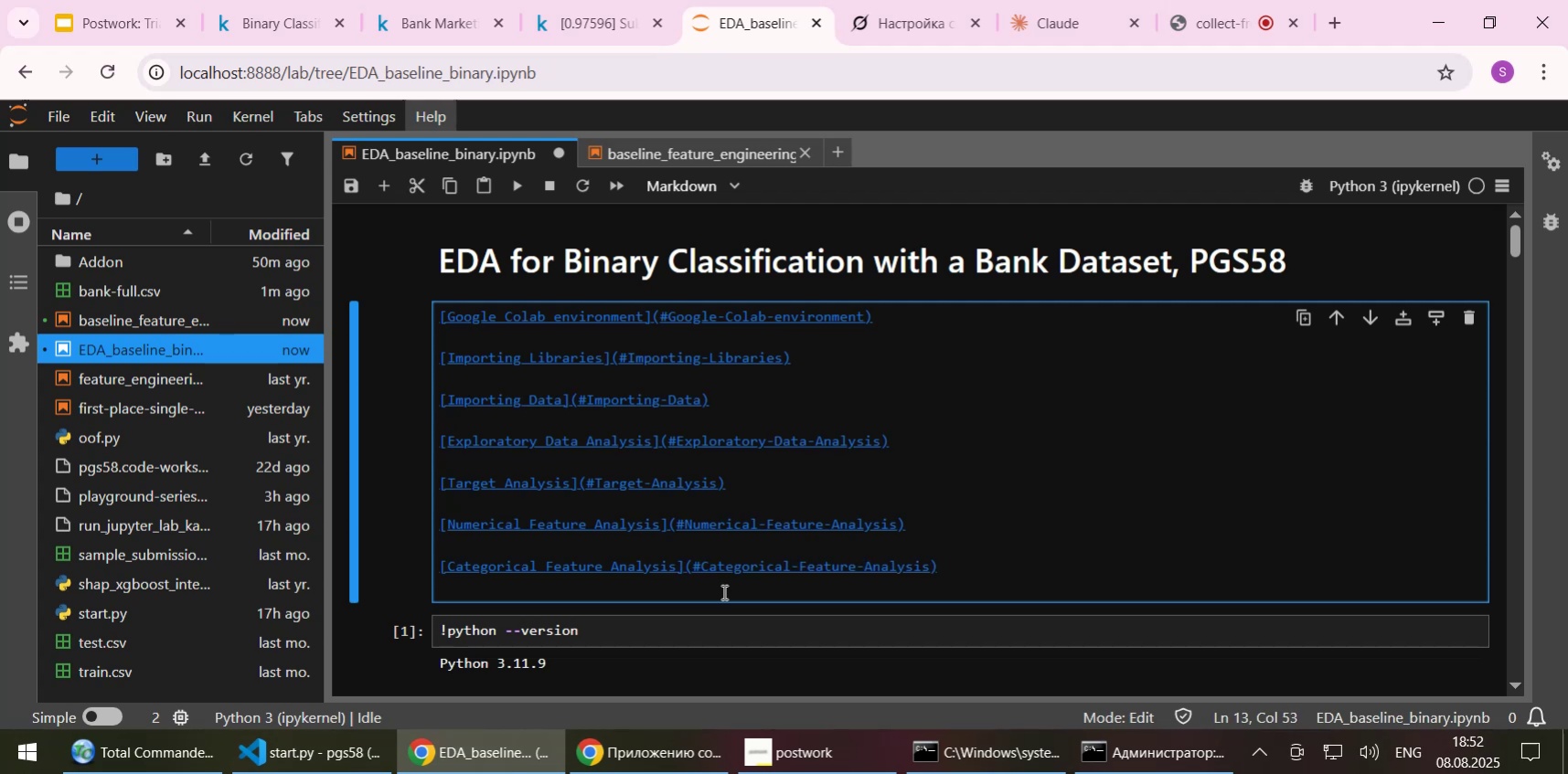 
key(Shift+Enter)
 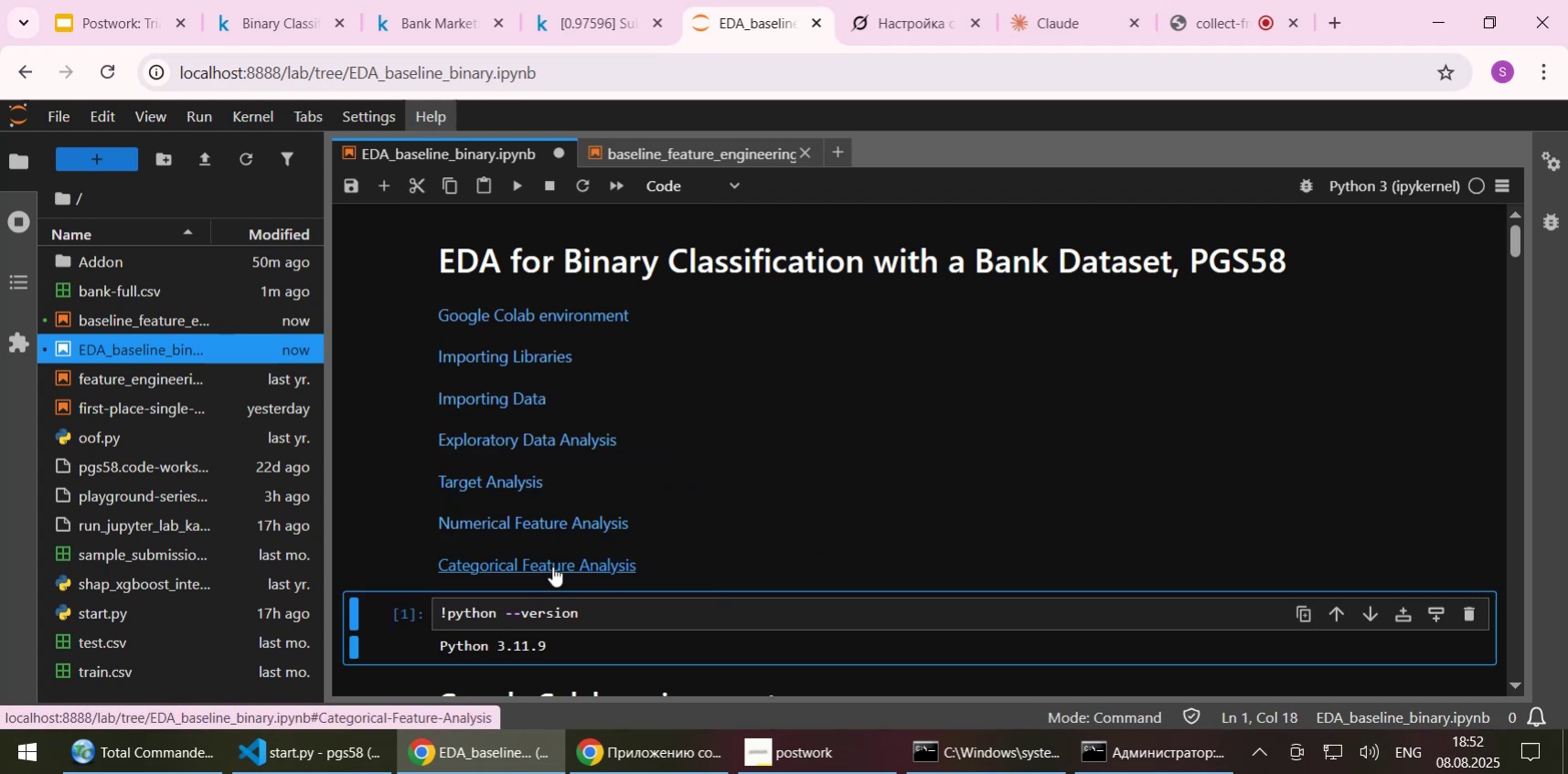 
left_click([552, 566])
 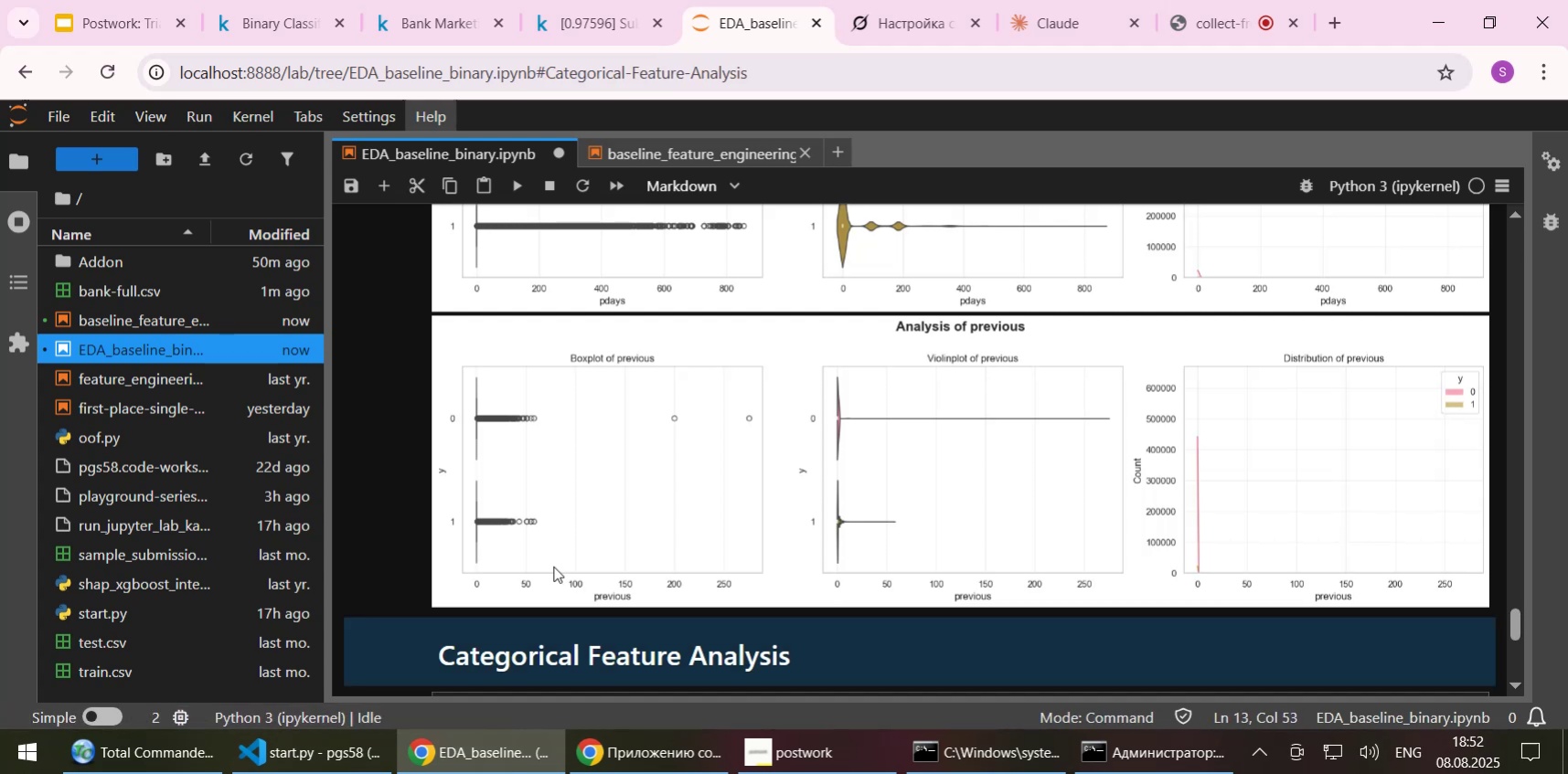 
scroll: coordinate [556, 578], scroll_direction: down, amount: 2.0
 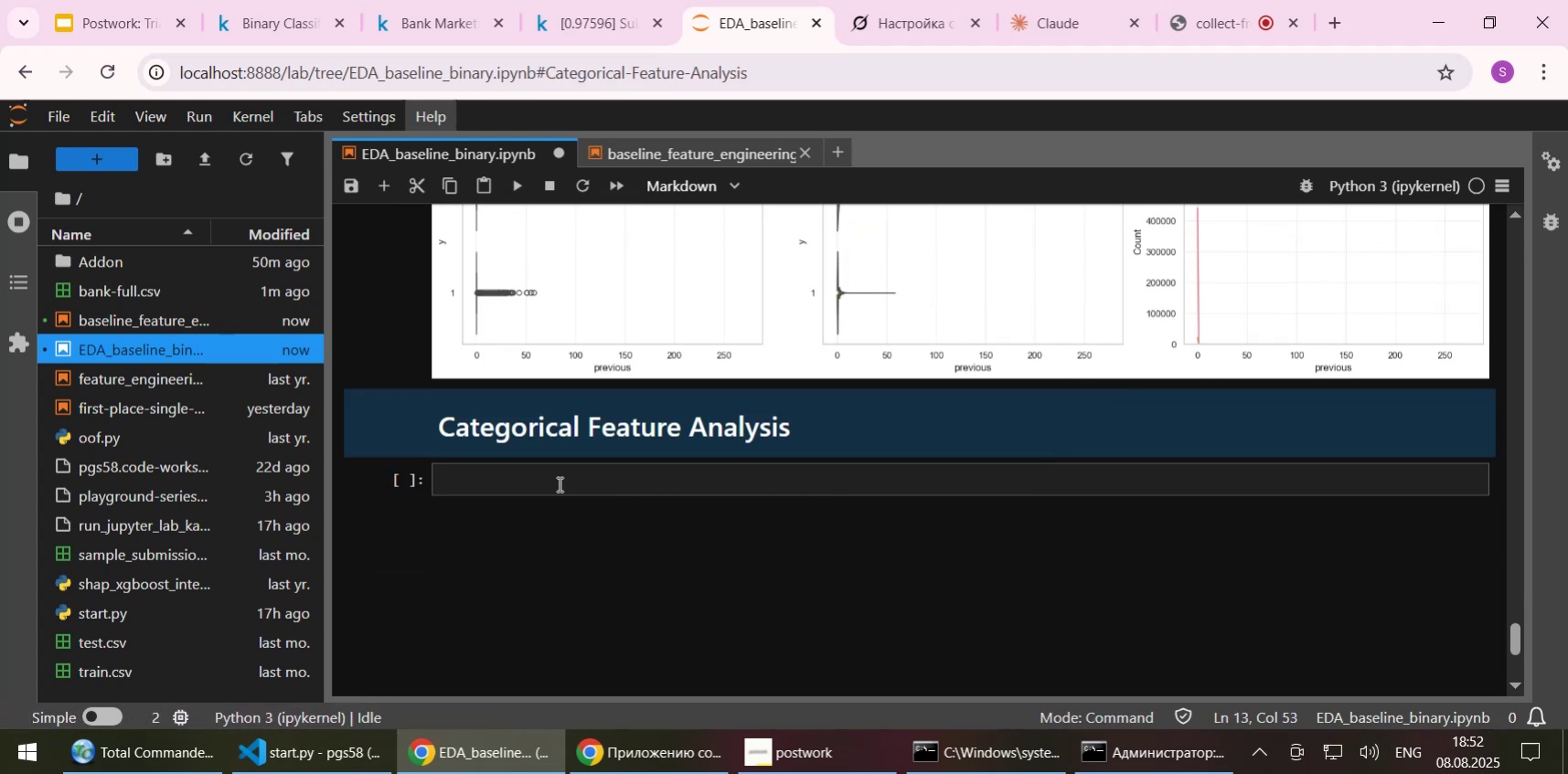 
left_click([556, 481])
 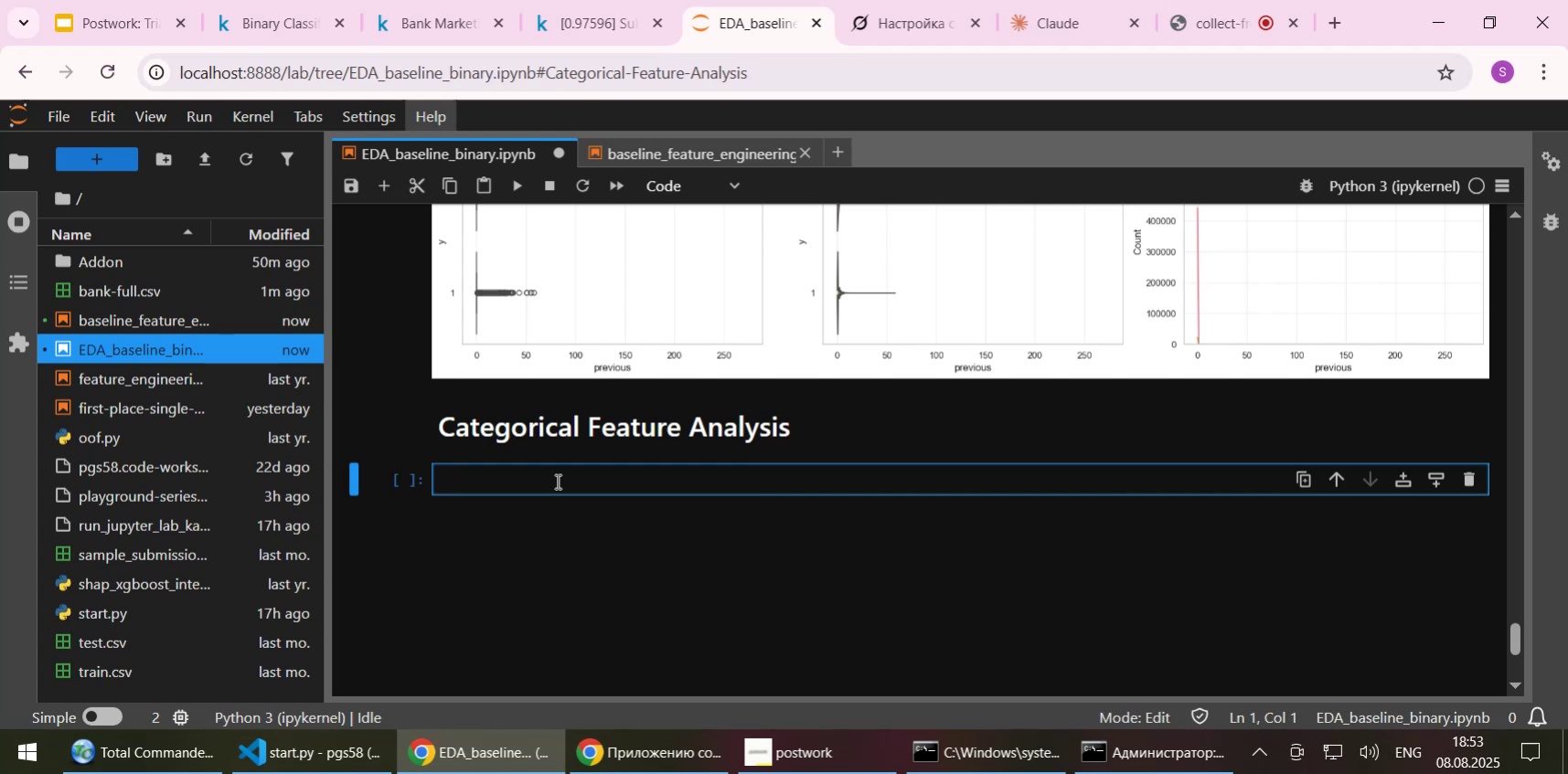 
wait(44.42)
 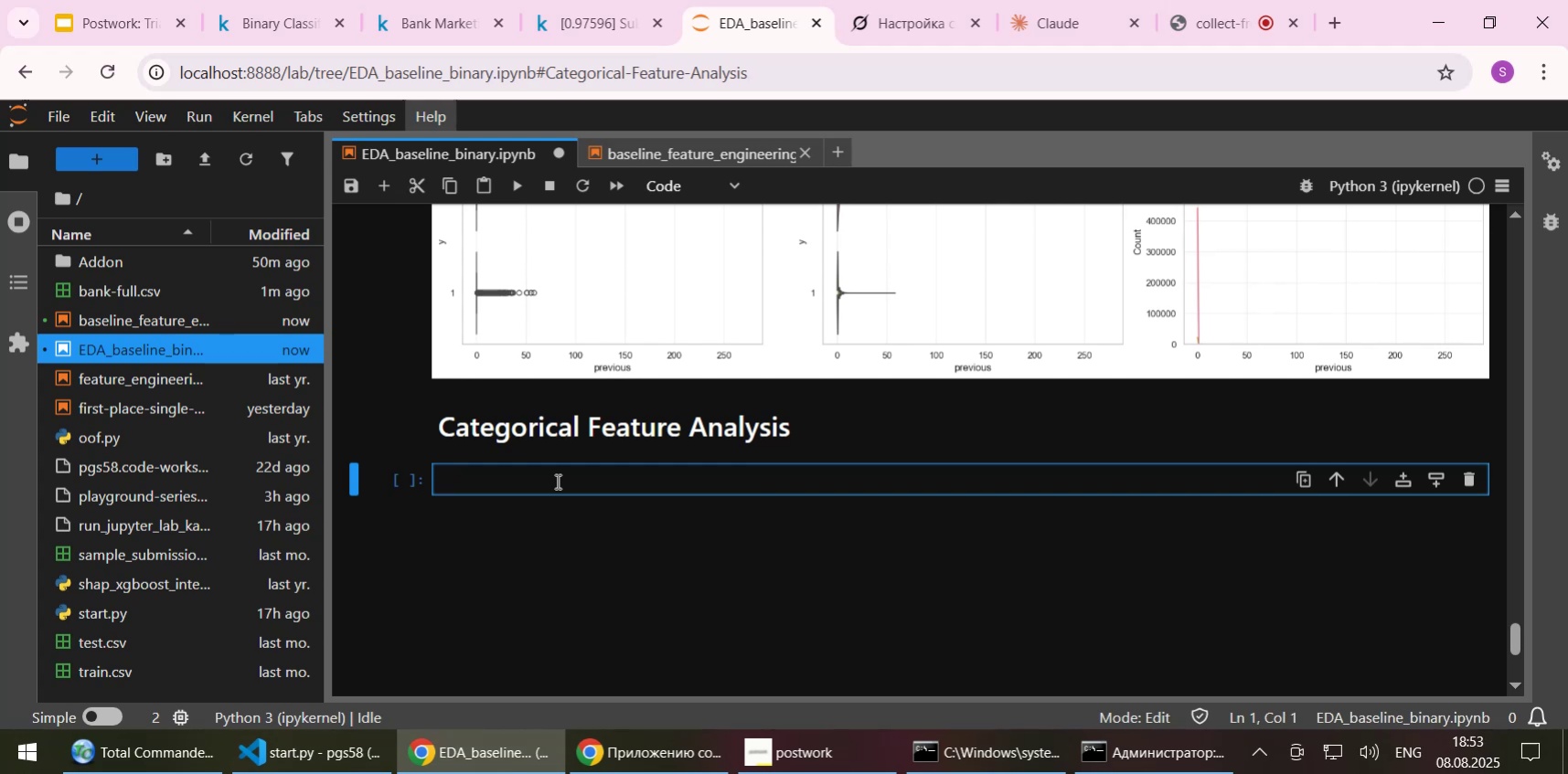 
left_click([1161, 747])
 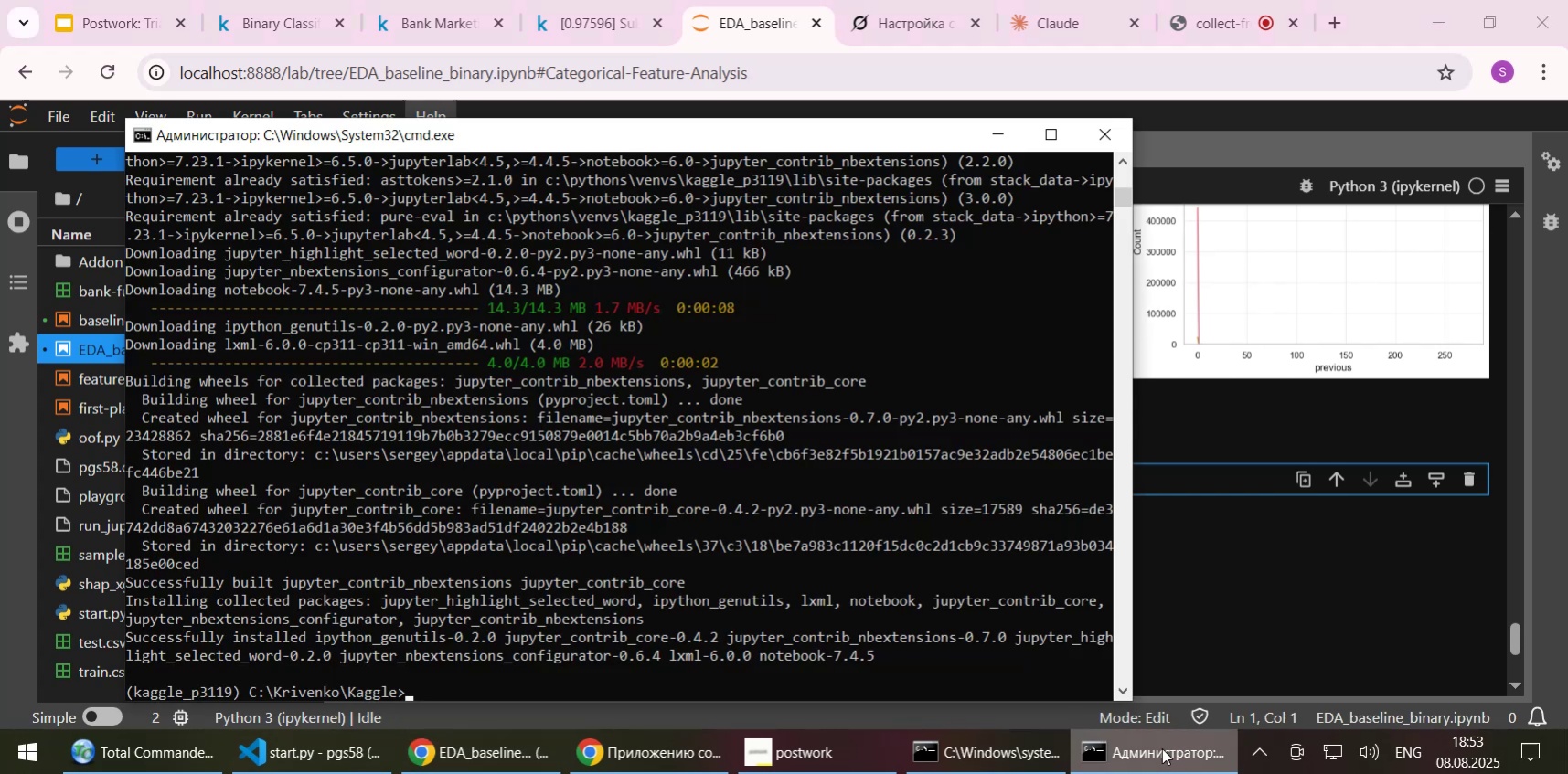 
left_click([1161, 747])
 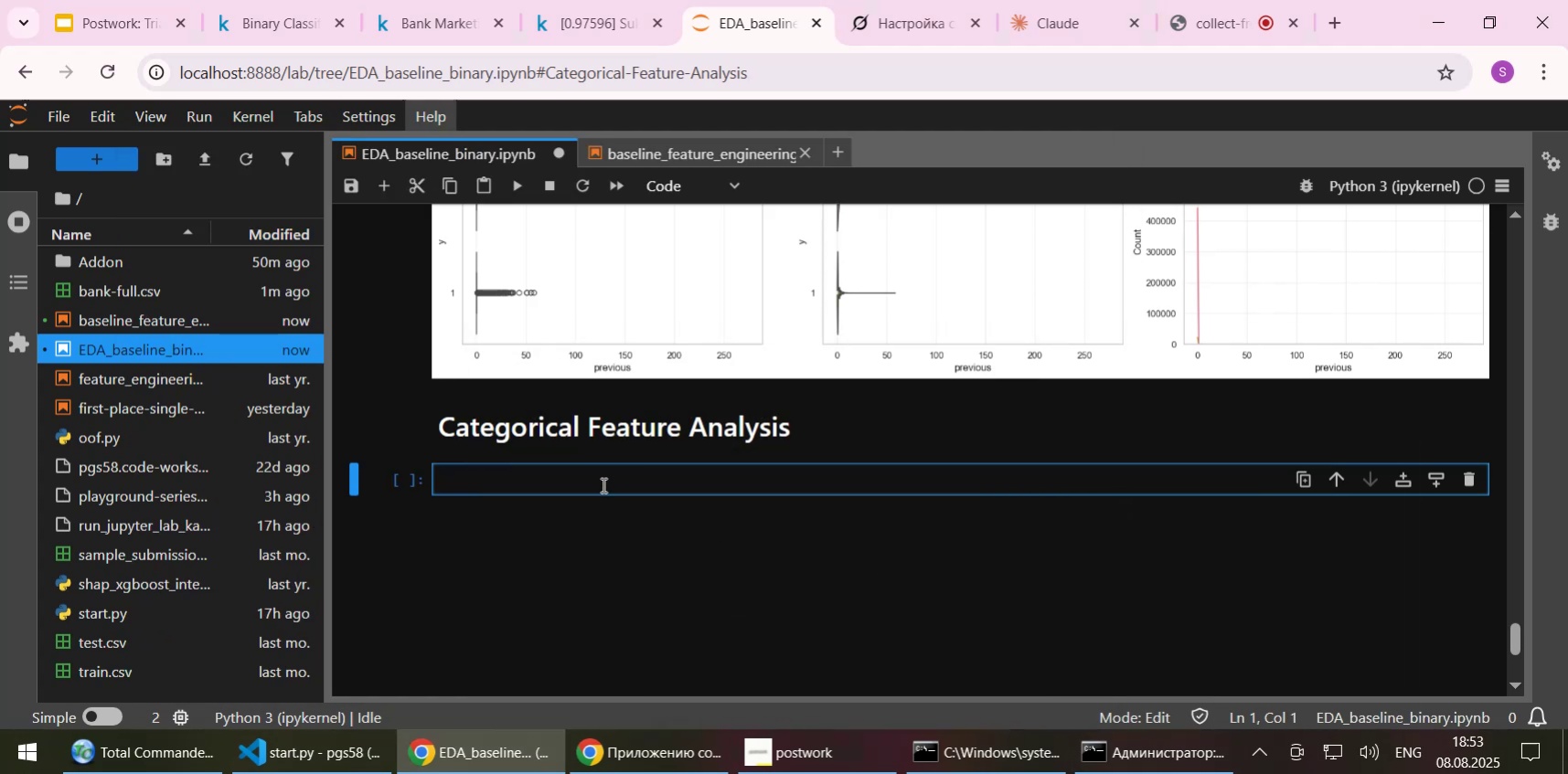 
left_click([599, 482])
 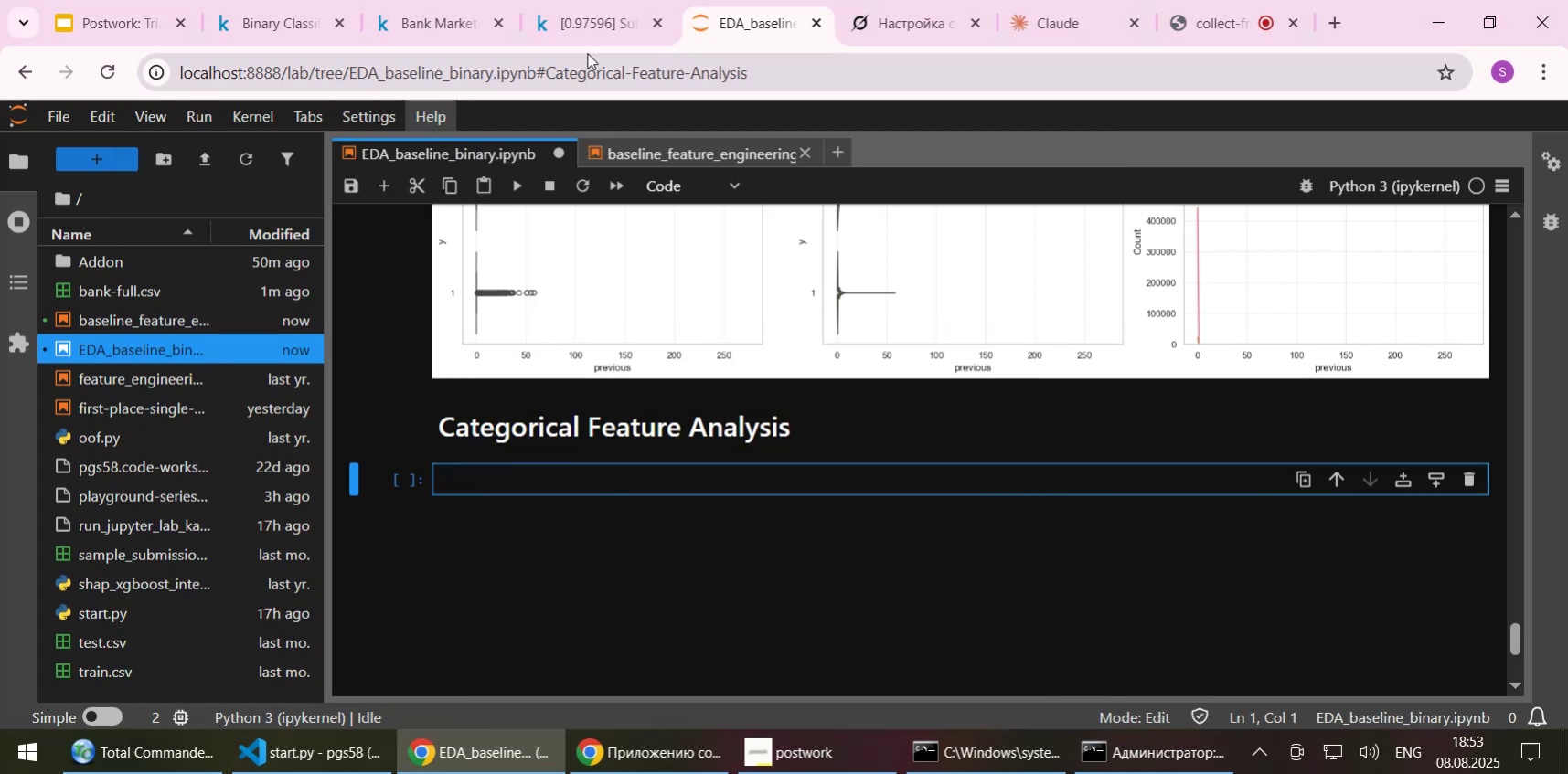 
left_click([590, 20])
 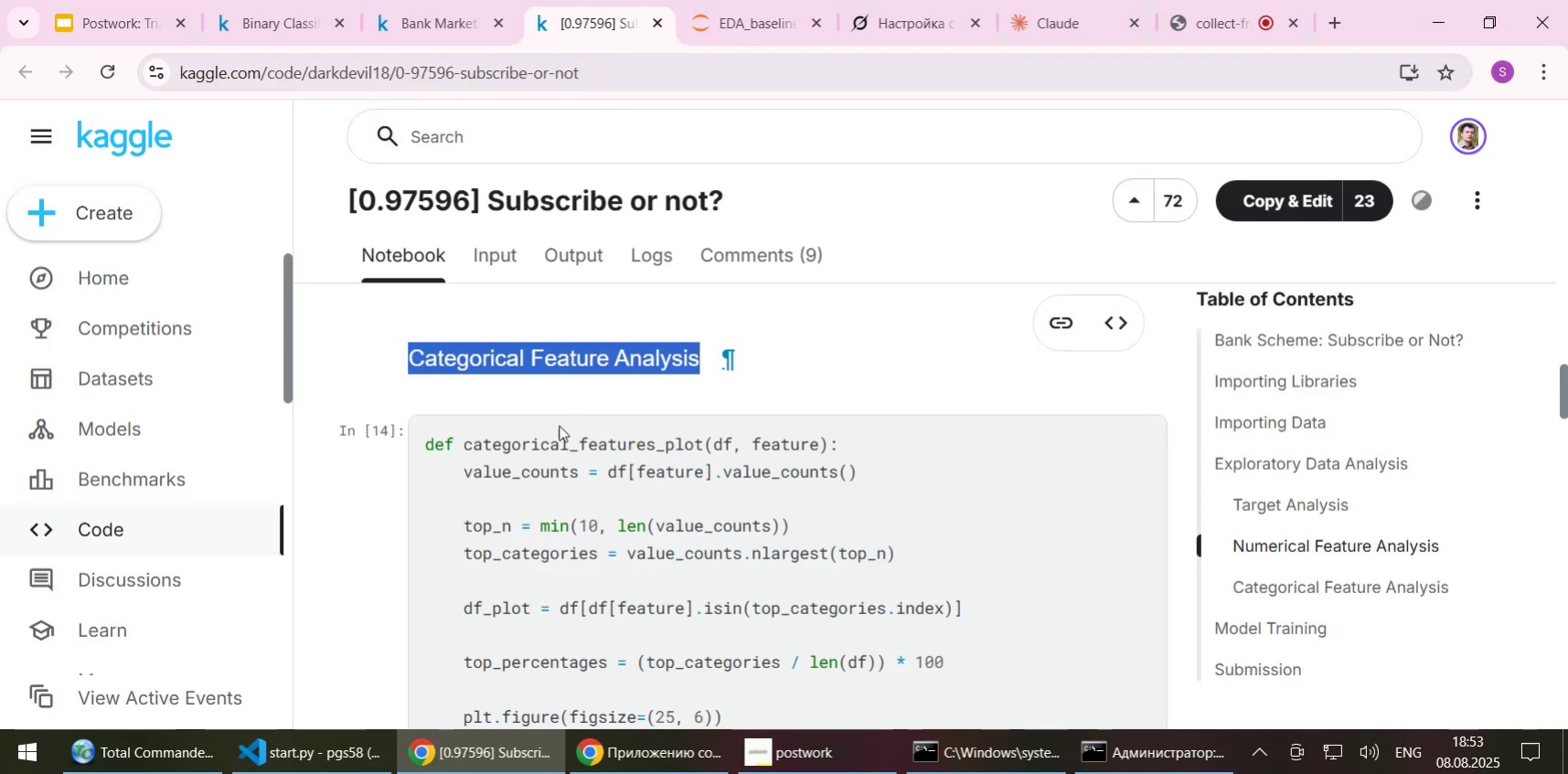 
scroll: coordinate [652, 531], scroll_direction: down, amount: 7.0
 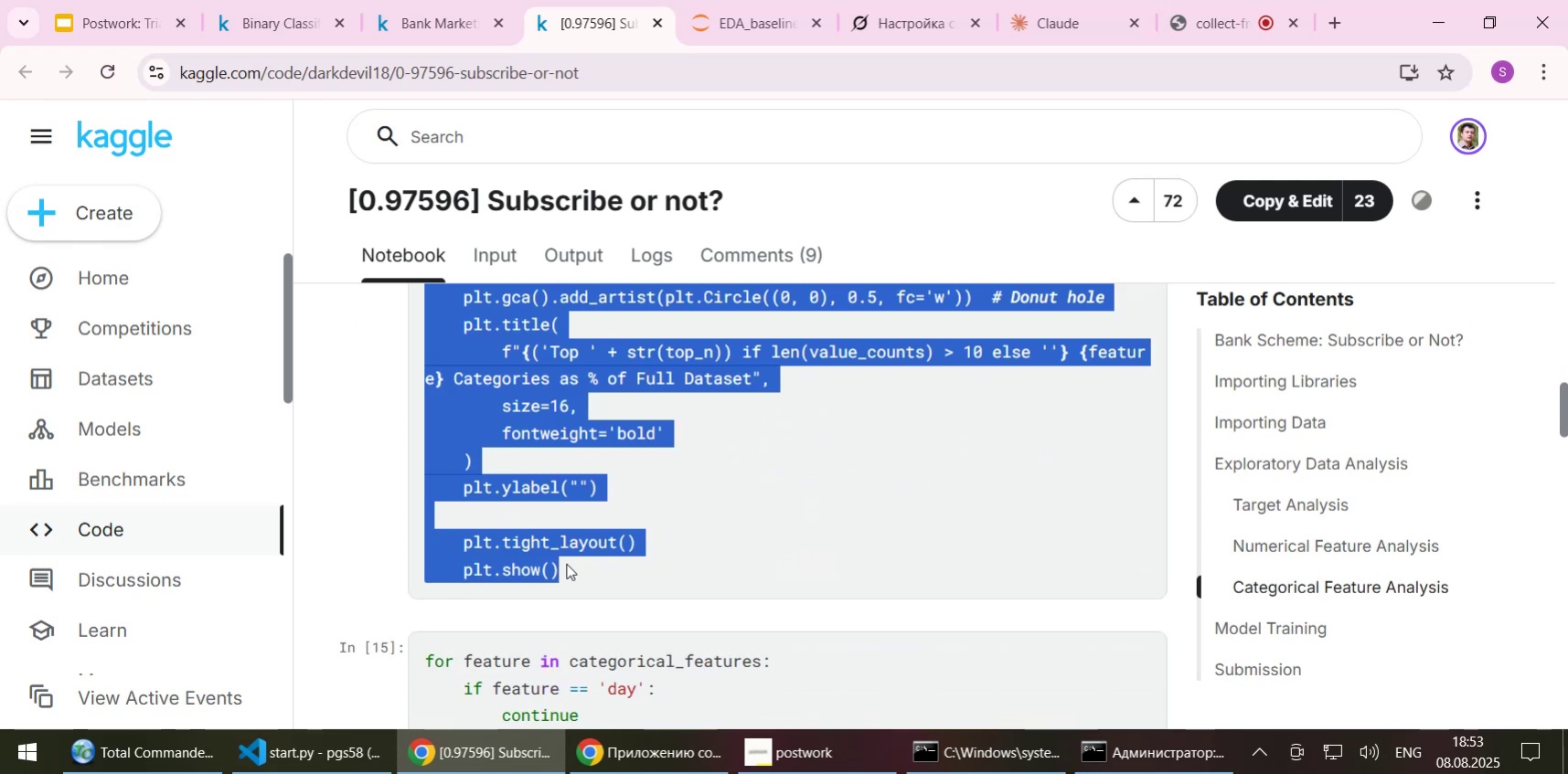 
key(Control+C)
 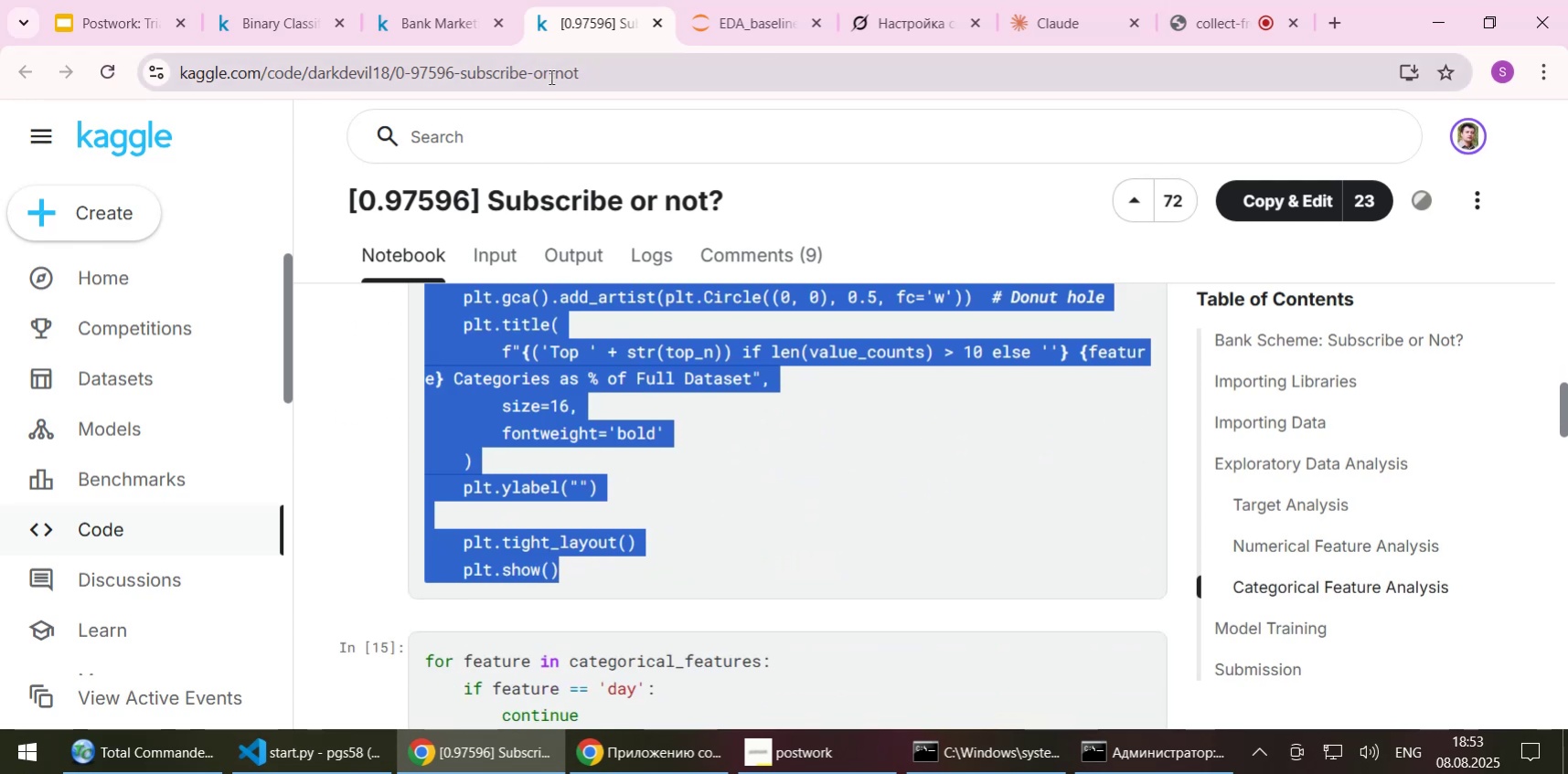 
left_click([757, 20])
 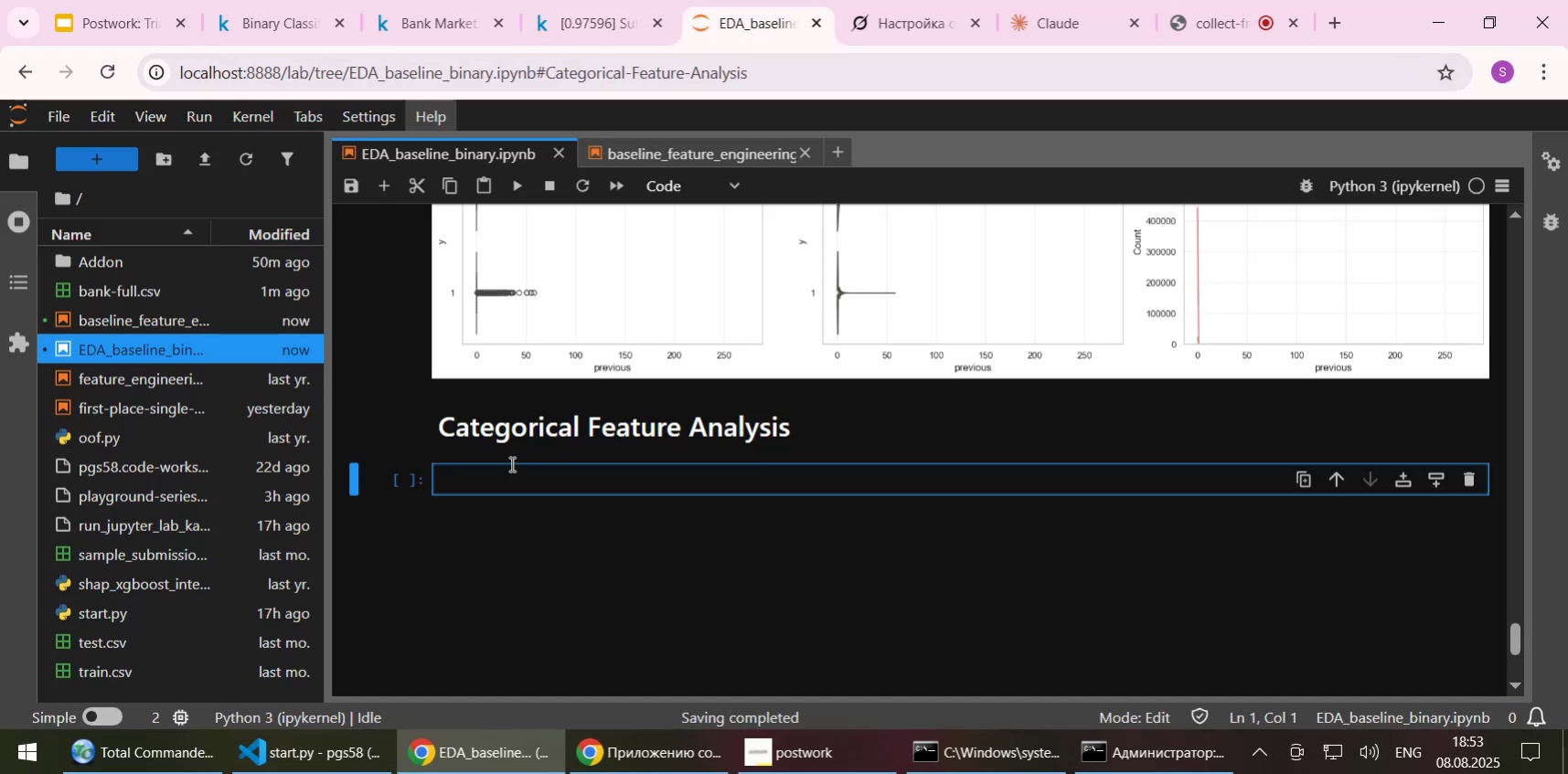 
left_click([505, 472])
 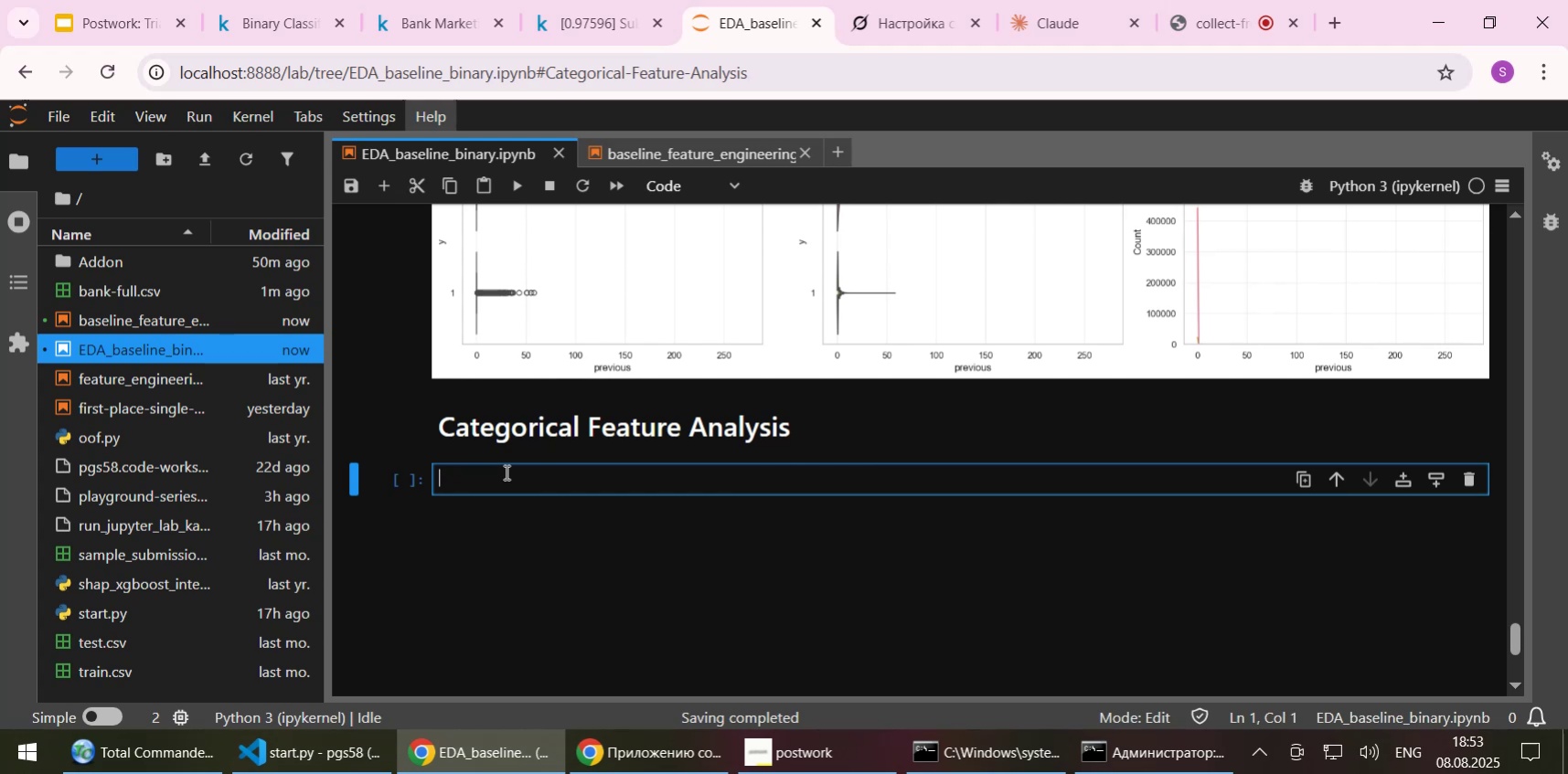 
key(Control+ControlLeft)
 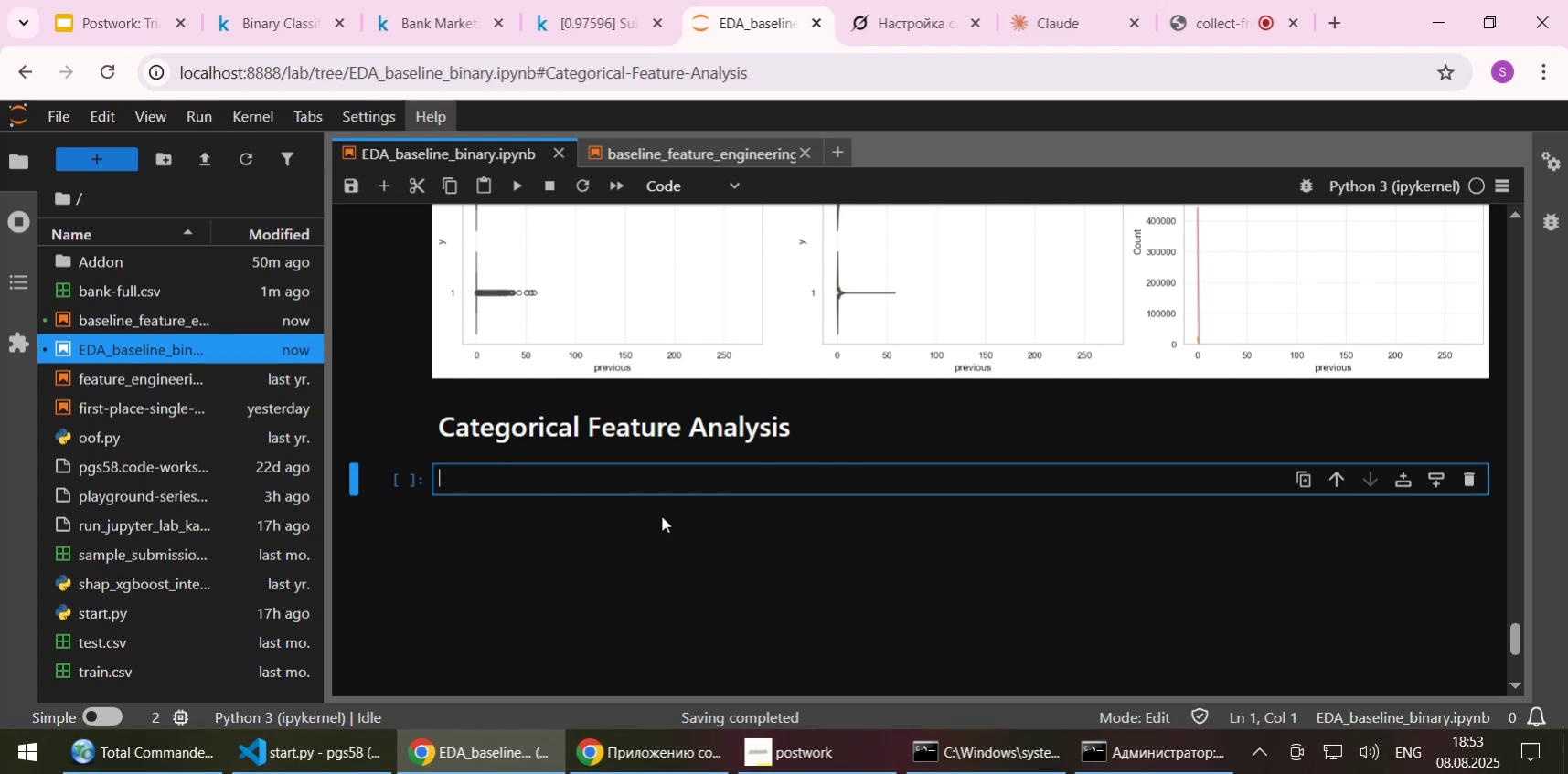 
key(Control+V)
 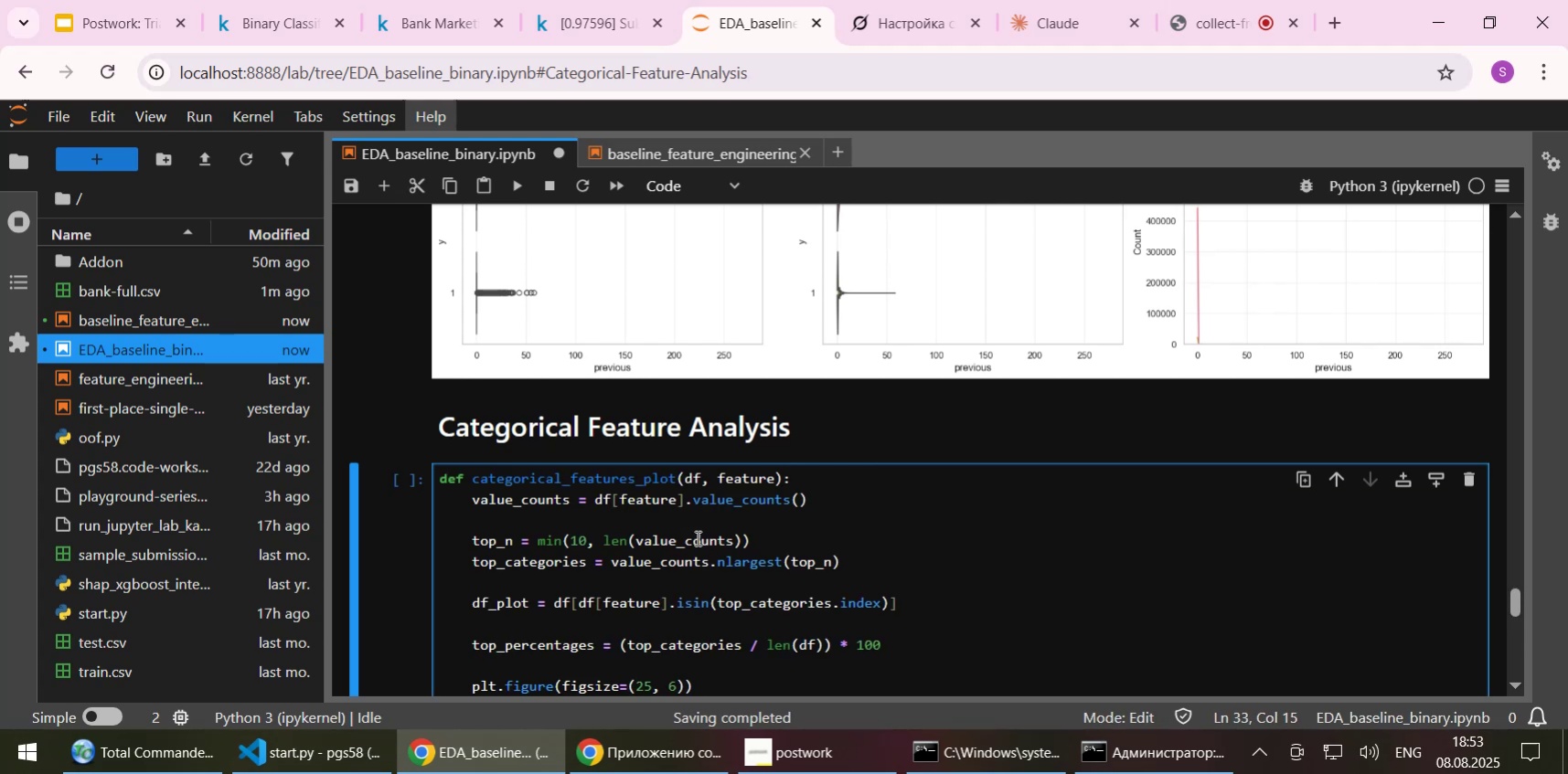 
scroll: coordinate [822, 542], scroll_direction: down, amount: 2.0
 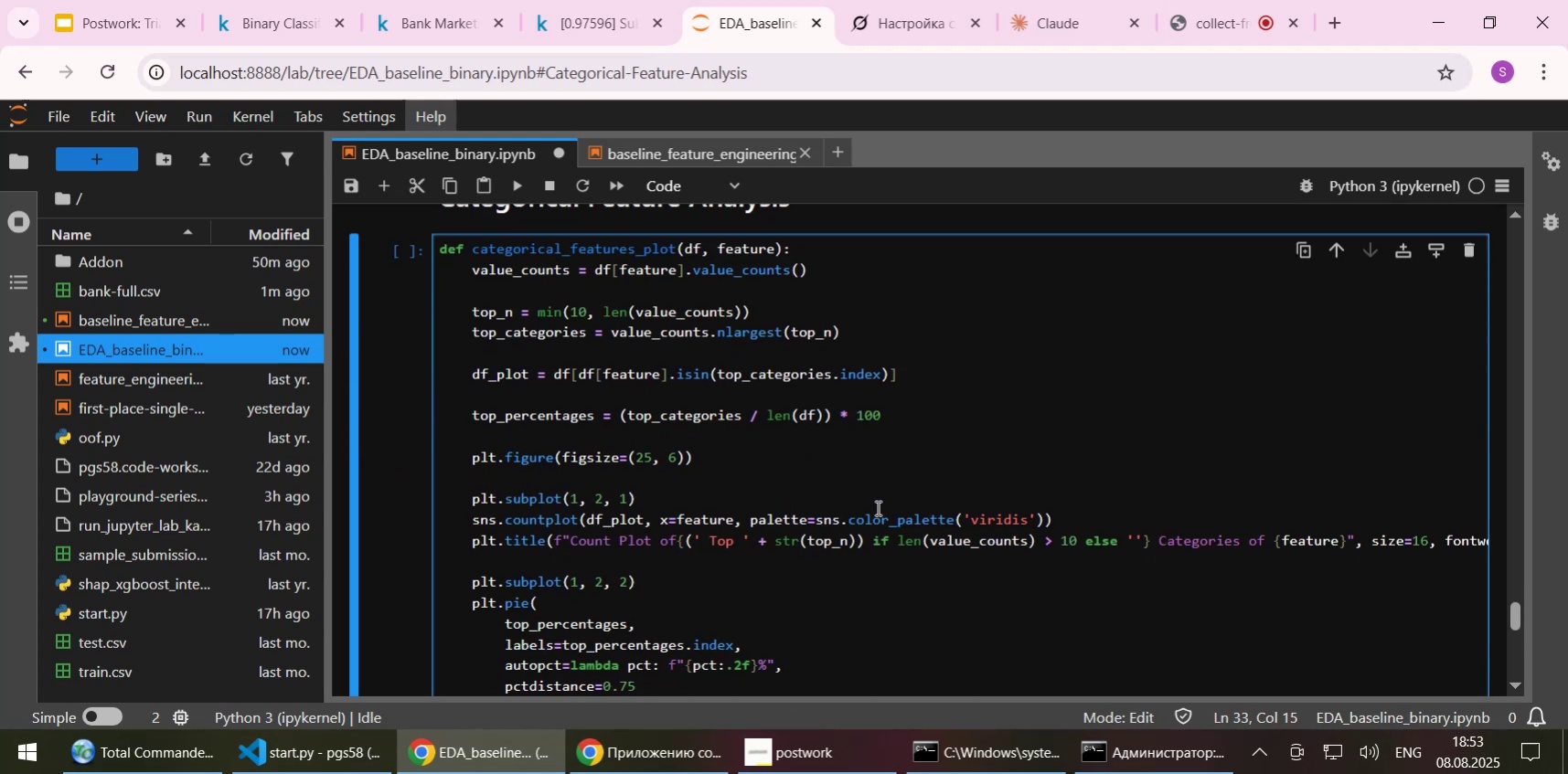 
key(Shift+Enter)
 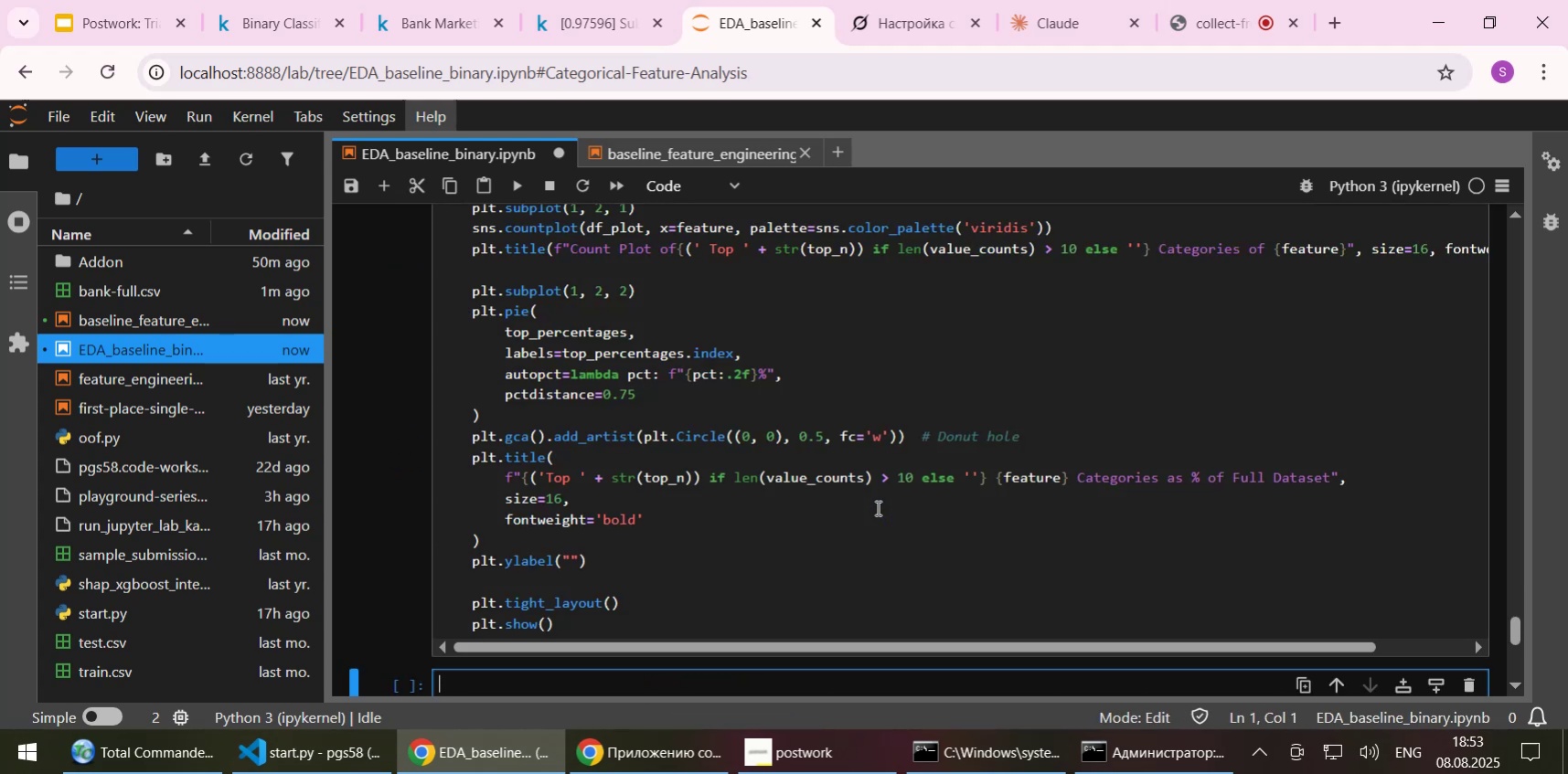 
scroll: coordinate [876, 507], scroll_direction: up, amount: 3.0
 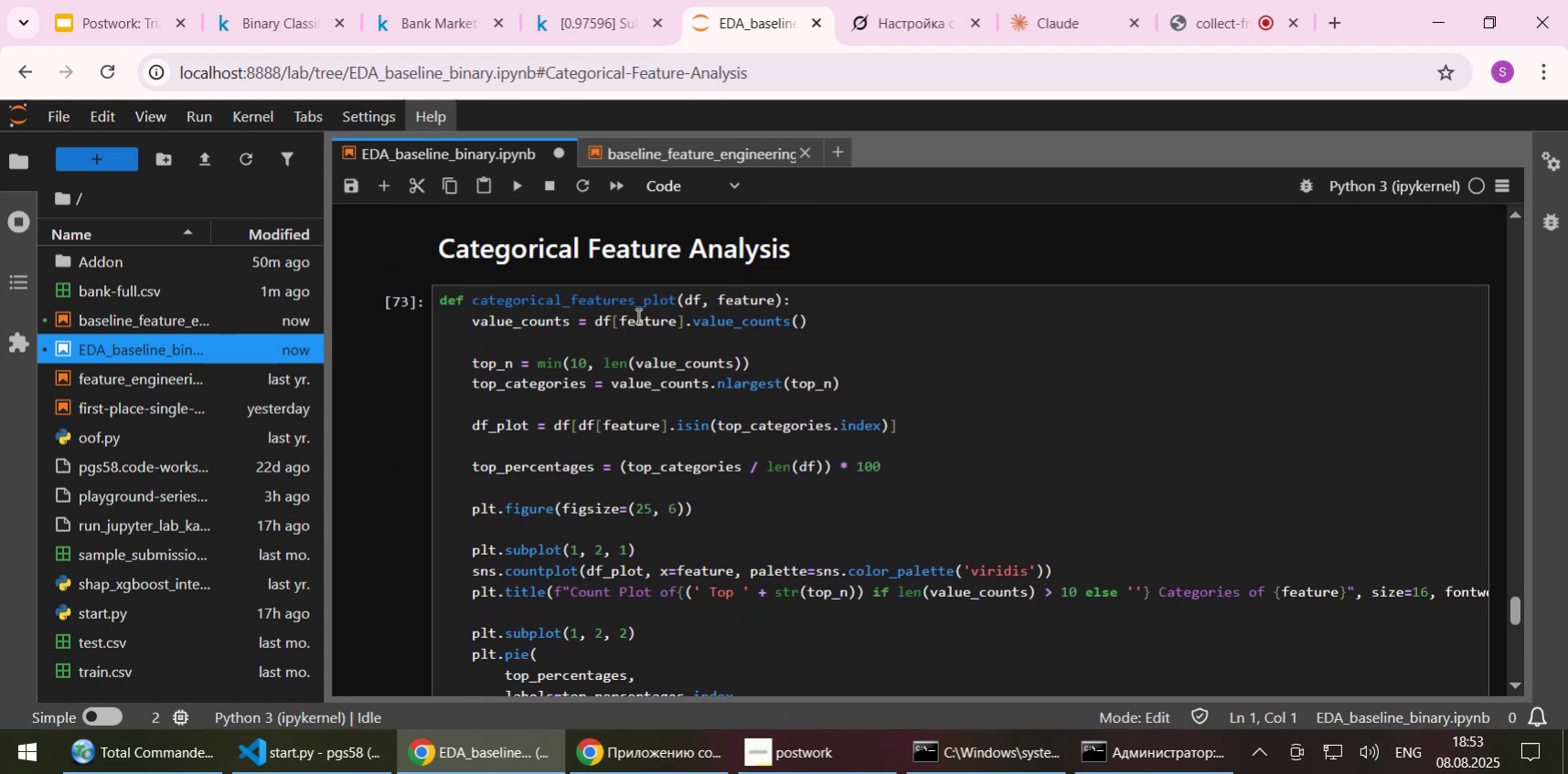 
left_click([636, 315])
 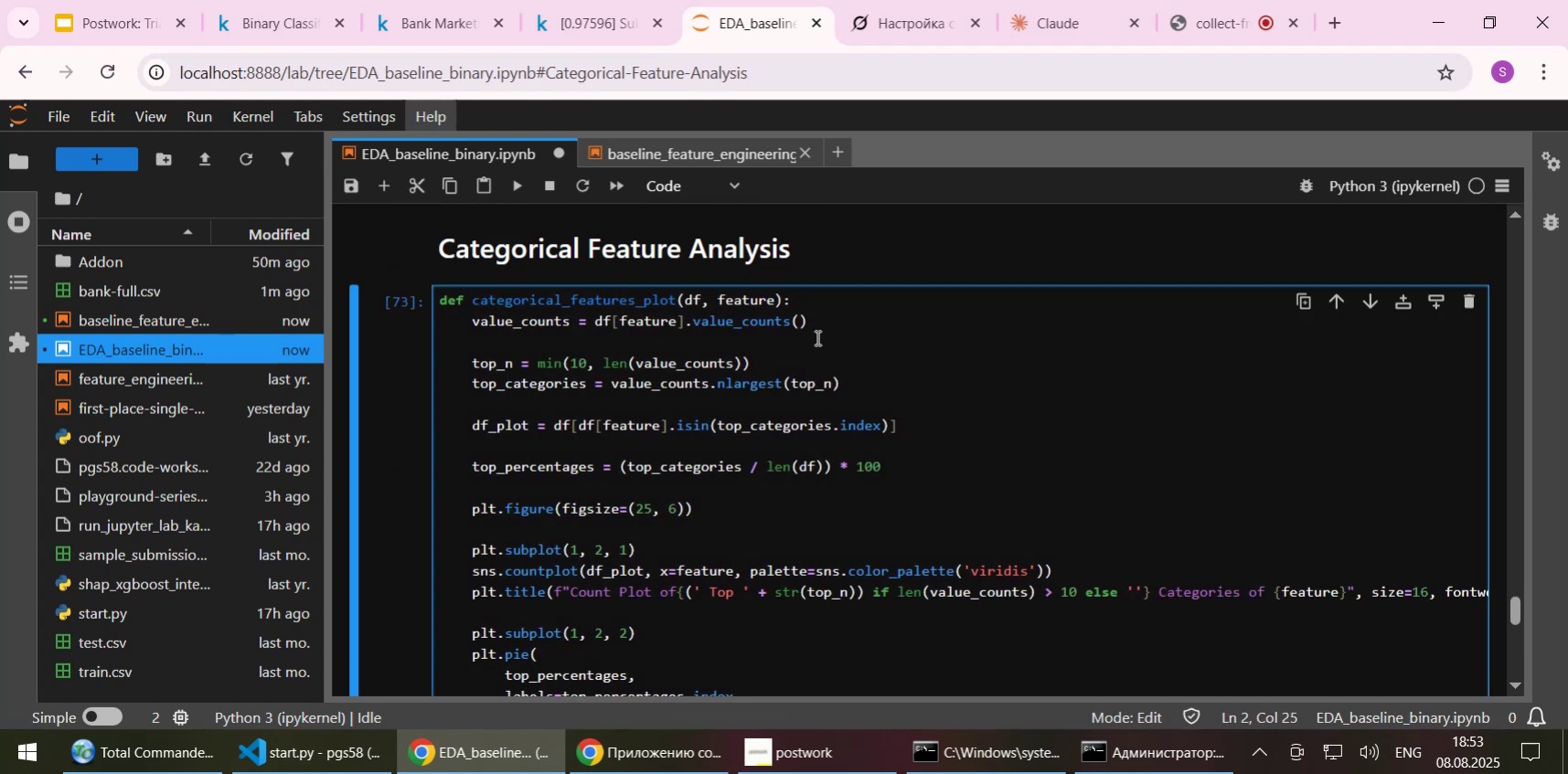 
left_click([817, 335])
 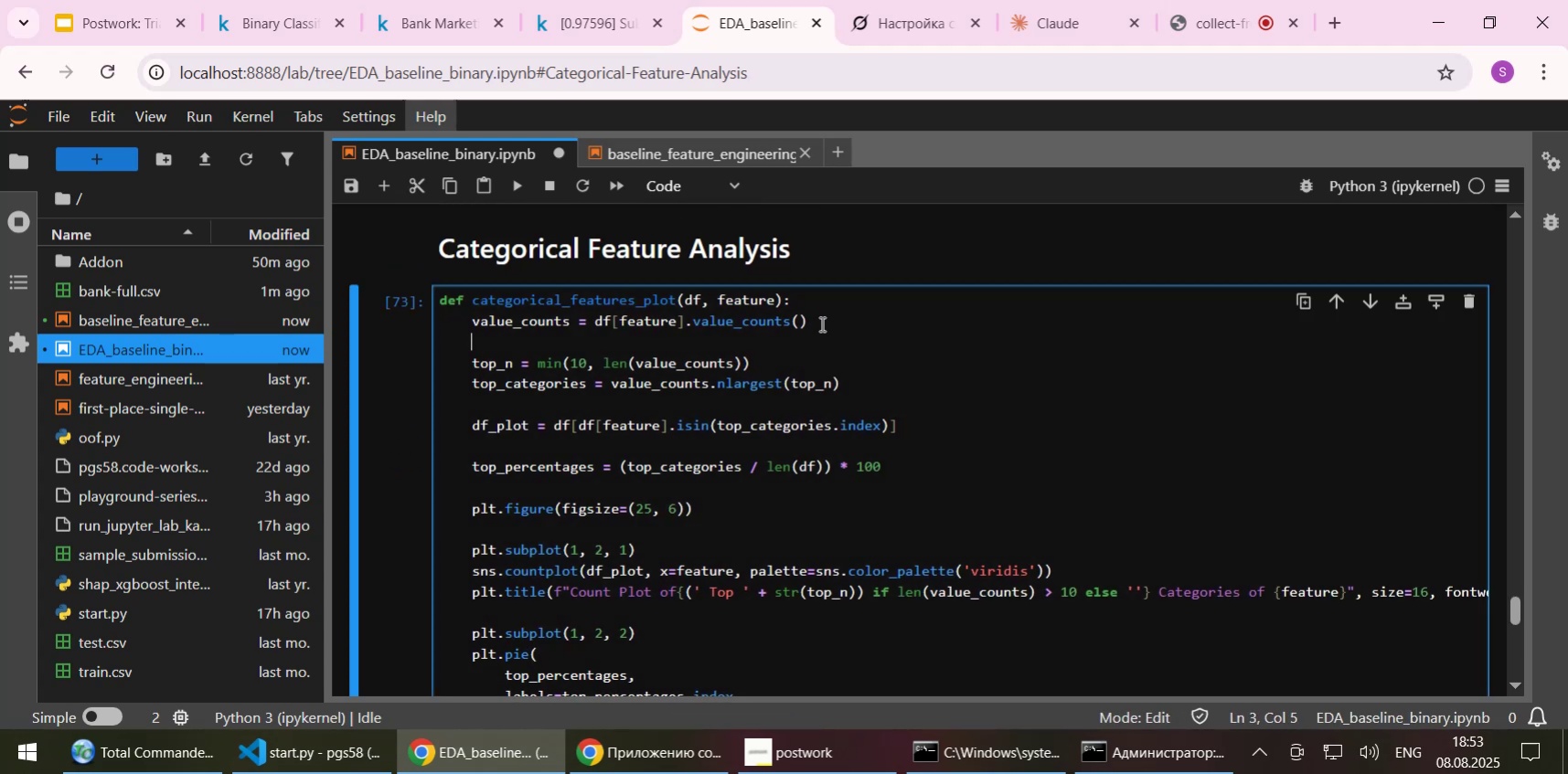 
left_click([820, 323])
 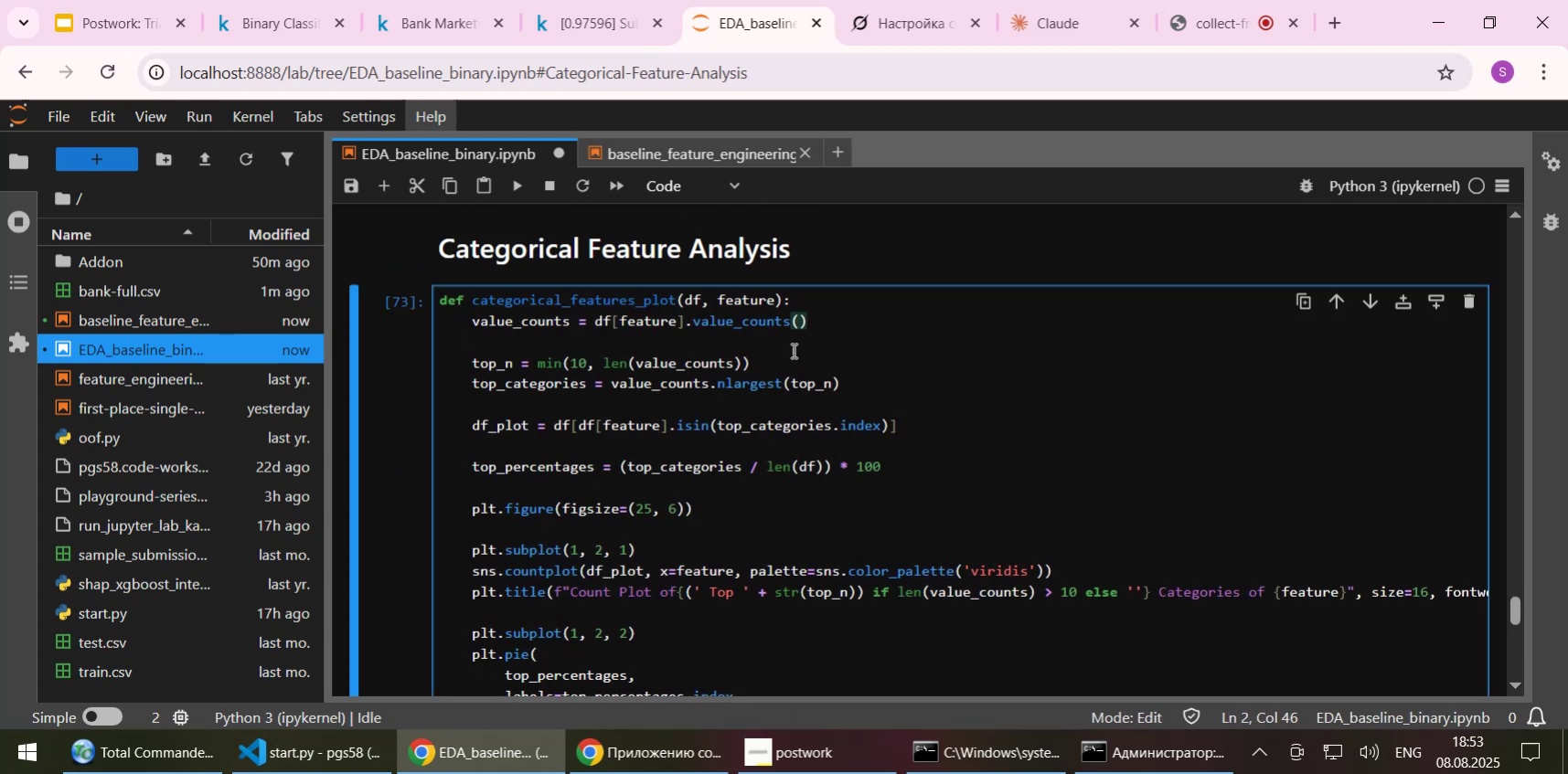 
left_click([784, 355])
 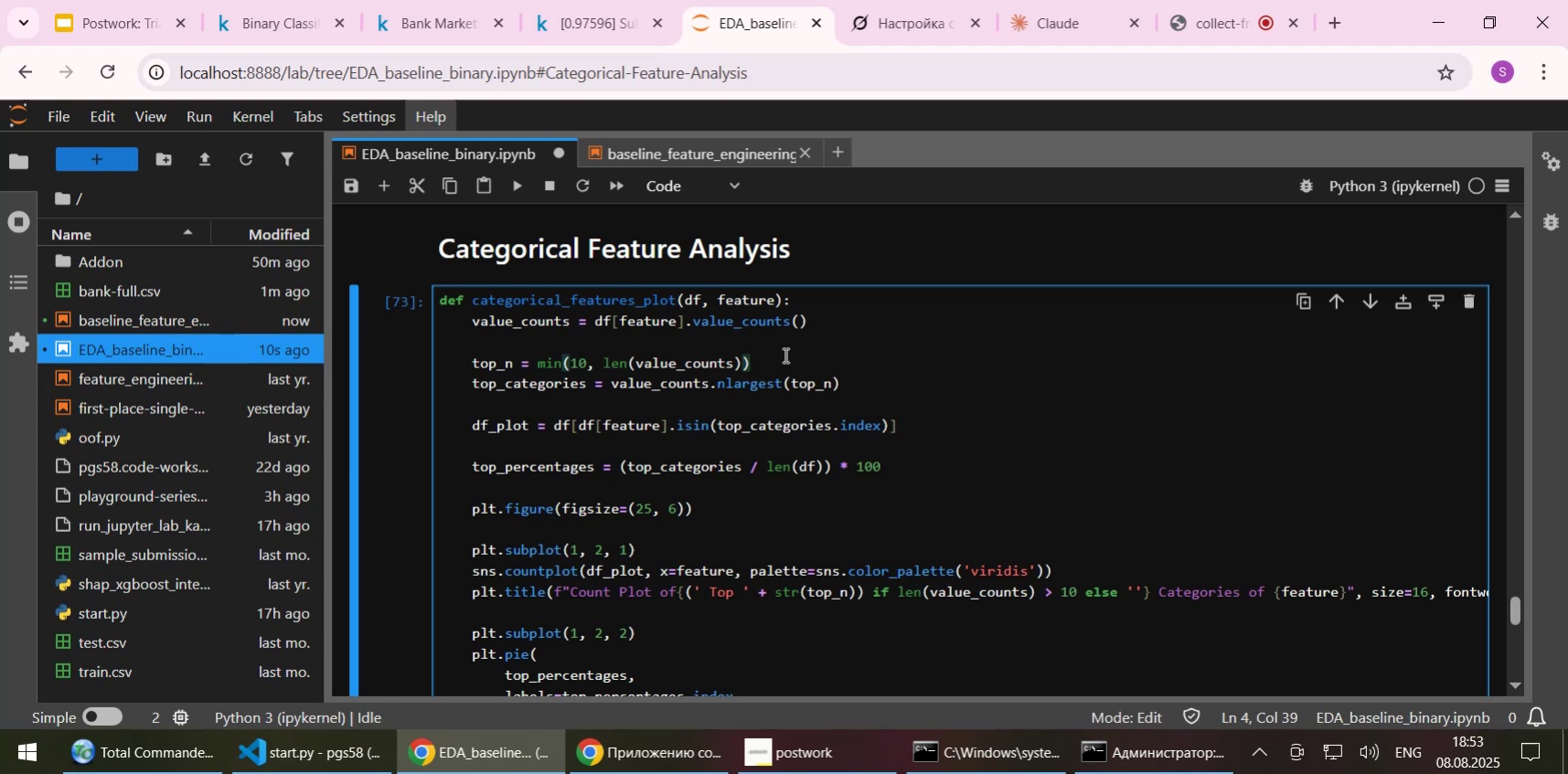 
wait(14.32)
 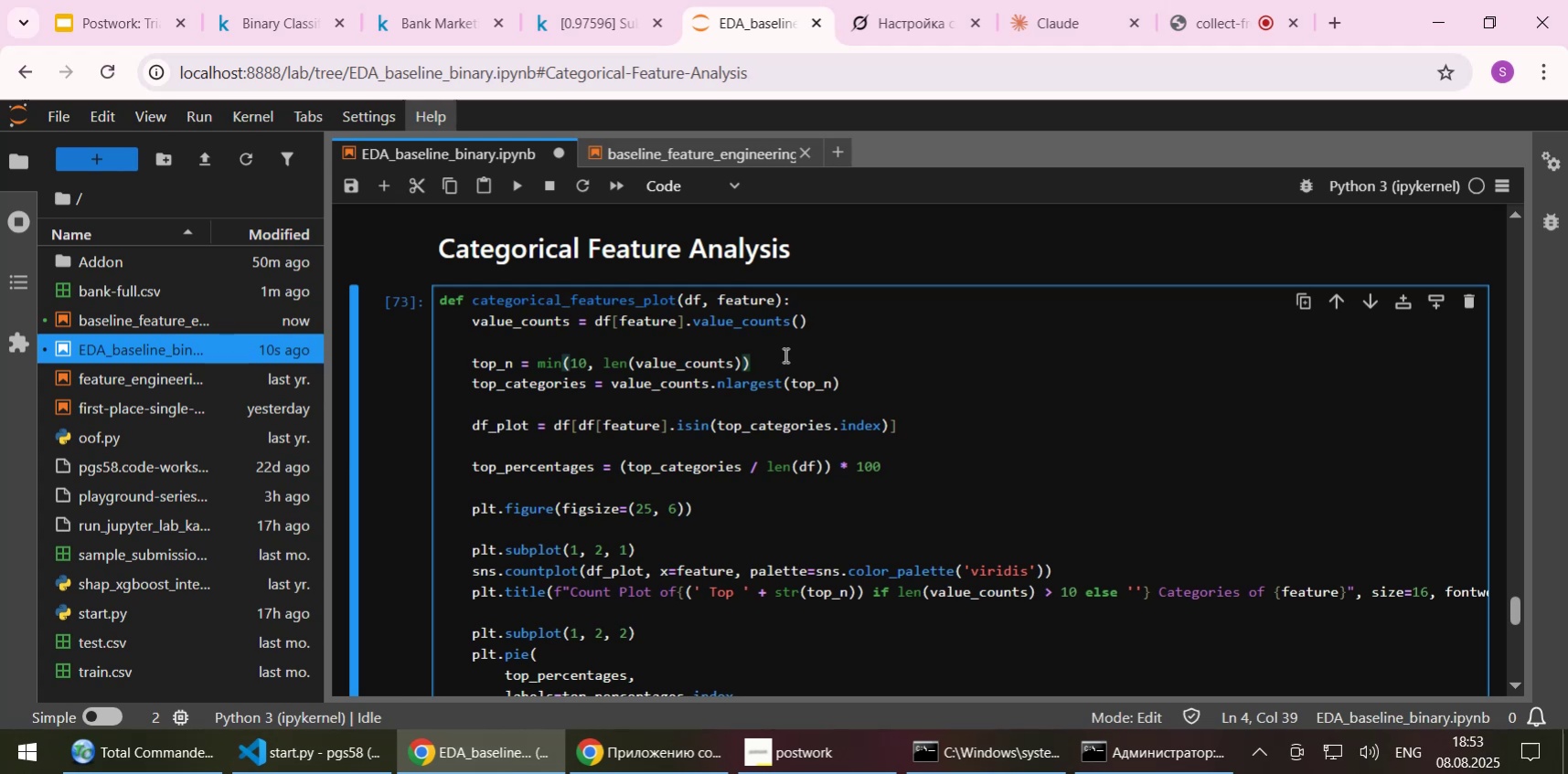 
left_click([812, 313])
 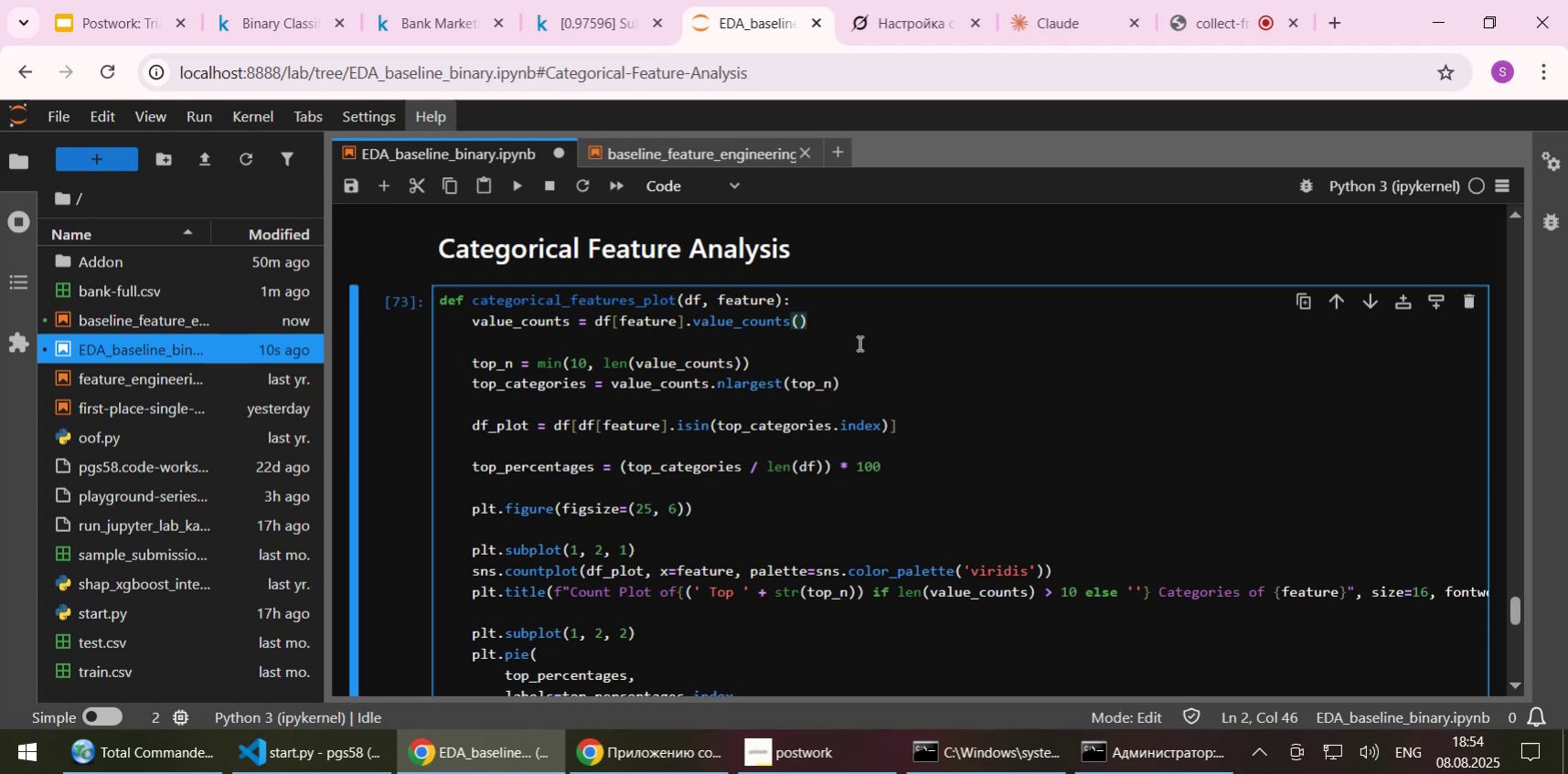 
wait(69.8)
 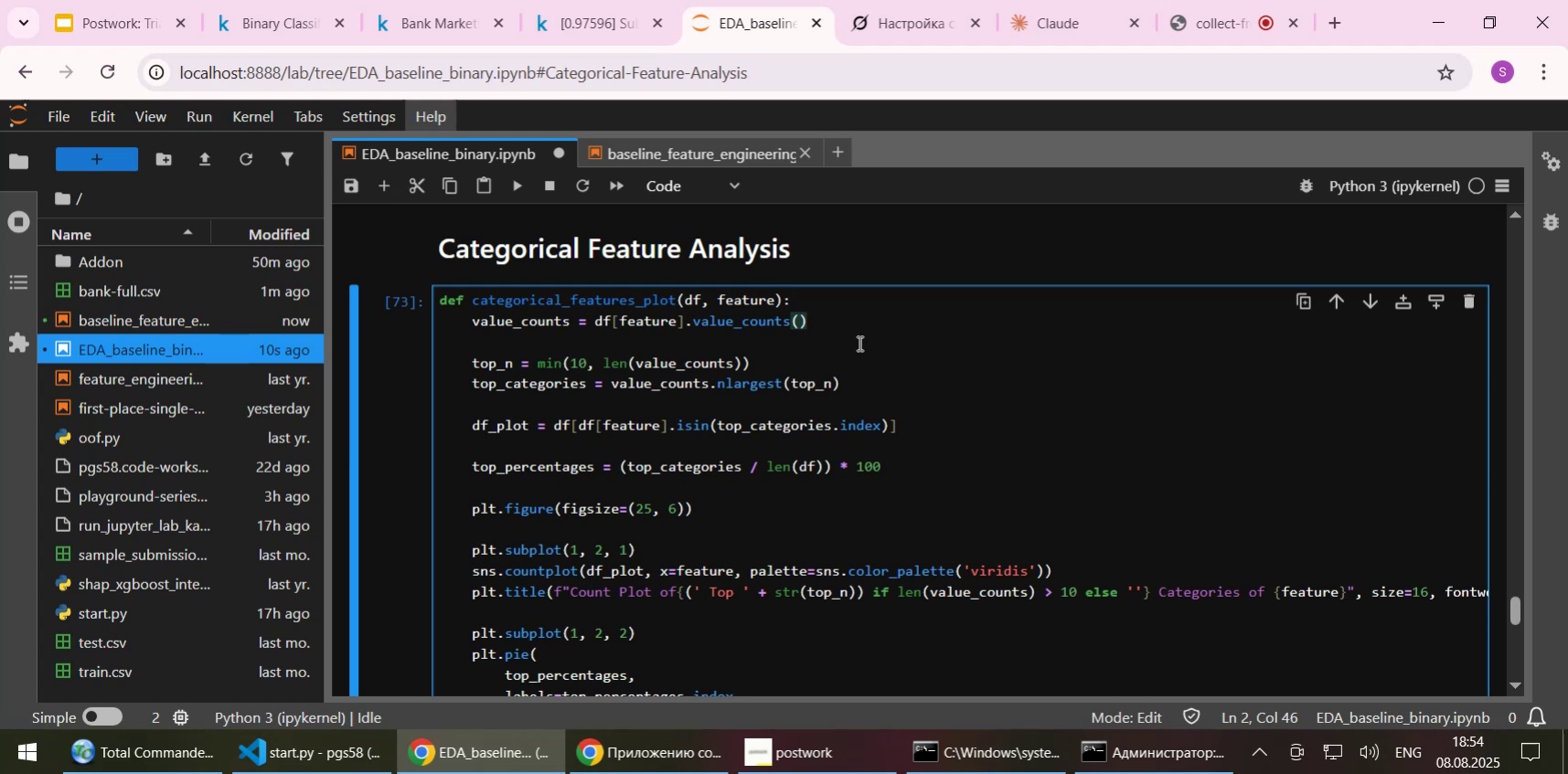 
left_click([869, 323])
 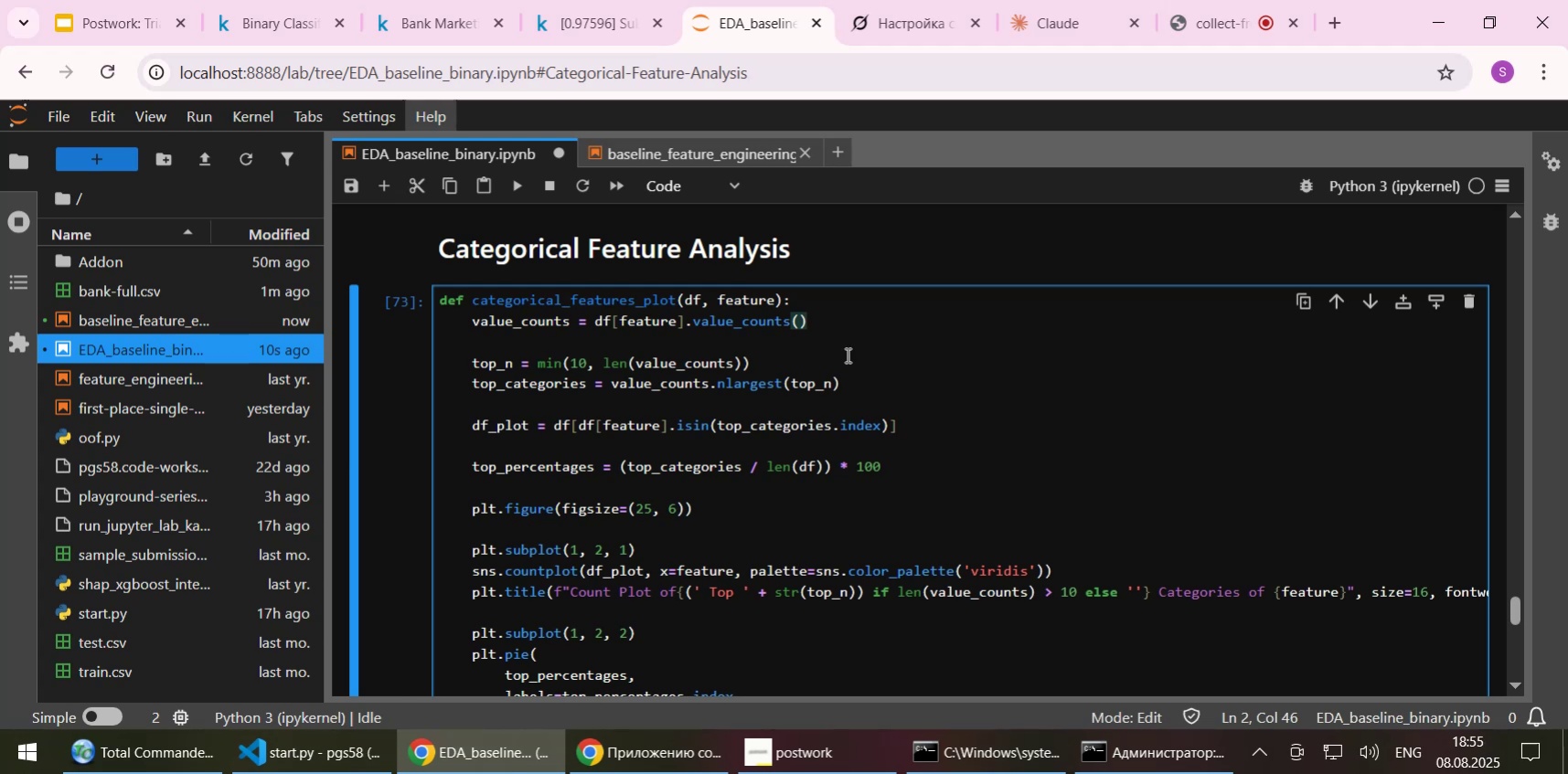 
left_click([846, 355])
 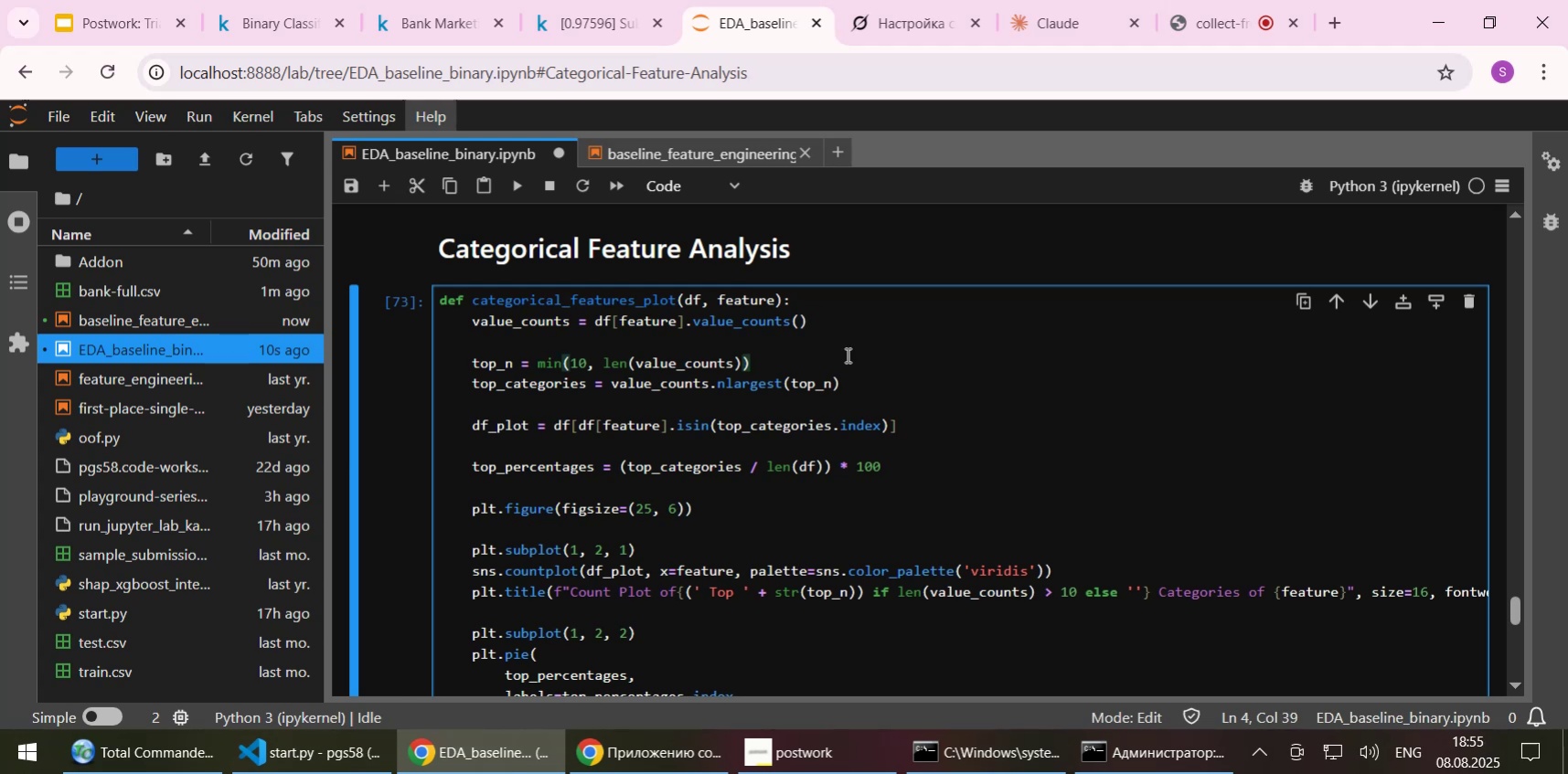 
wait(7.92)
 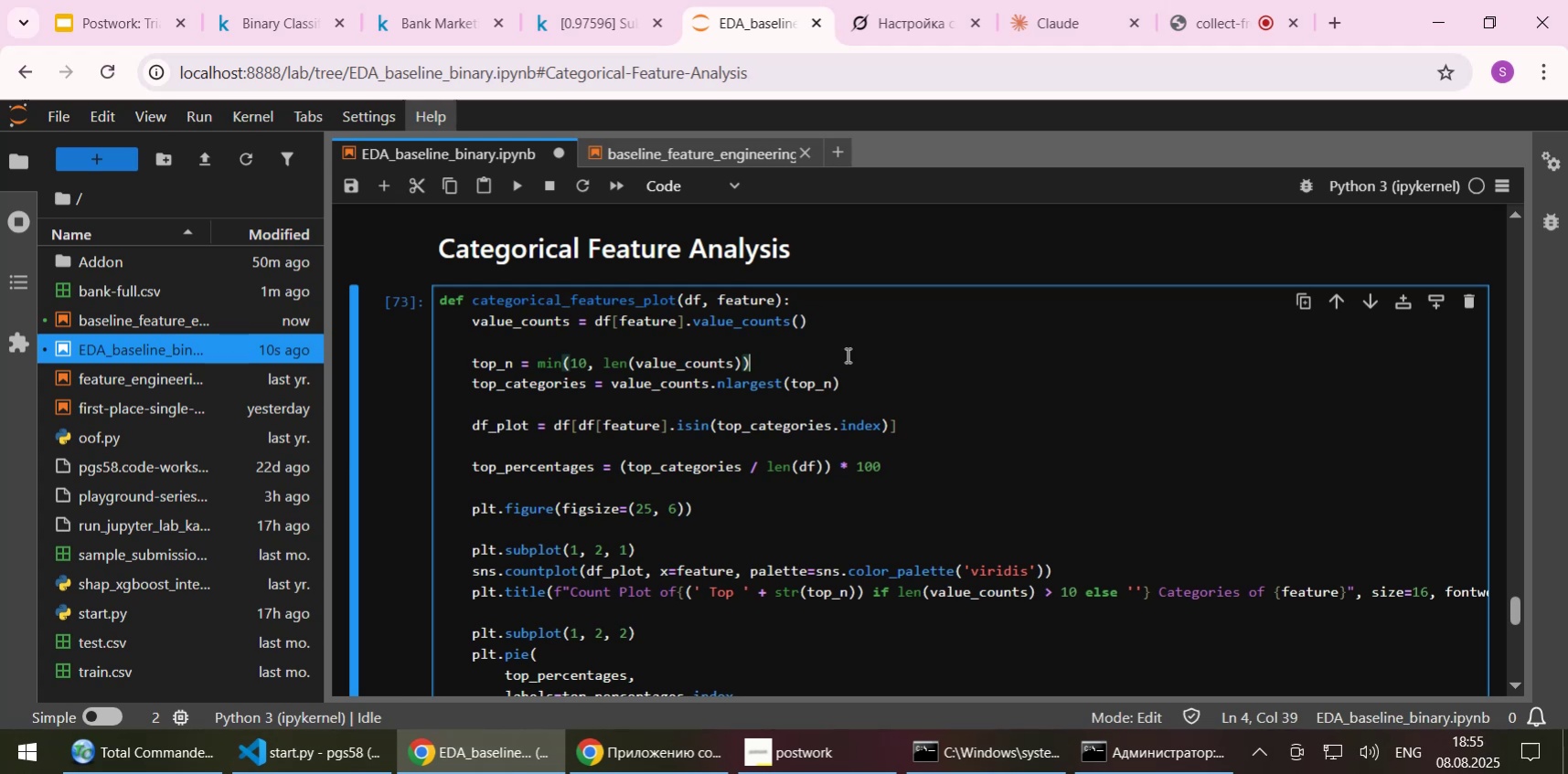 
double_click([730, 299])
 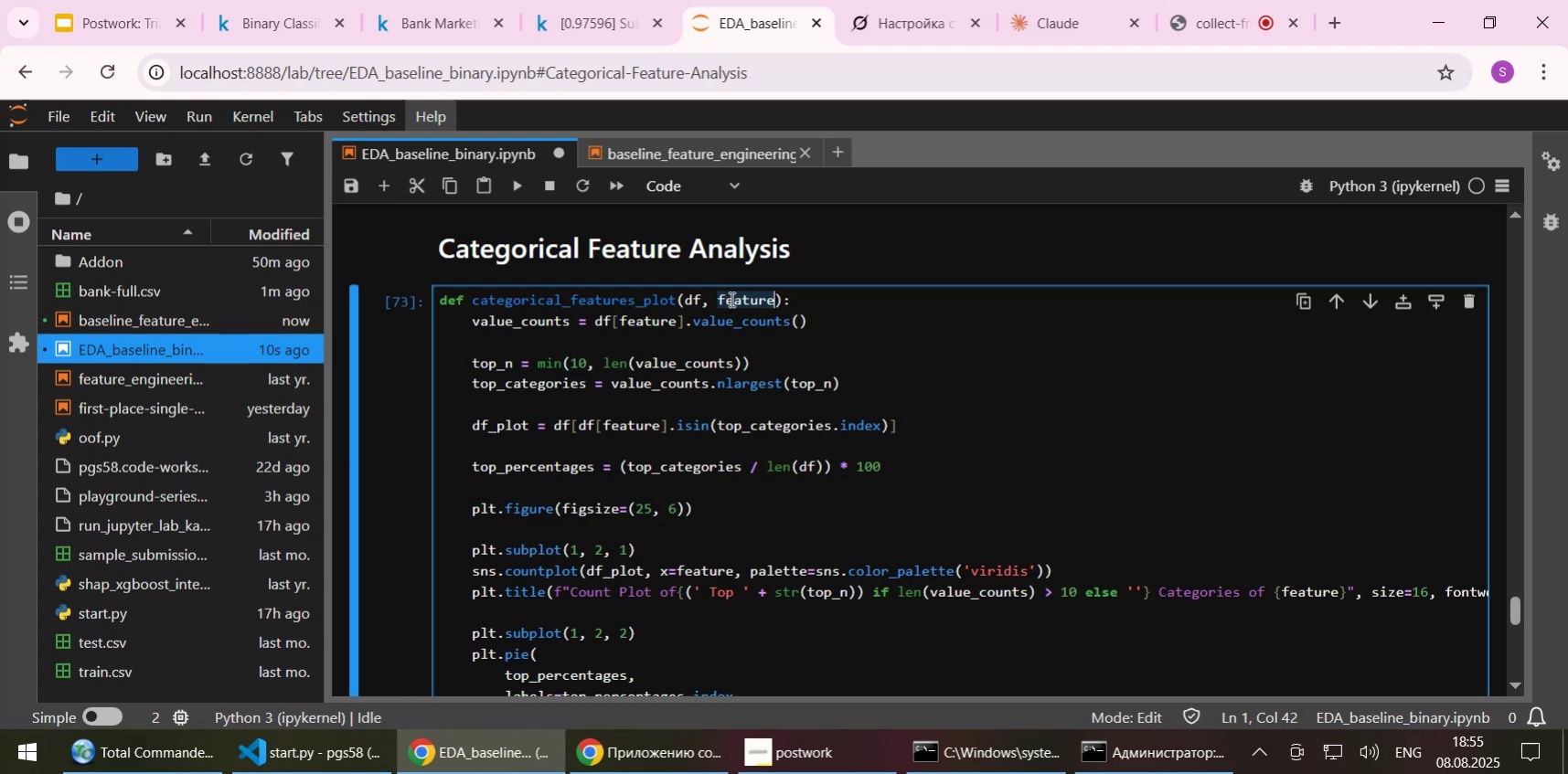 
key(Control+C)
 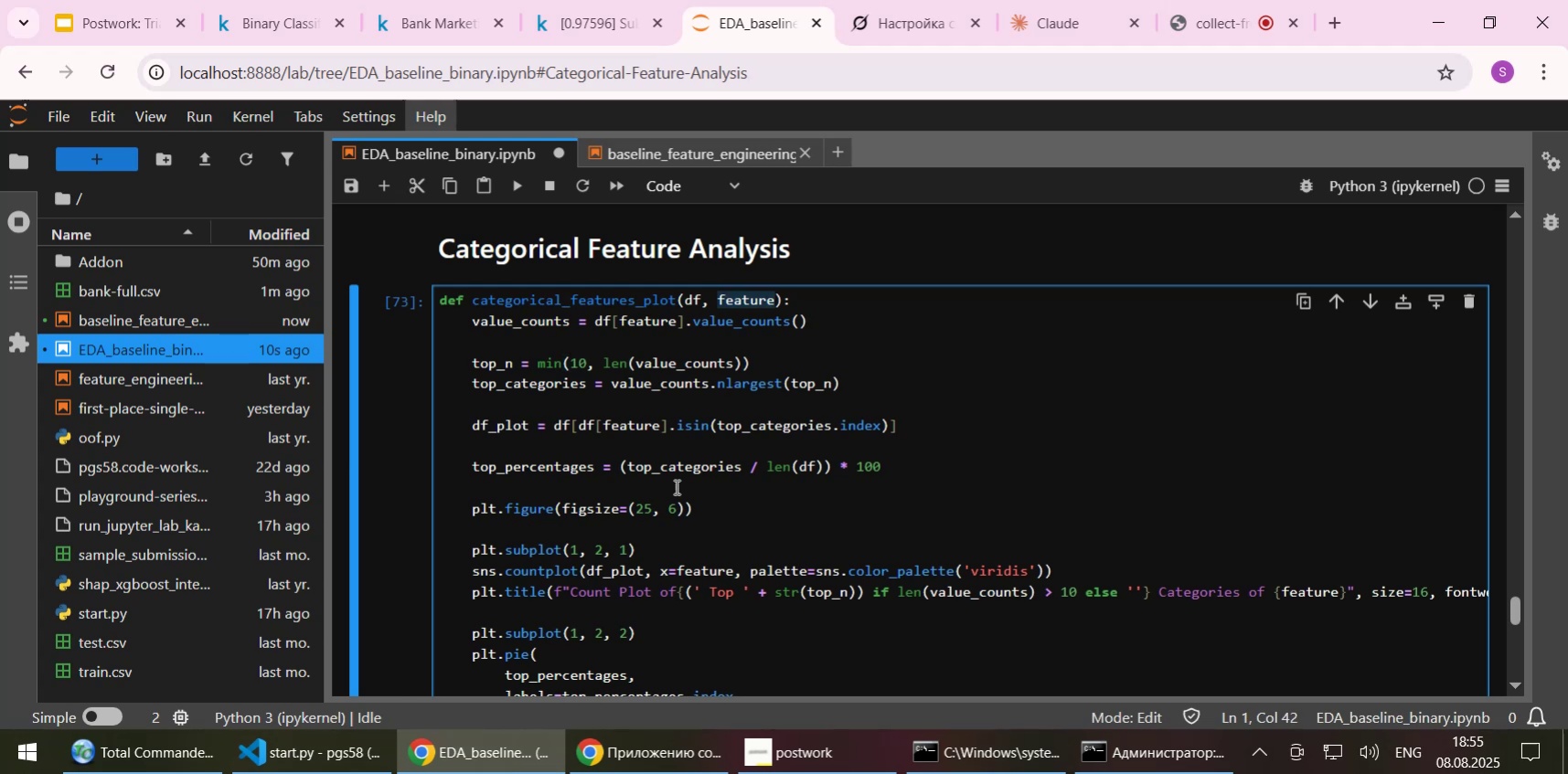 
scroll: coordinate [666, 542], scroll_direction: down, amount: 5.0
 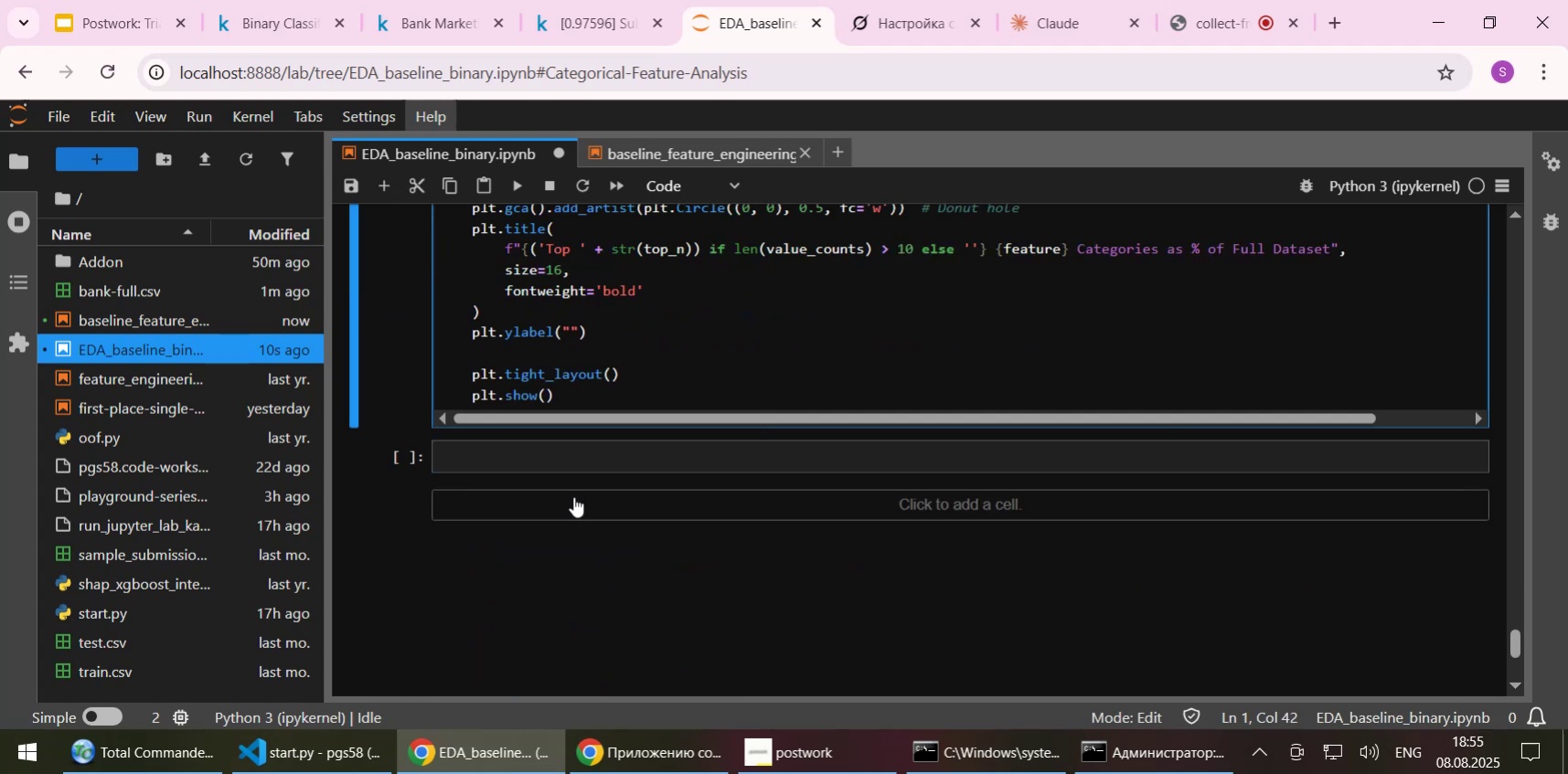 
left_click([573, 470])
 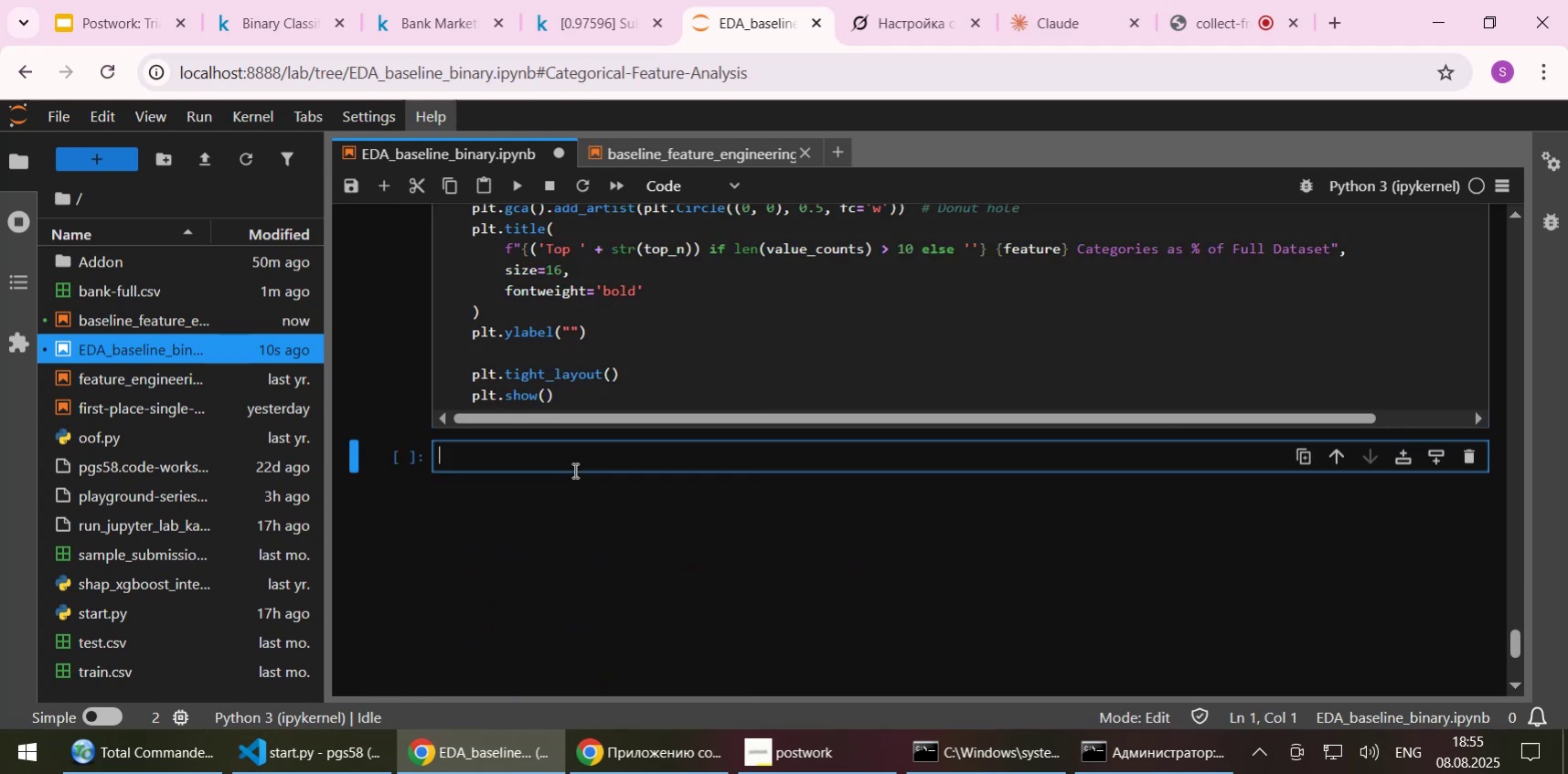 
key(Control+ControlLeft)
 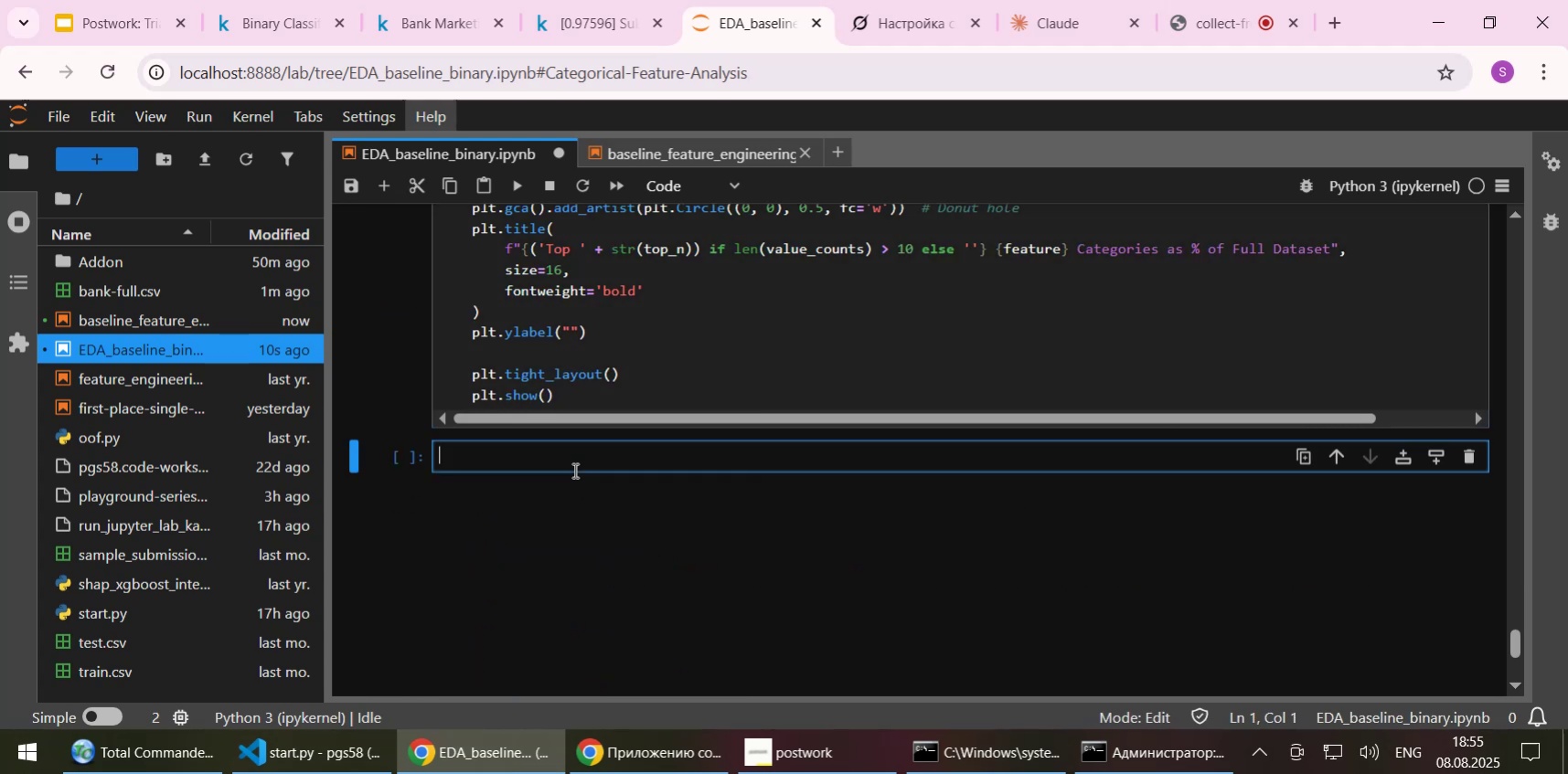 
key(Control+V)
 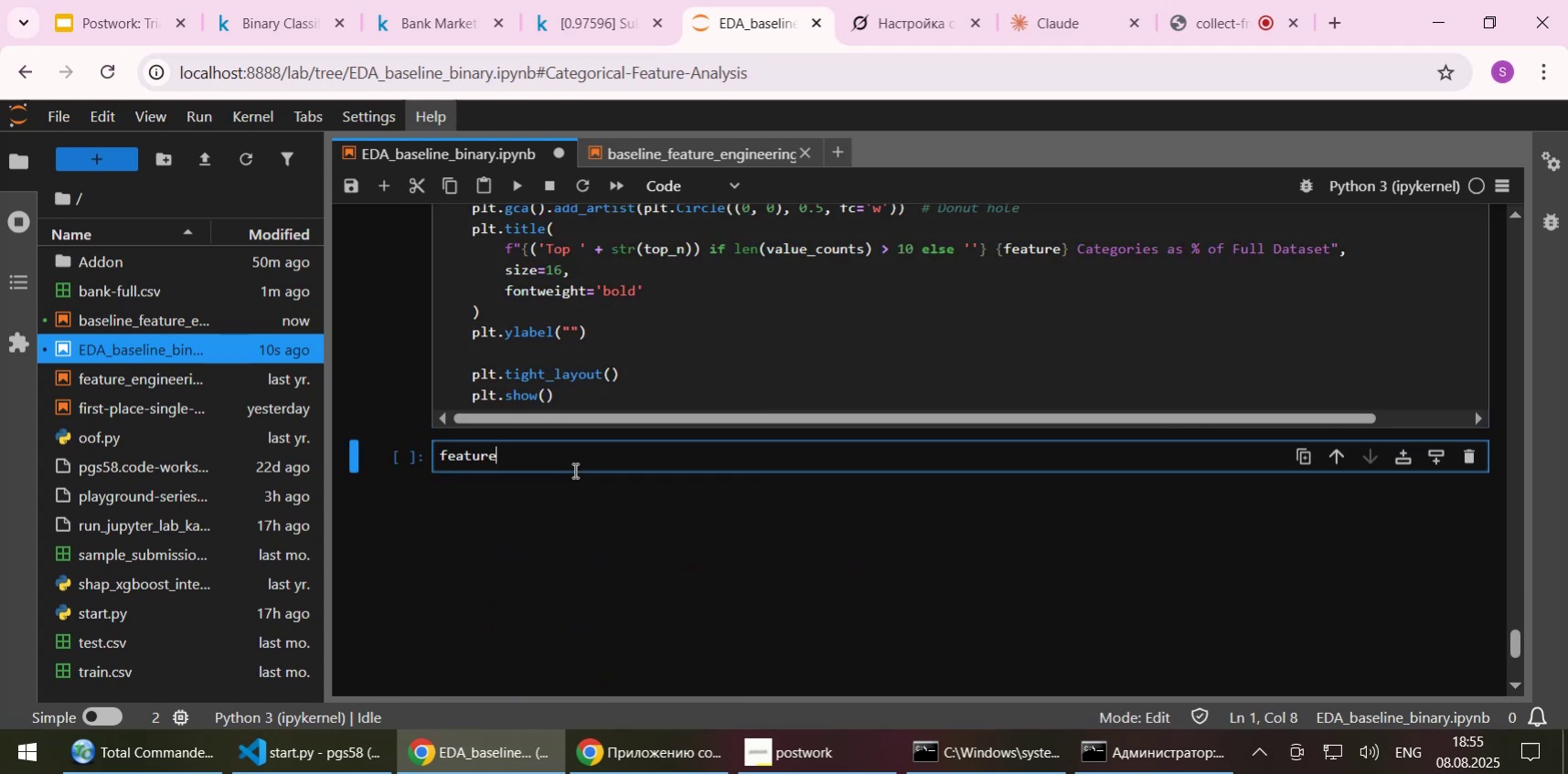 
key(Shift+ShiftLeft)
 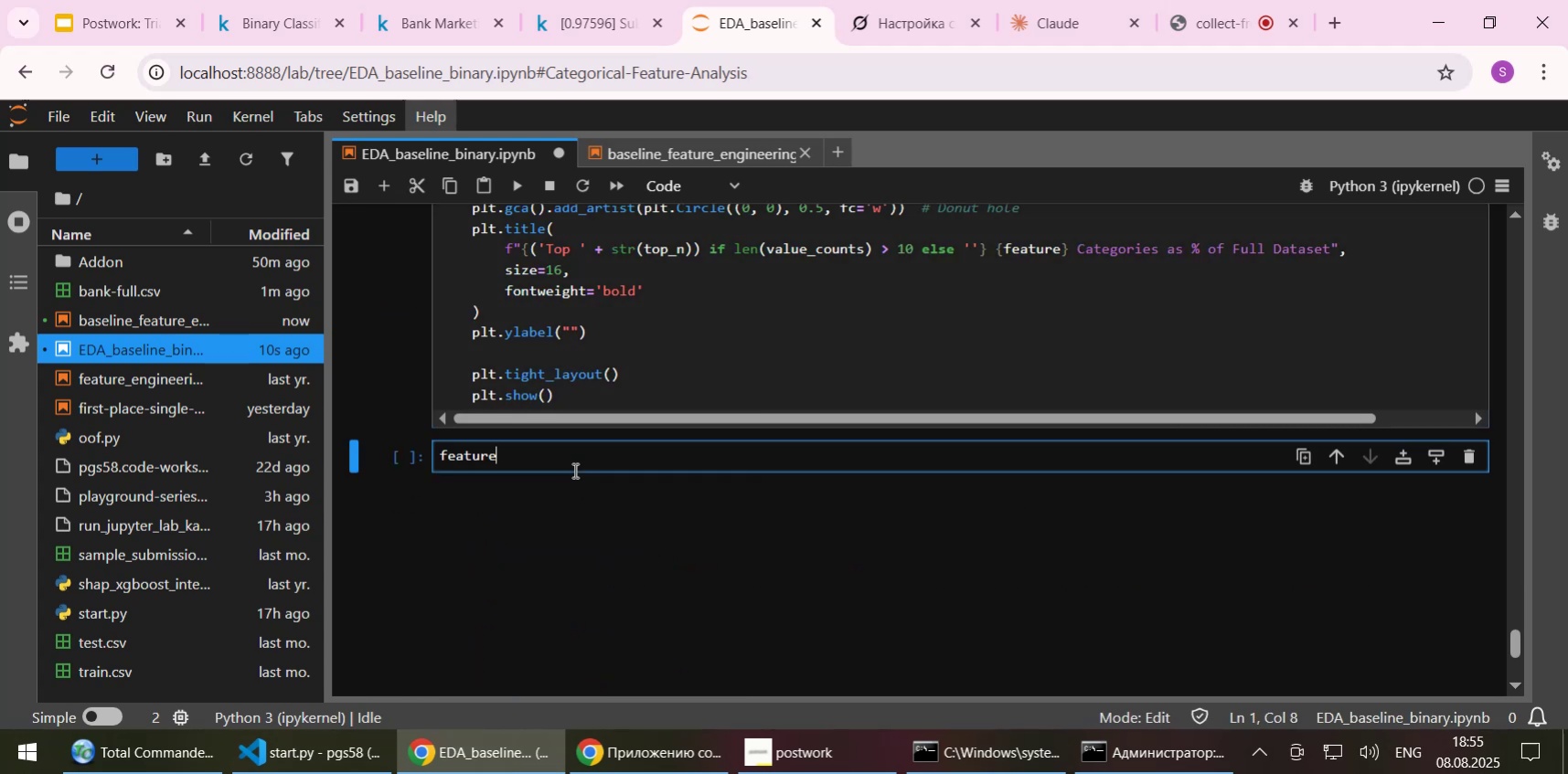 
key(Shift+Enter)
 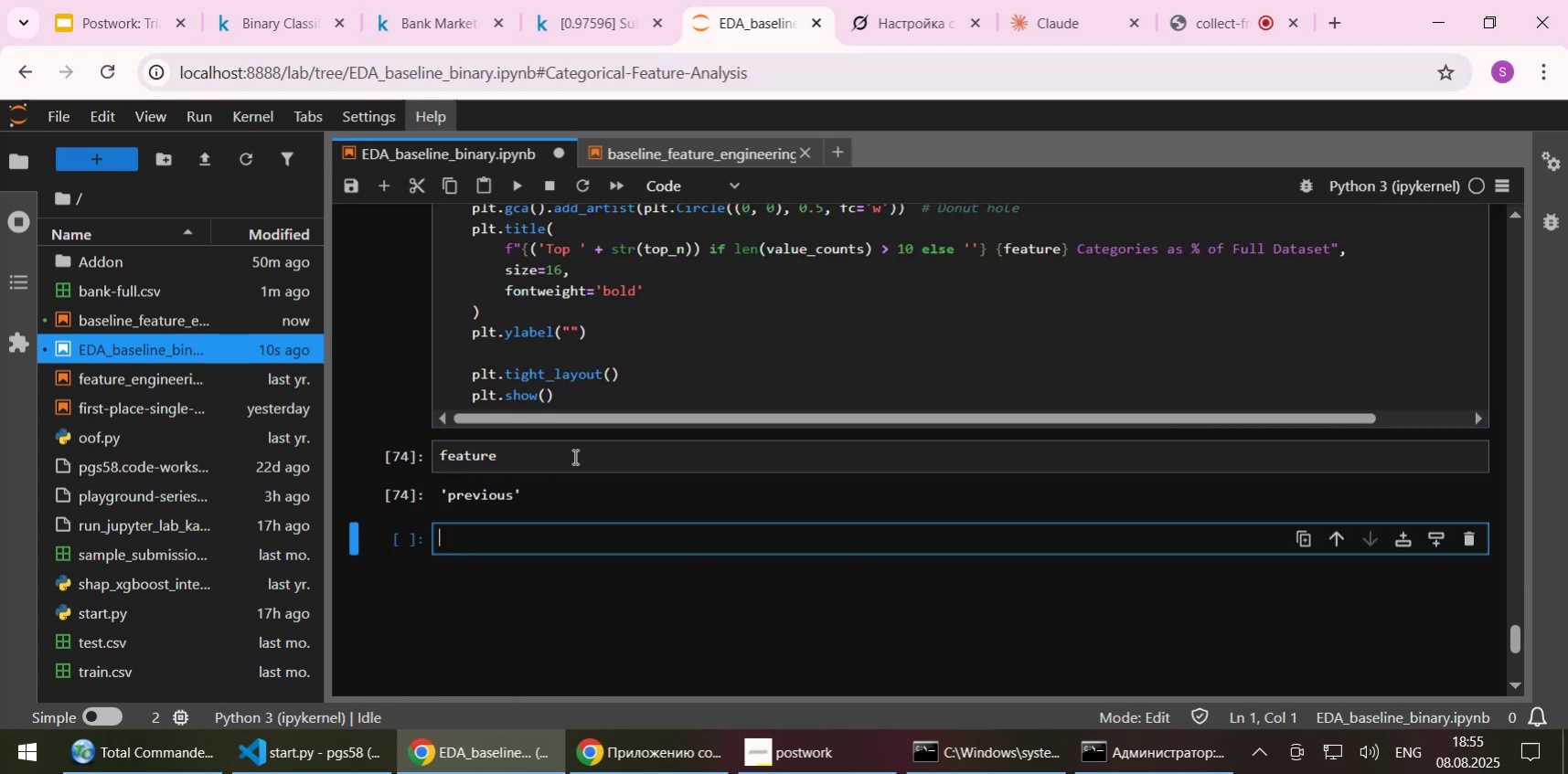 
scroll: coordinate [573, 456], scroll_direction: up, amount: 1.0
 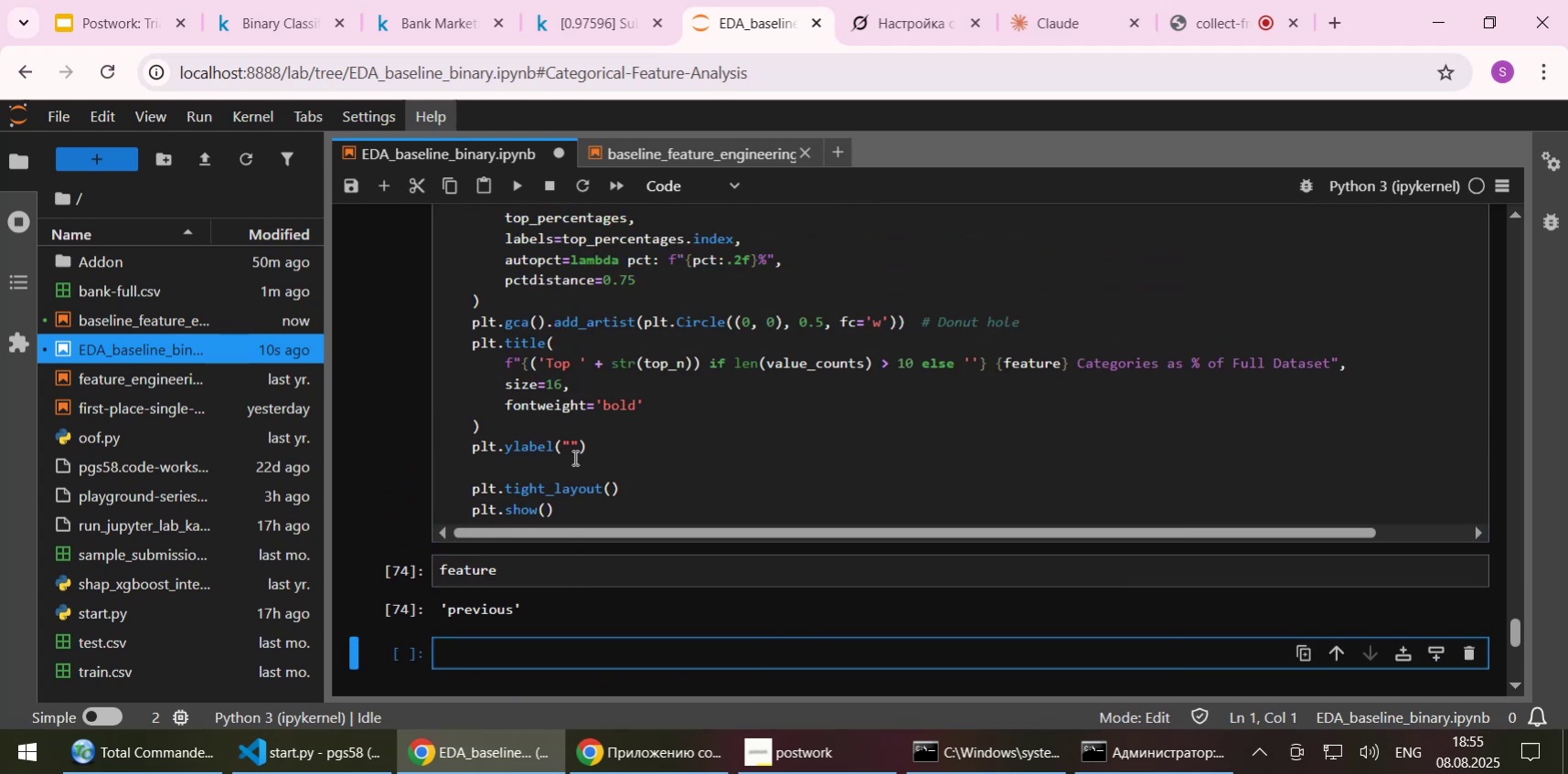 
scroll: coordinate [571, 461], scroll_direction: none, amount: 0.0
 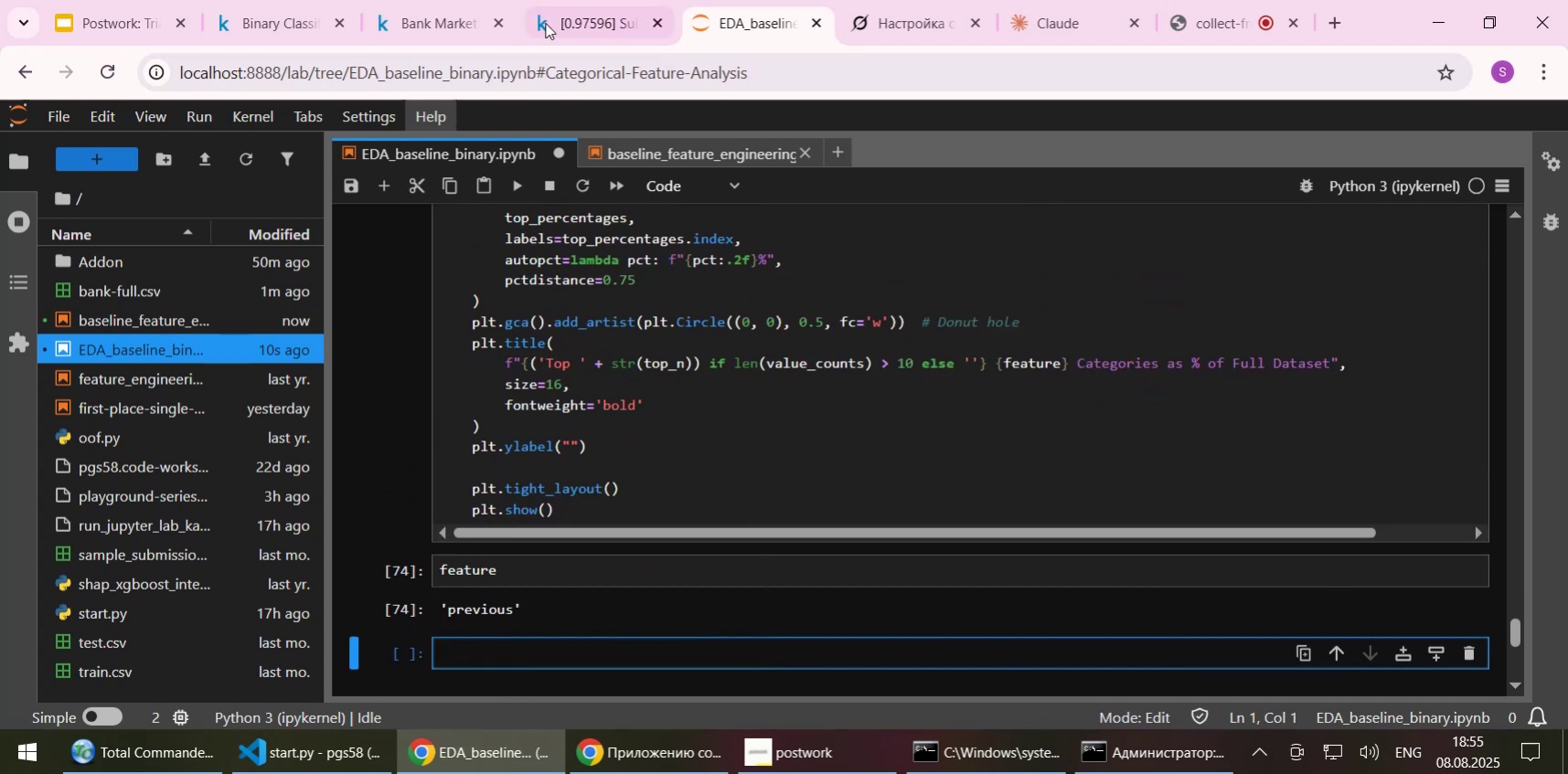 
left_click([568, 18])
 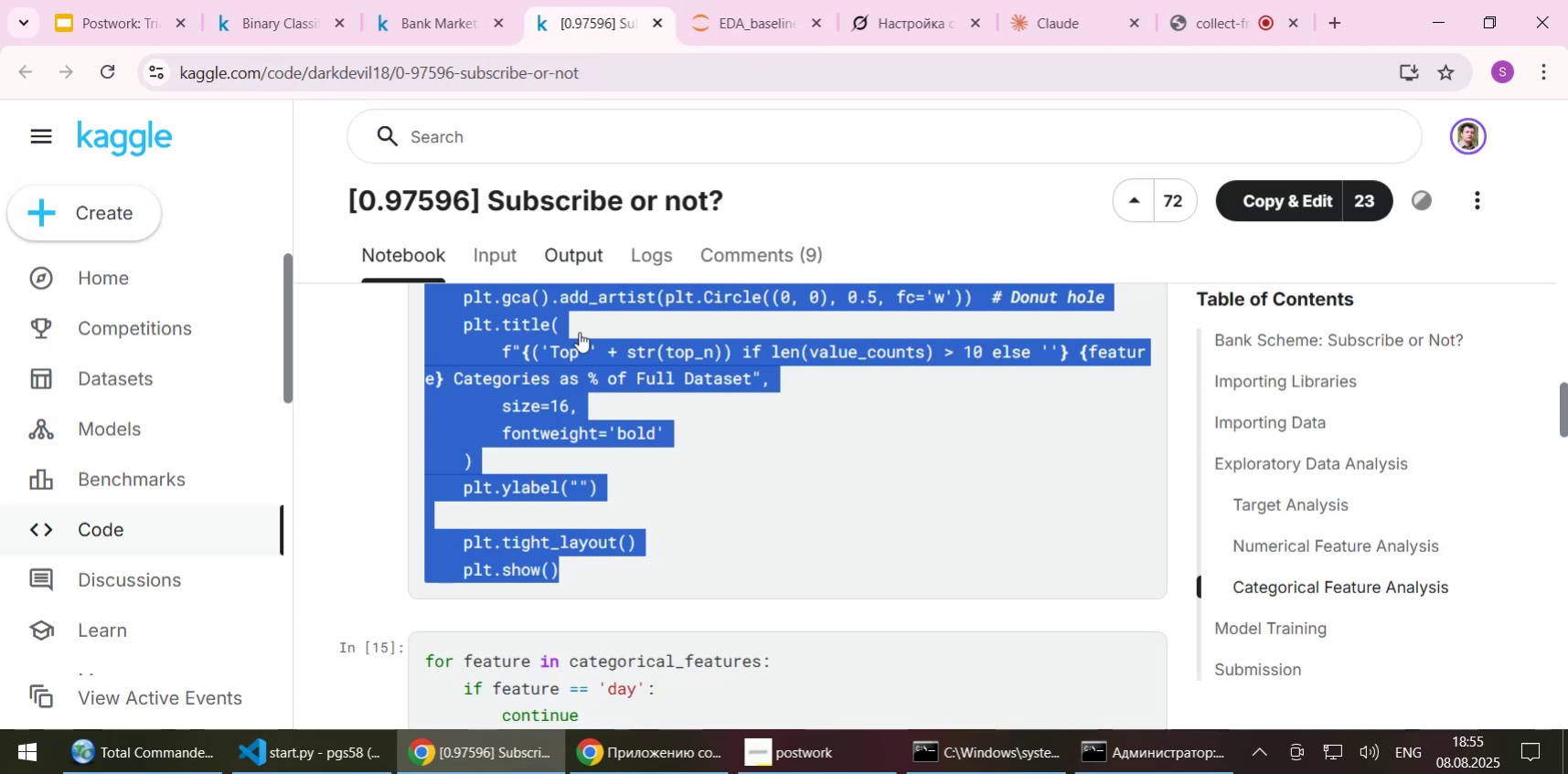 
scroll: coordinate [578, 360], scroll_direction: down, amount: 1.0
 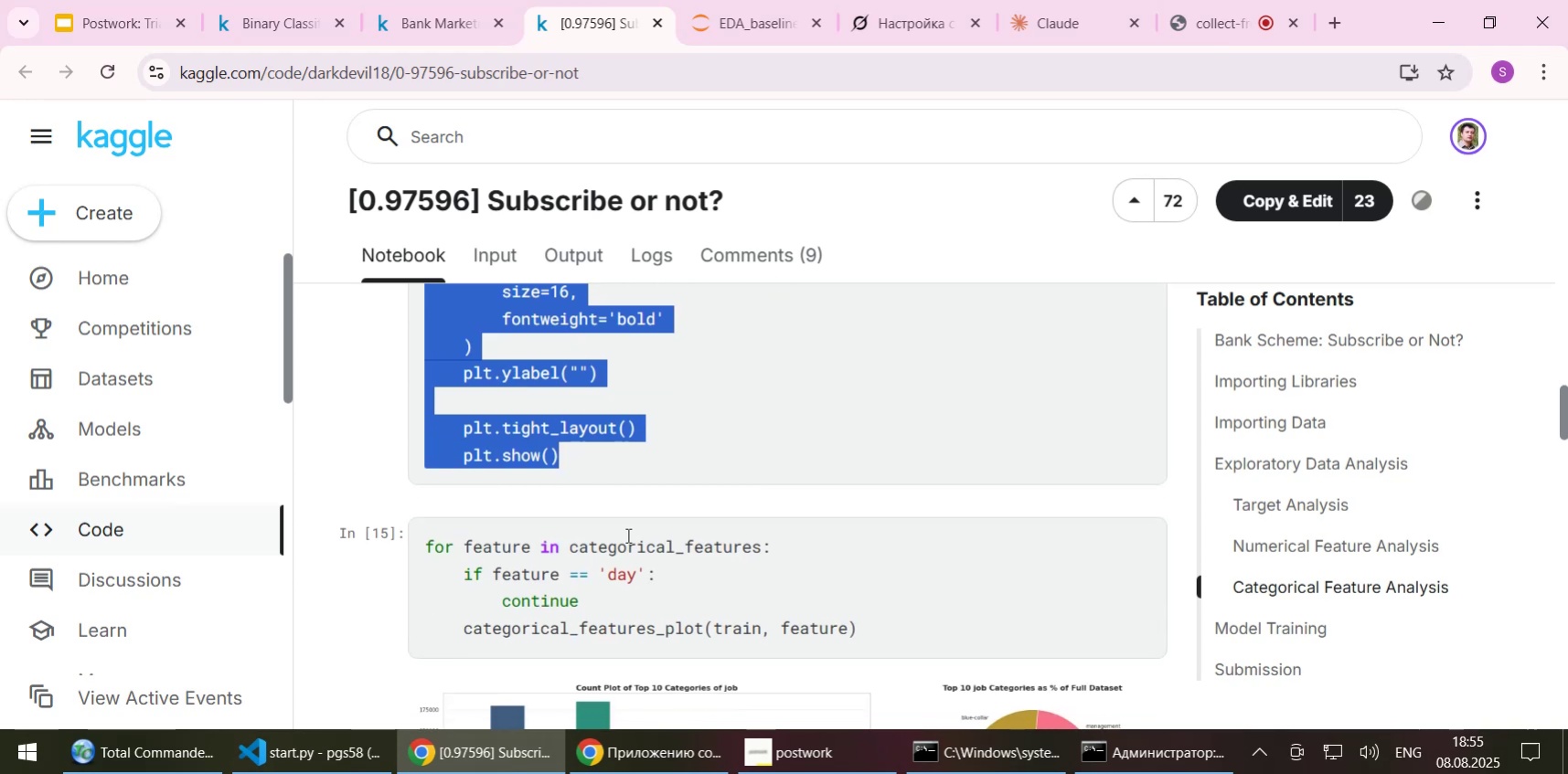 
double_click([633, 547])
 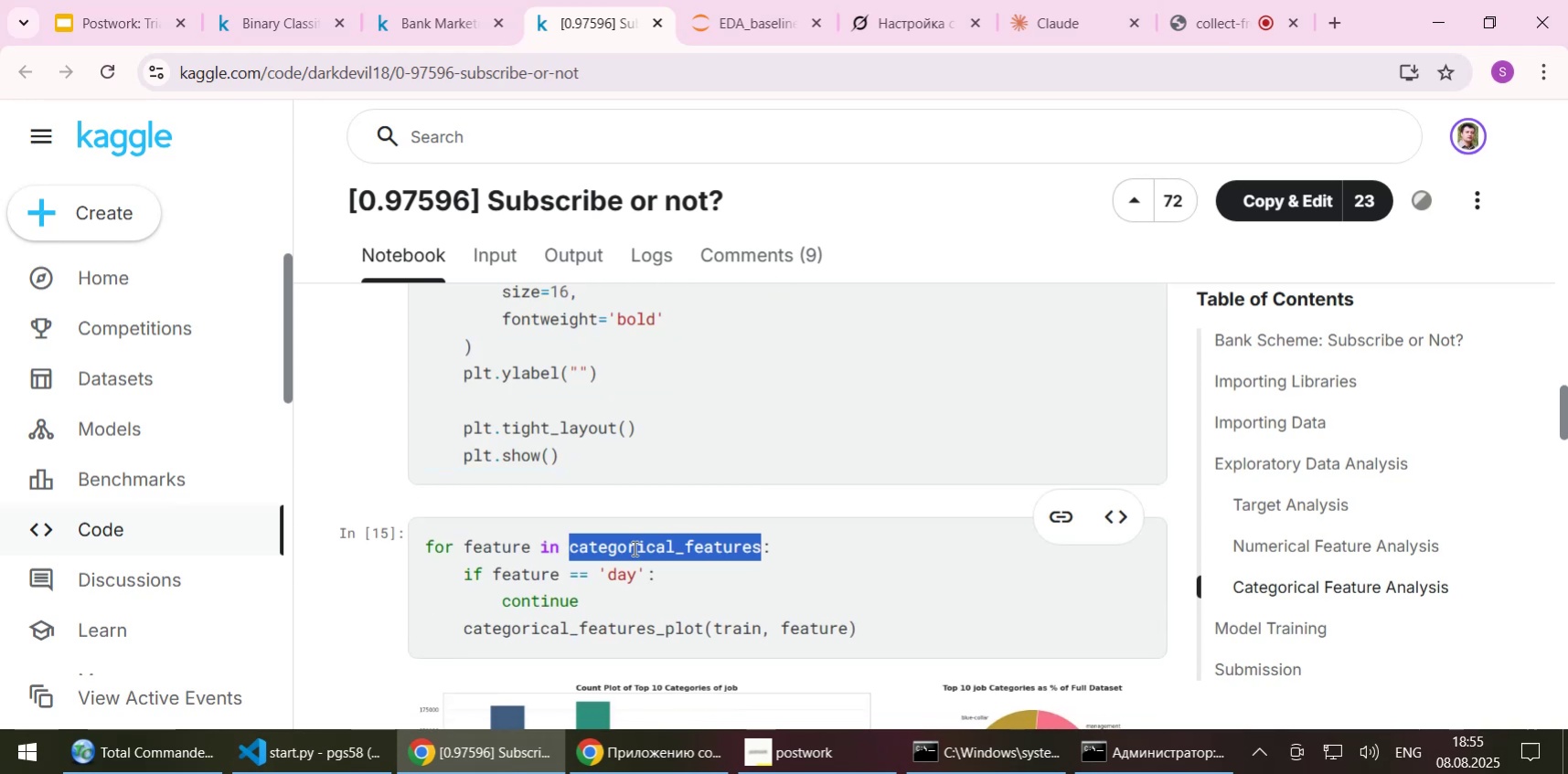 
key(Control+C)
 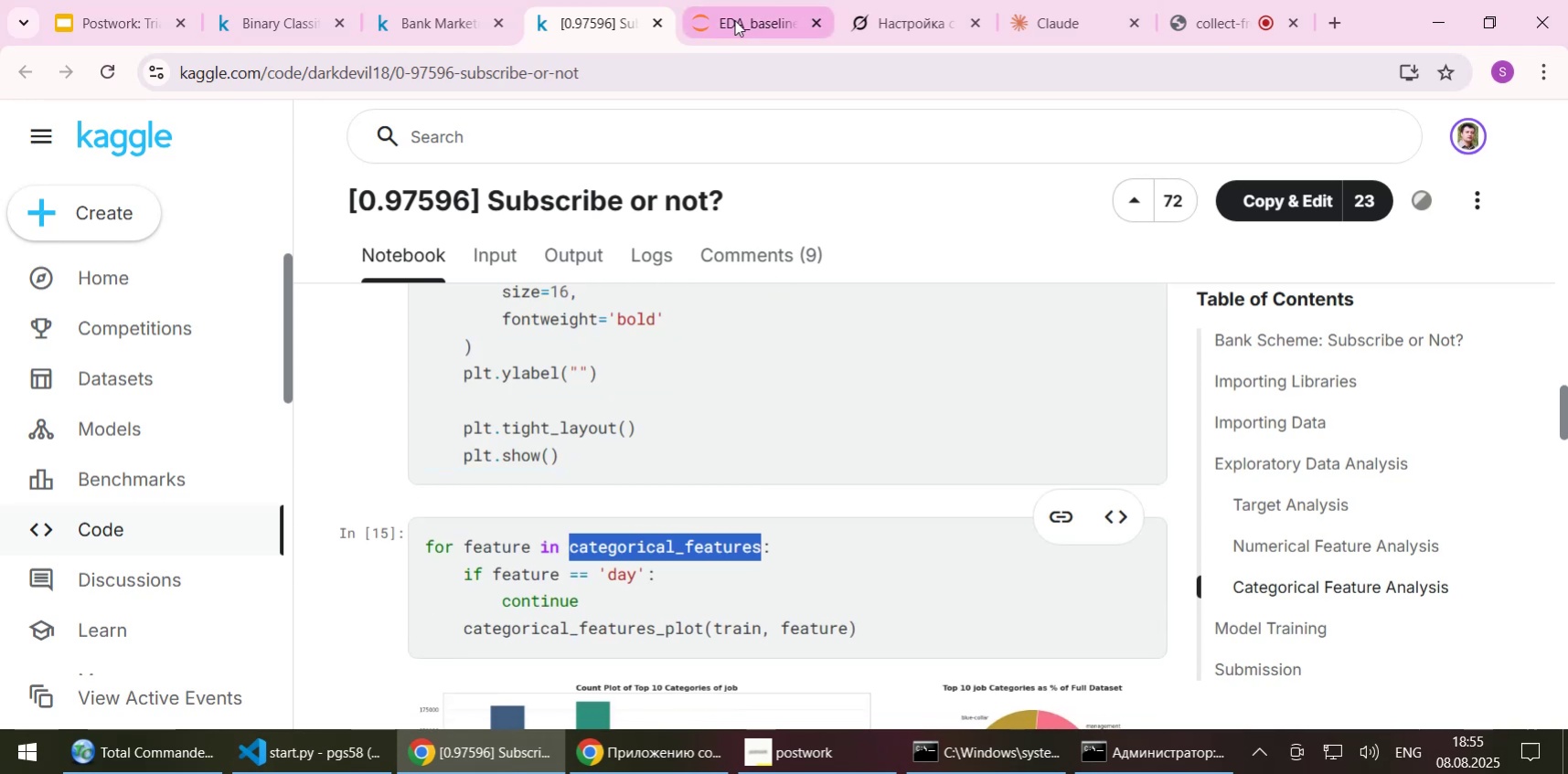 
left_click([734, 20])
 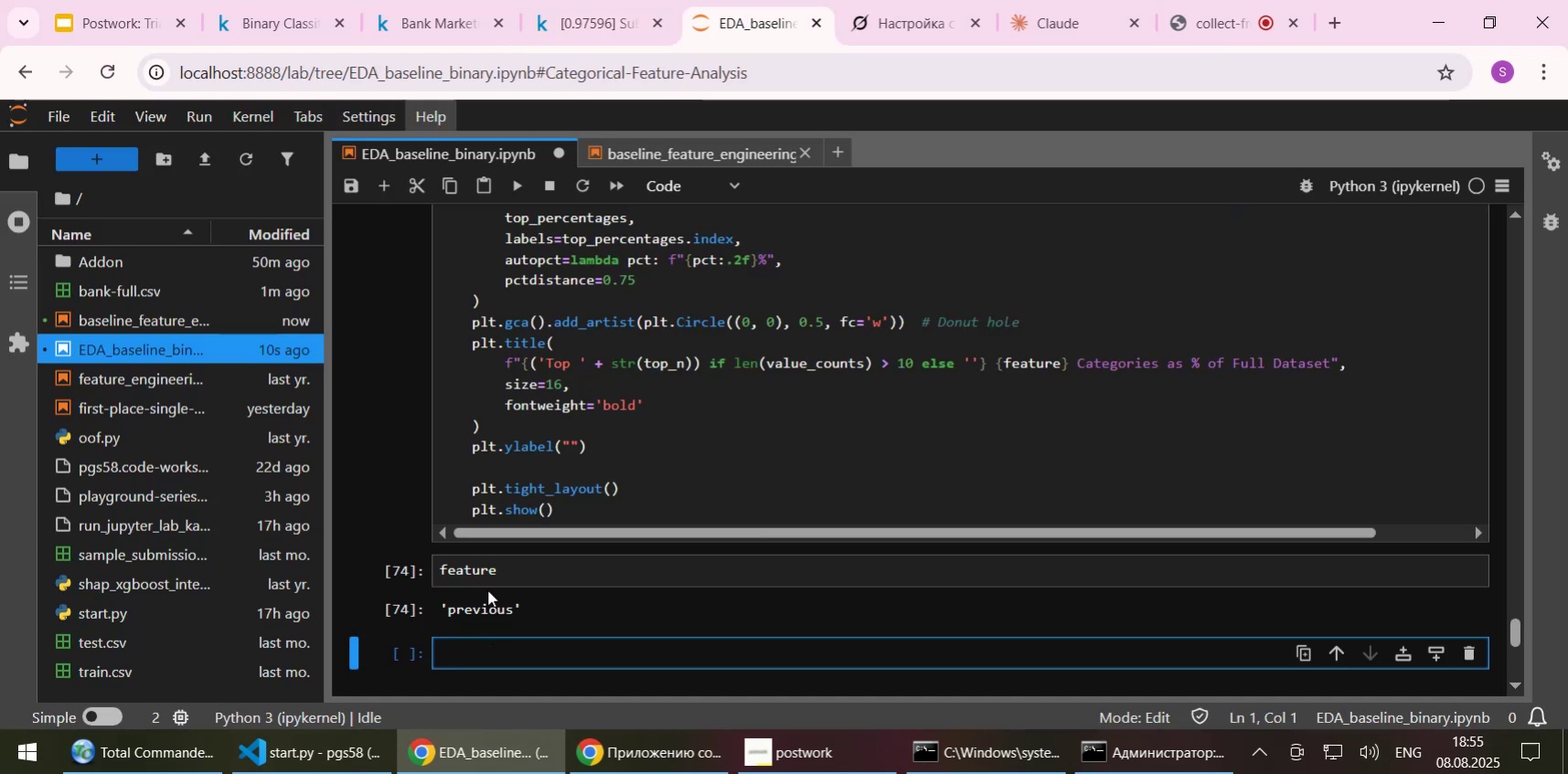 
left_click([469, 566])
 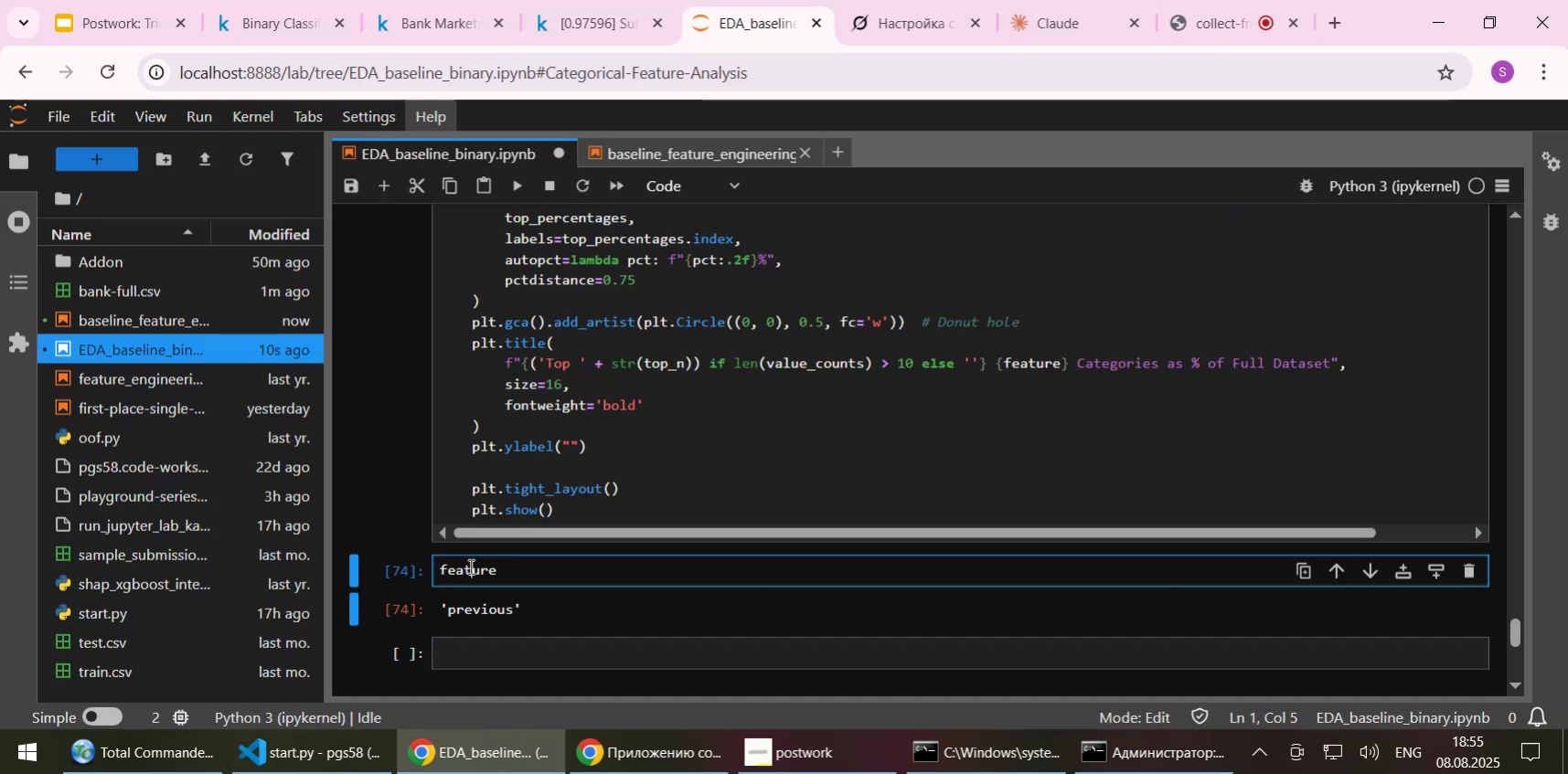 
key(Control+ControlLeft)
 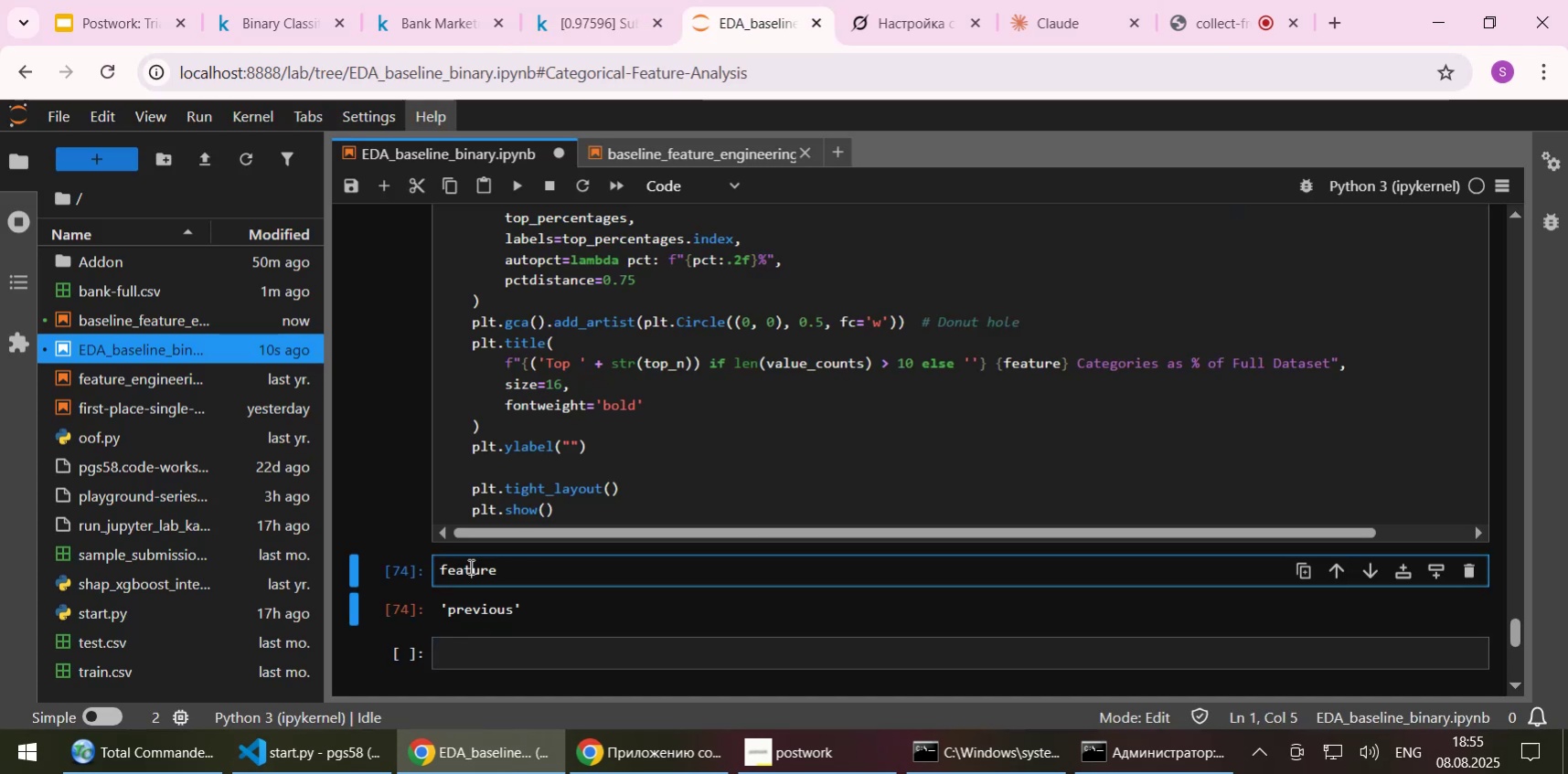 
double_click([469, 566])
 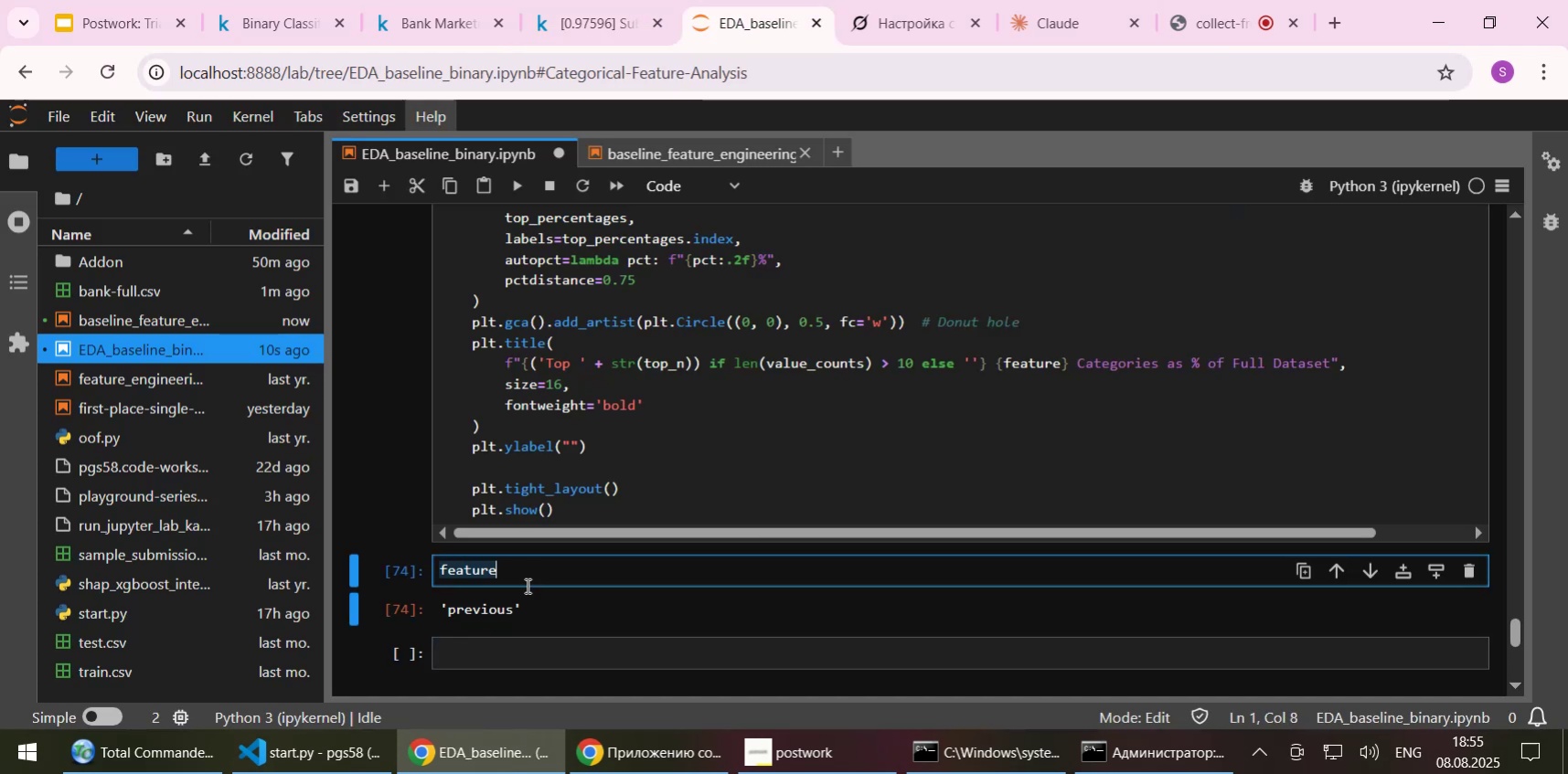 
key(Control+V)
 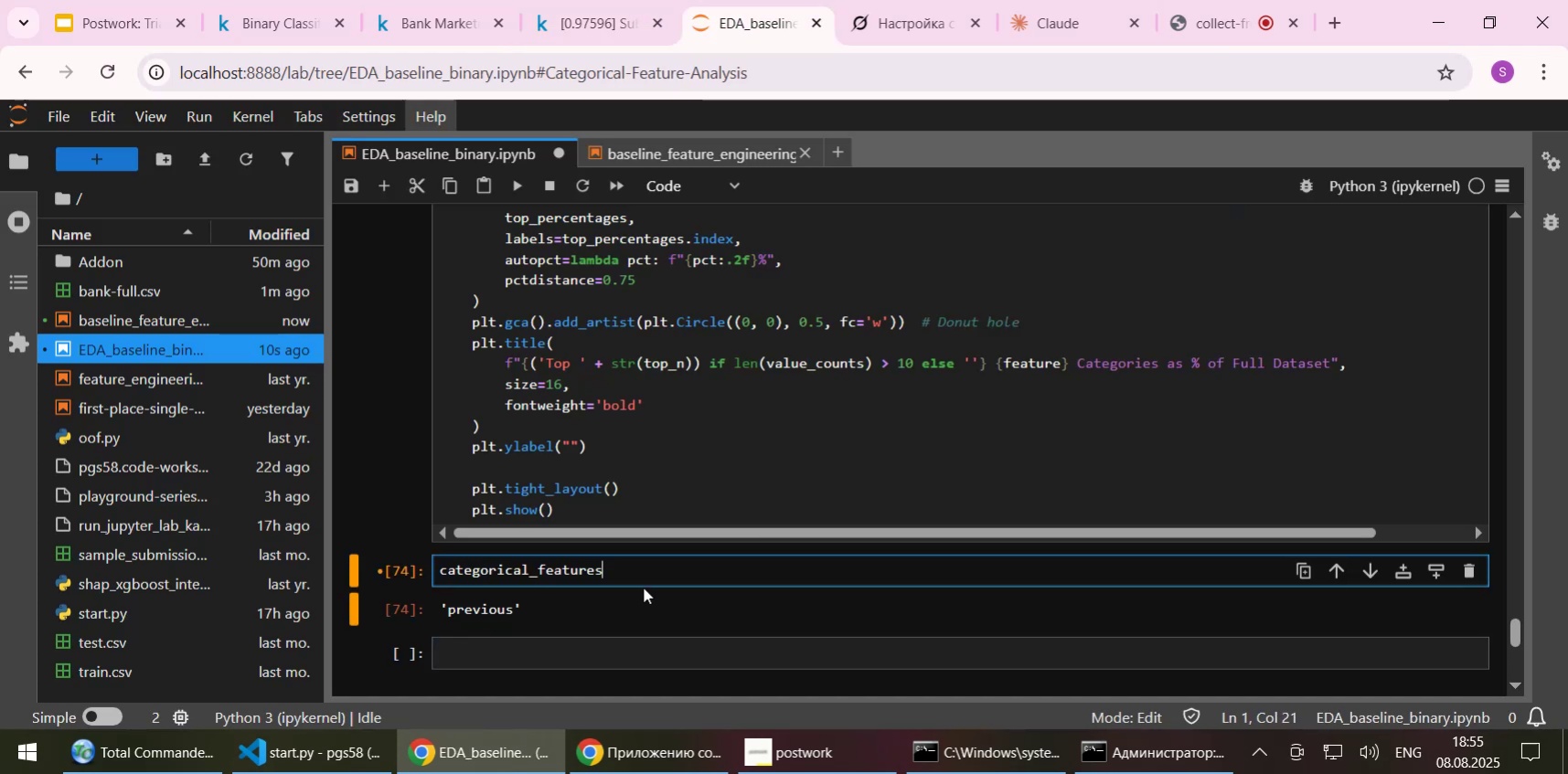 
key(Shift+ShiftLeft)
 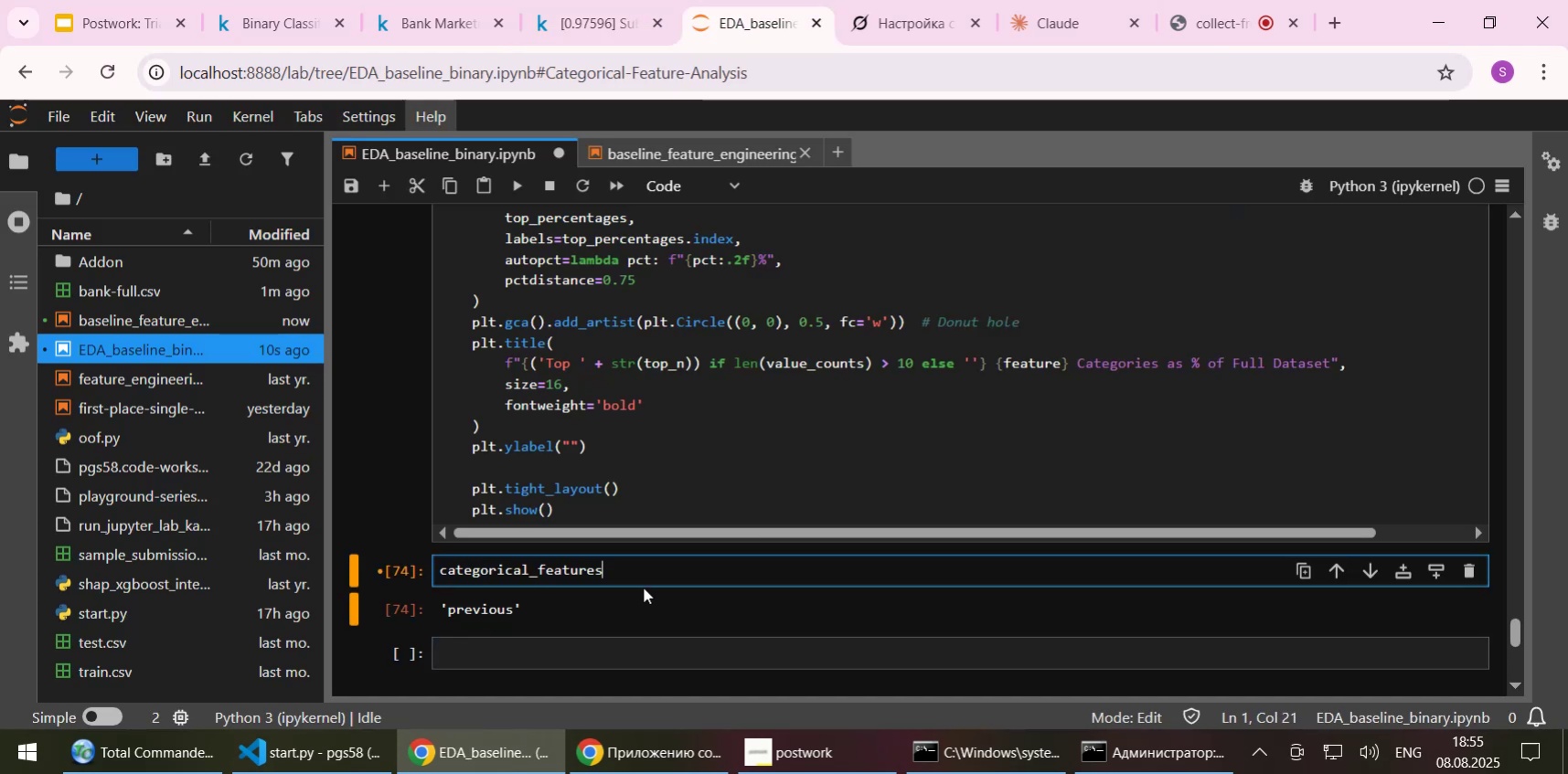 
key(Shift+Enter)
 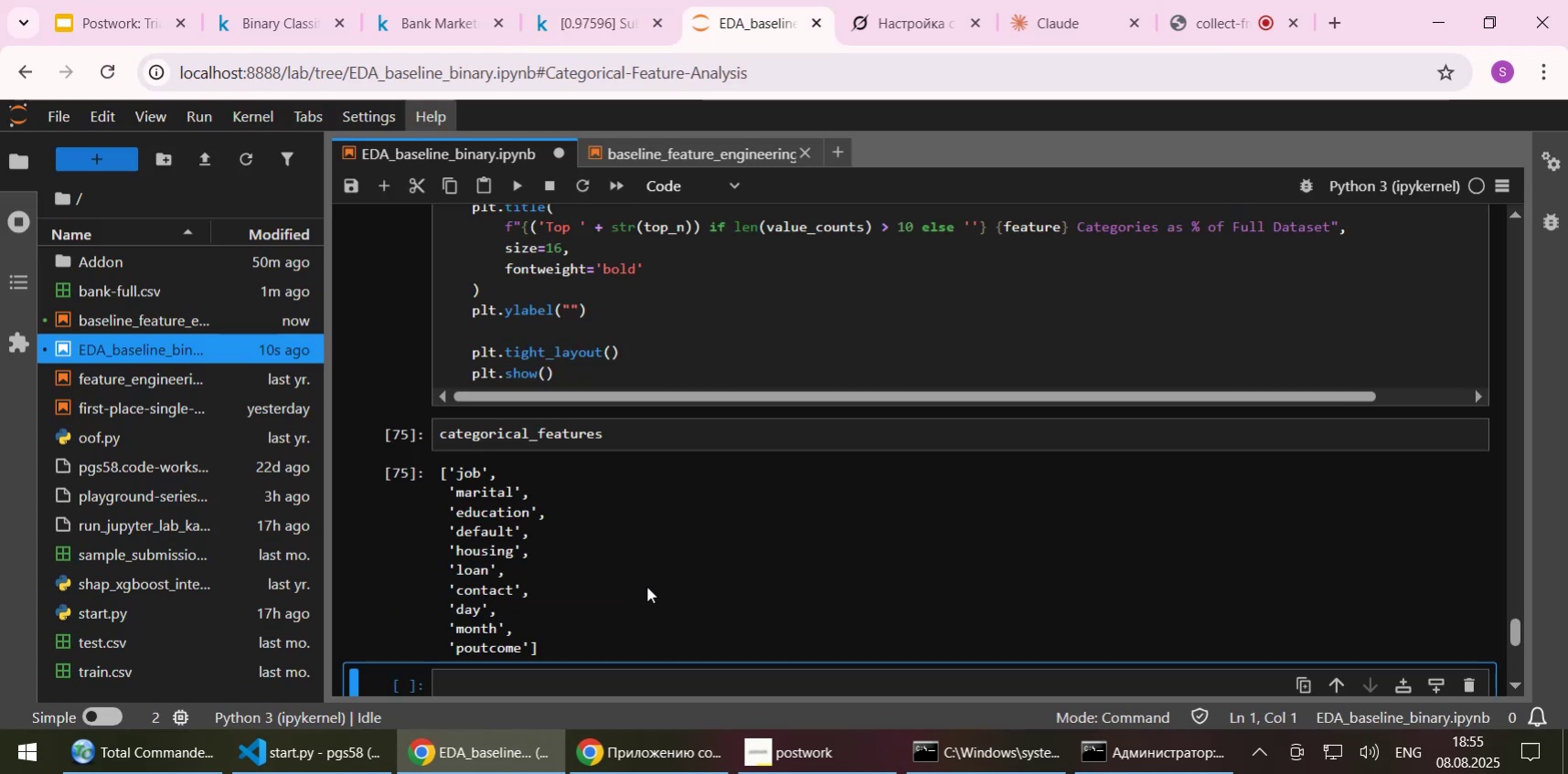 
scroll: coordinate [646, 586], scroll_direction: down, amount: 1.0
 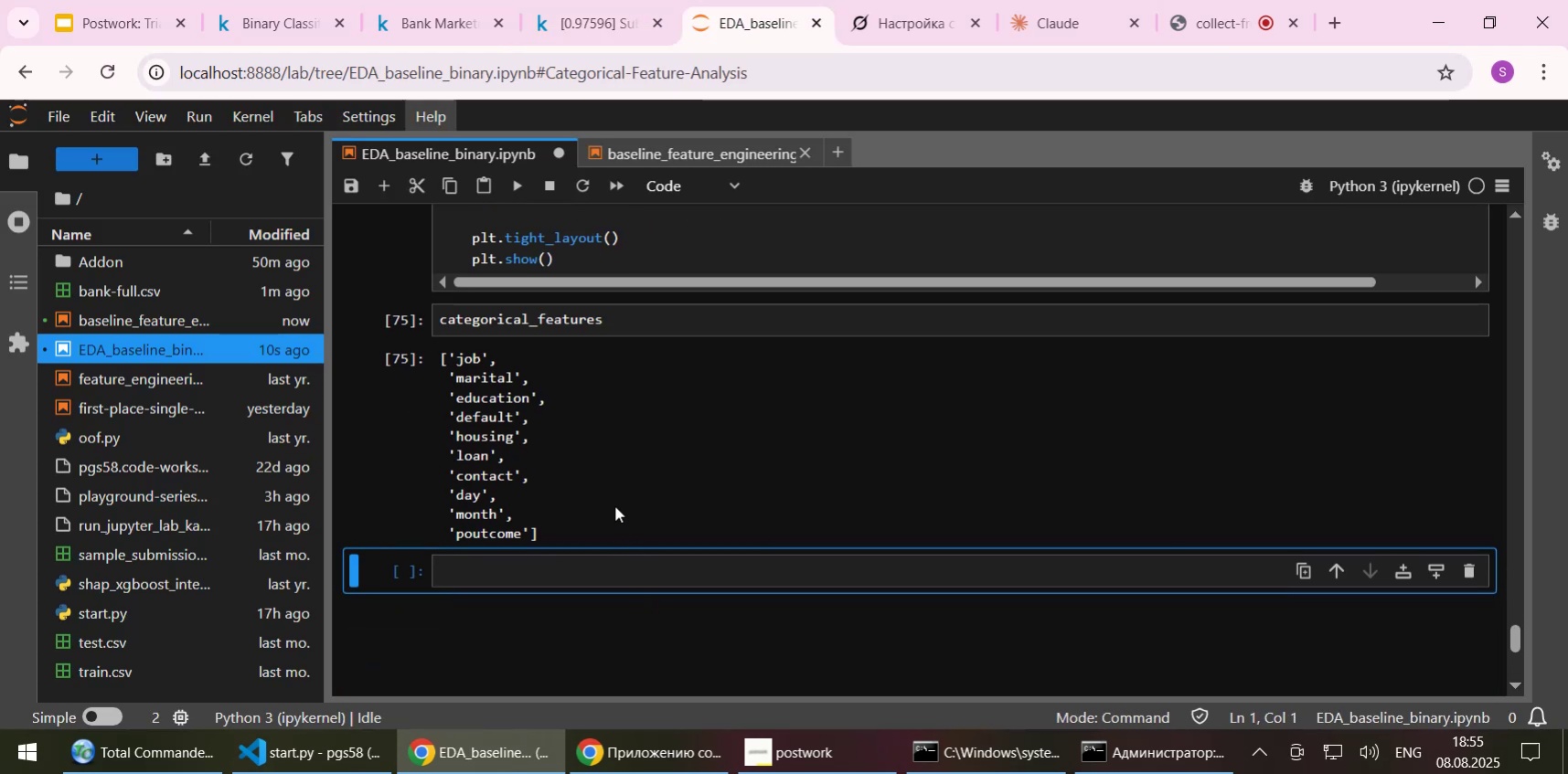 
scroll: coordinate [614, 493], scroll_direction: up, amount: 6.0
 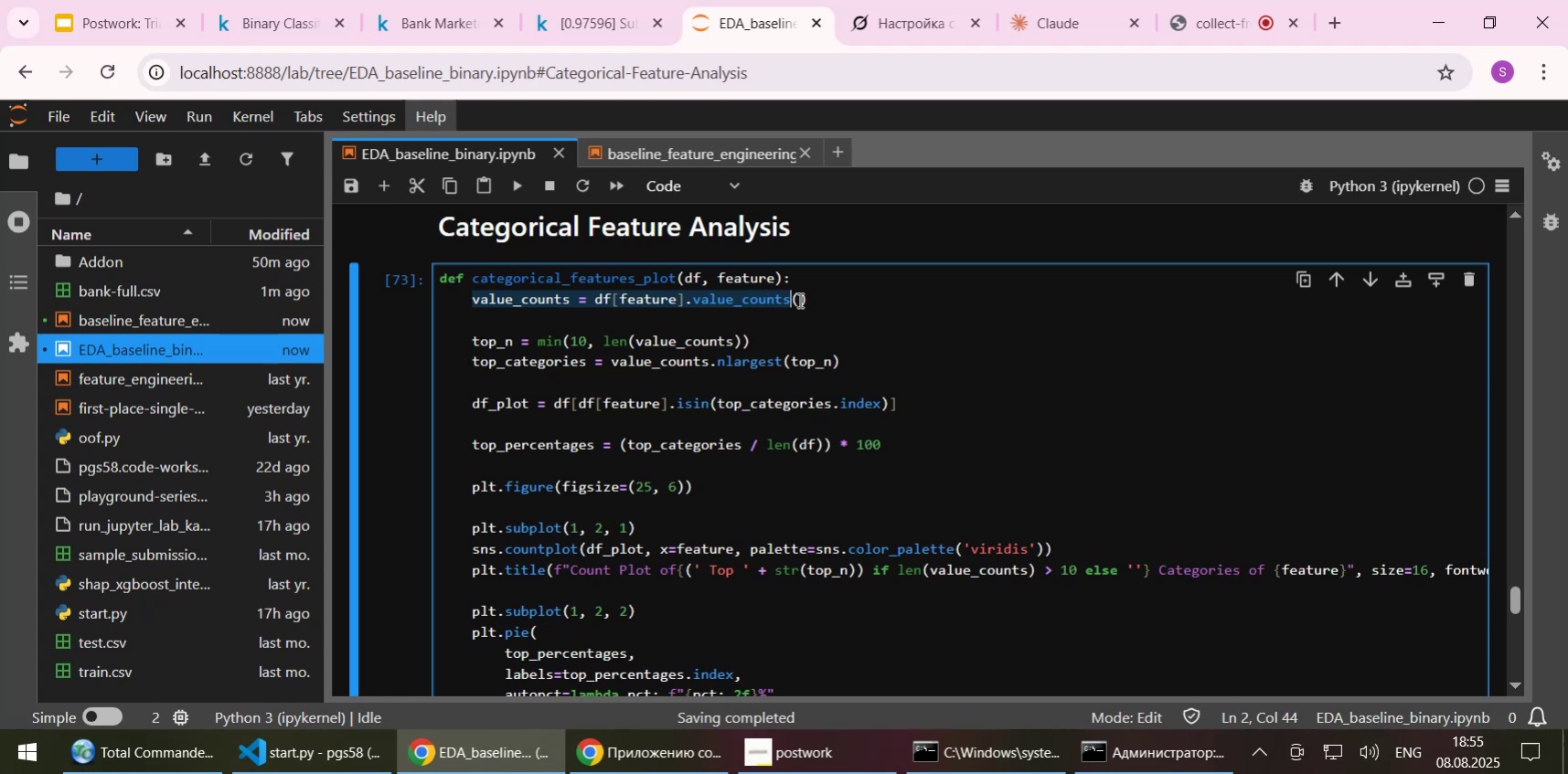 
key(Control+C)
 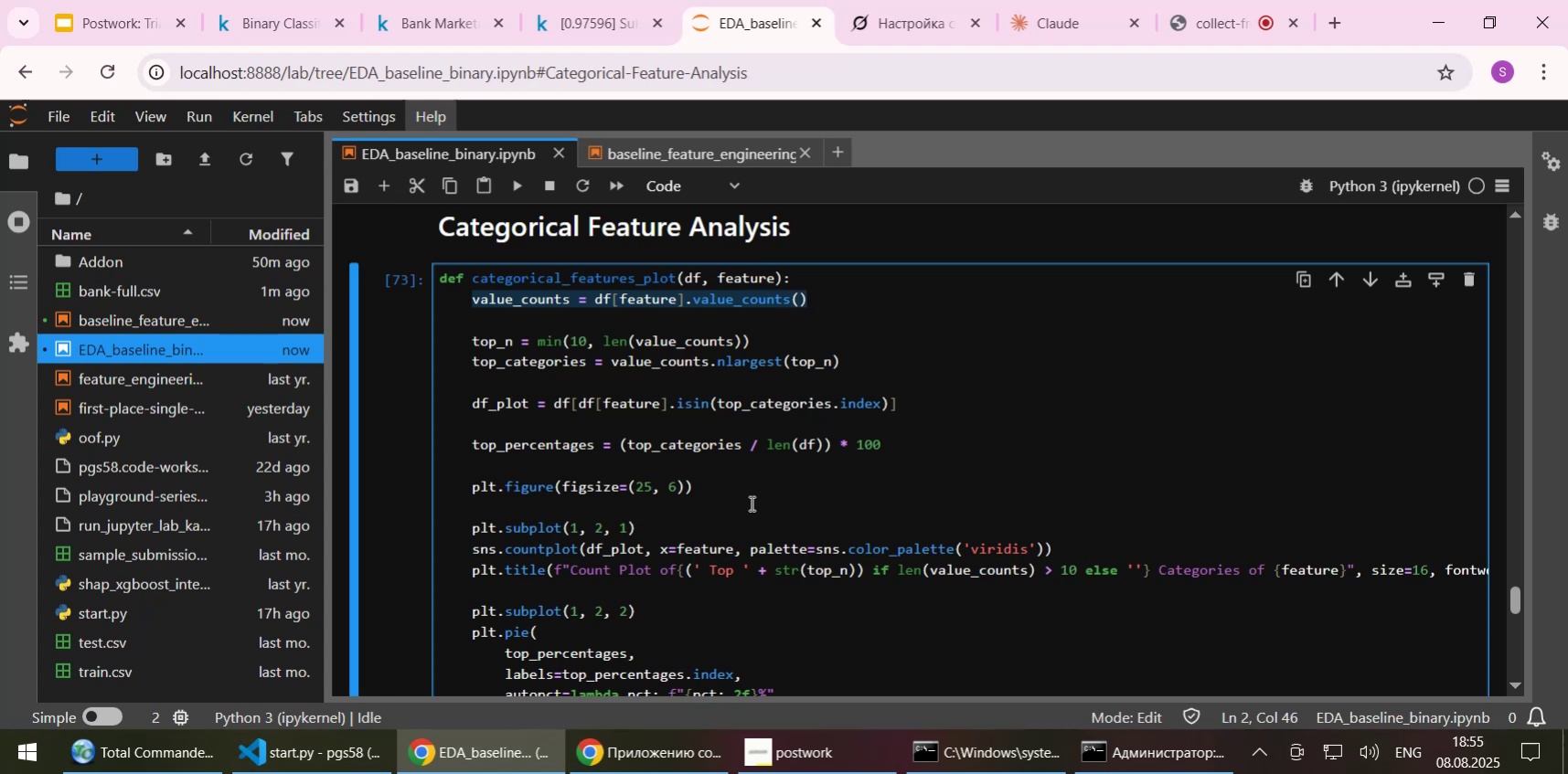 
scroll: coordinate [542, 579], scroll_direction: down, amount: 7.0
 